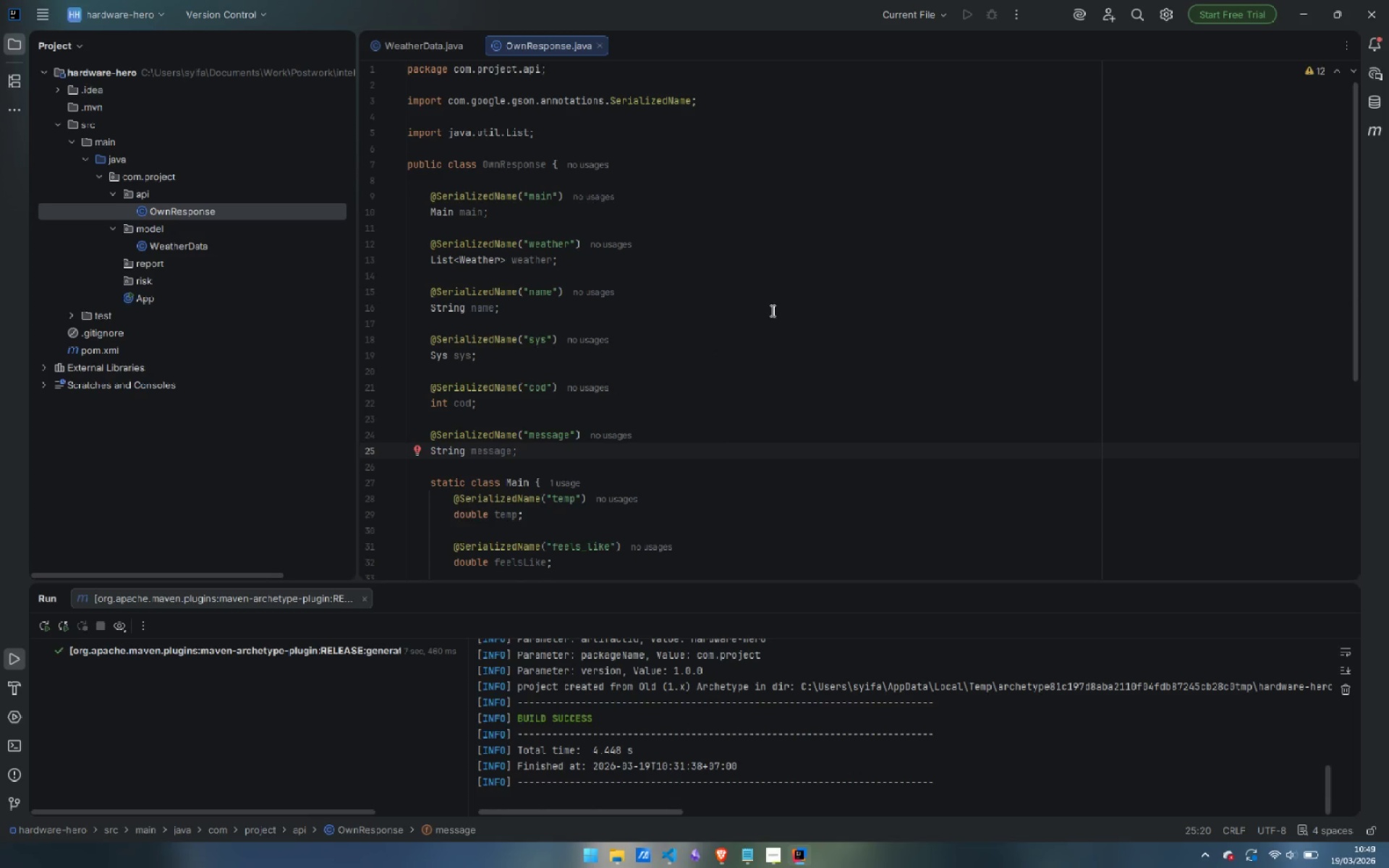 
scroll: coordinate [753, 334], scroll_direction: up, amount: 5.0
 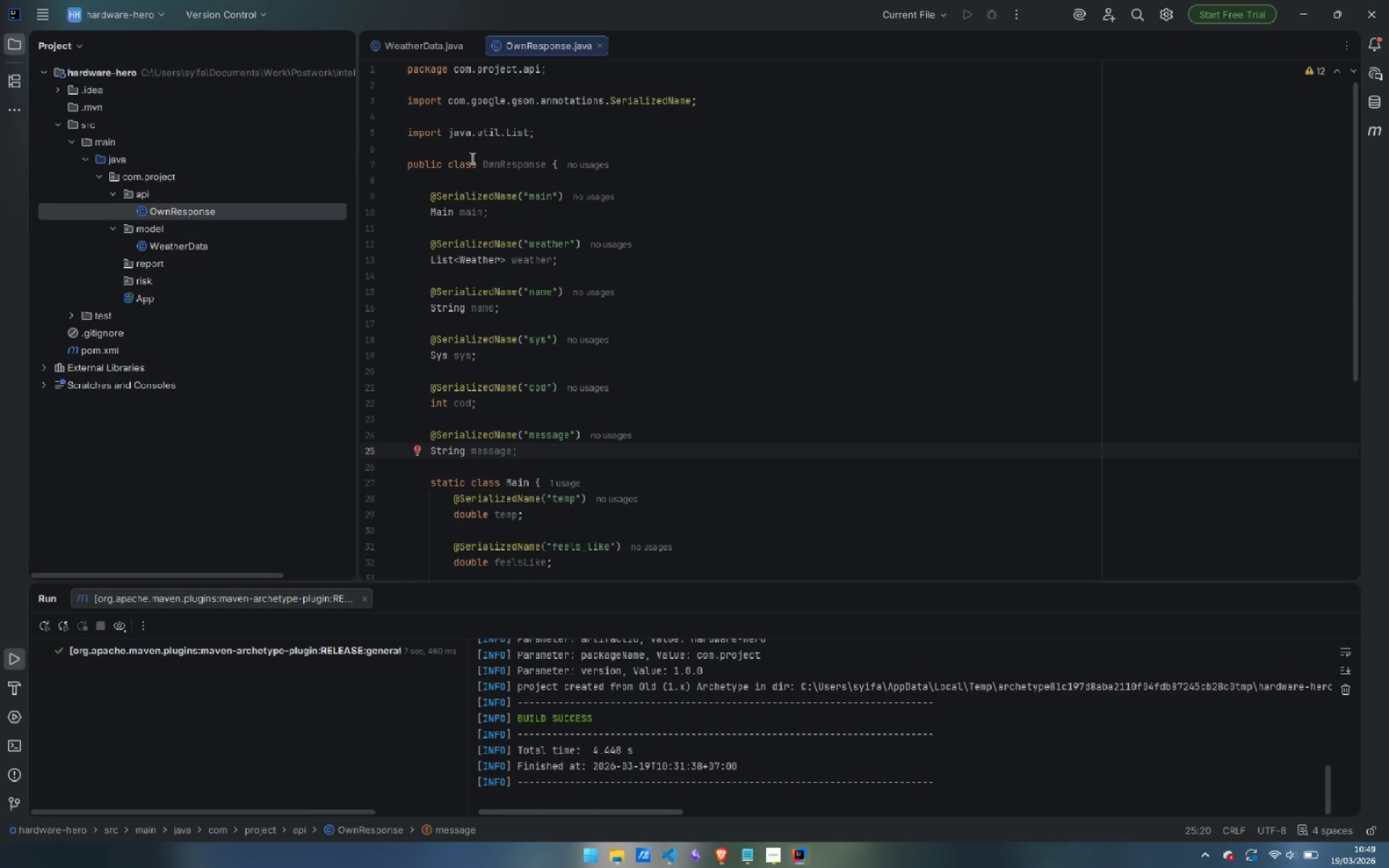 
left_click([469, 148])
 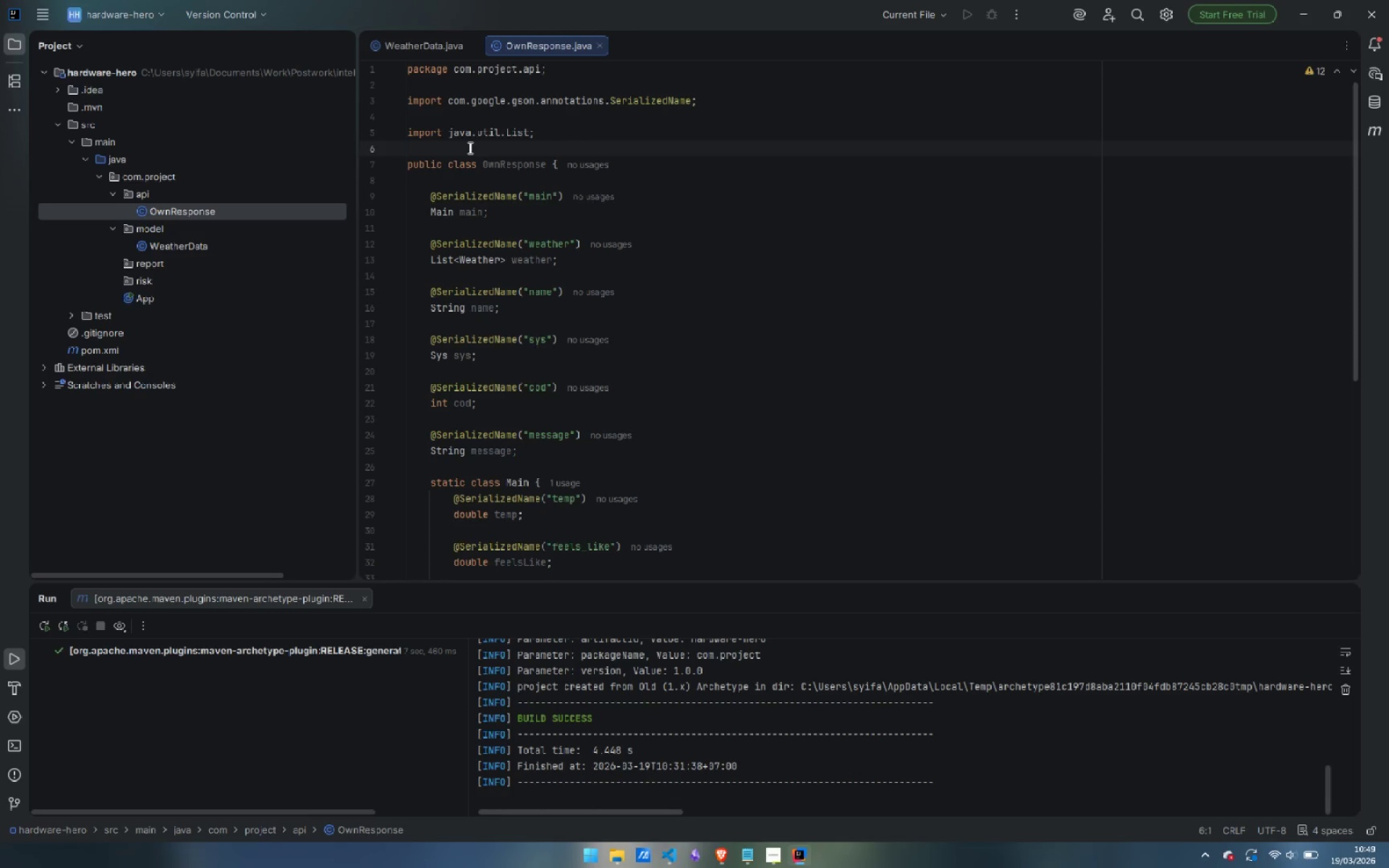 
key(Enter)
 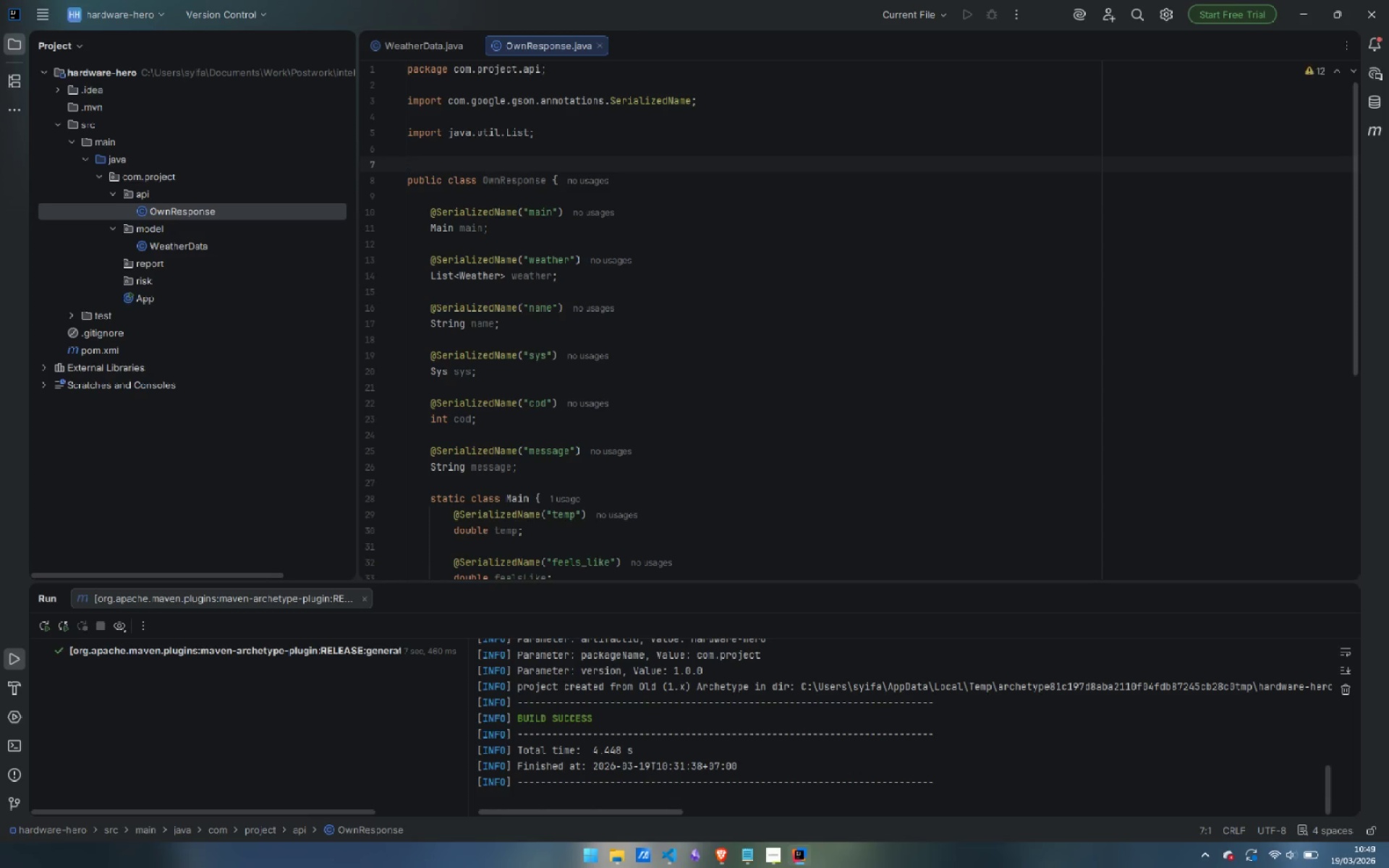 
type(/**)
 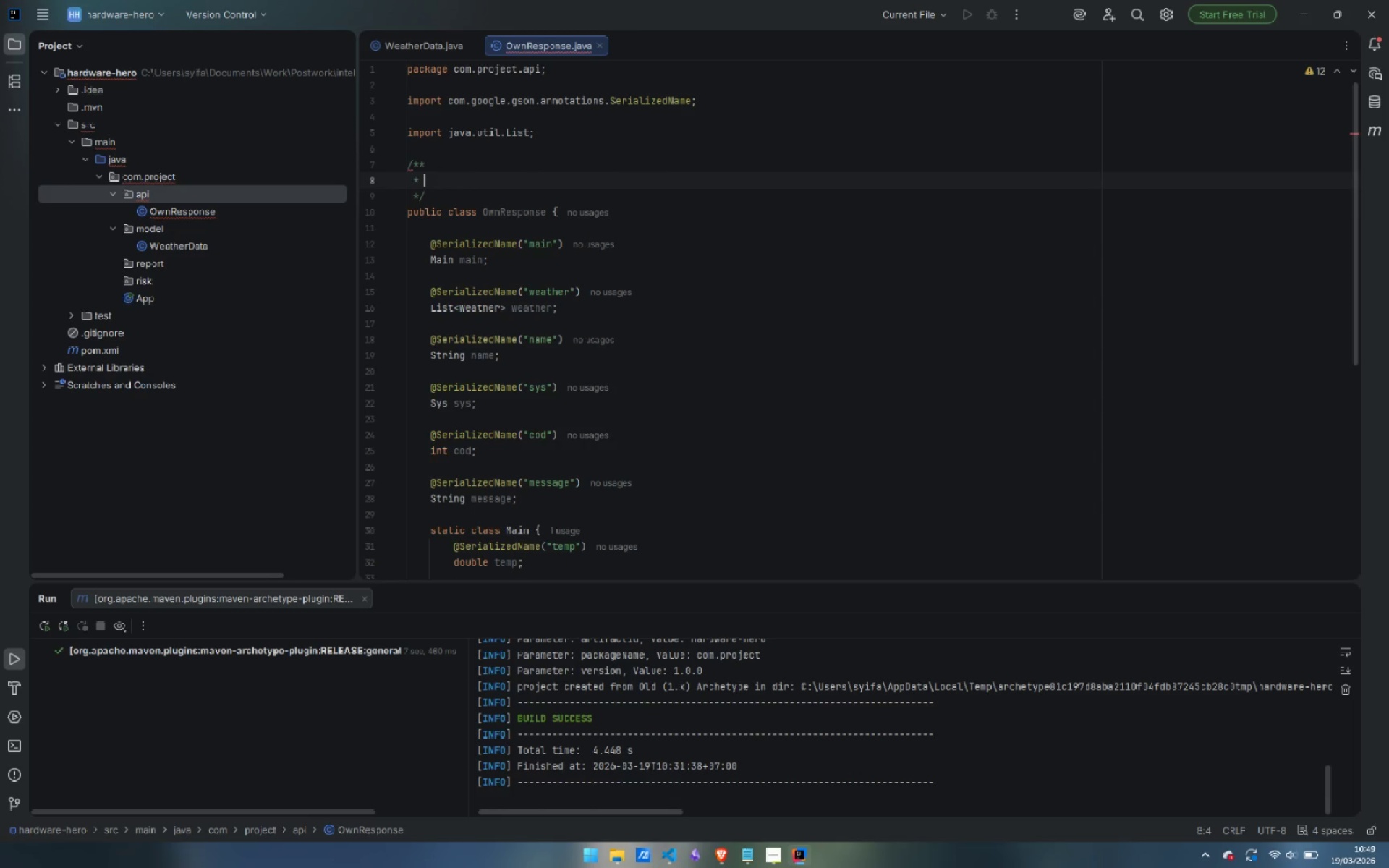 
 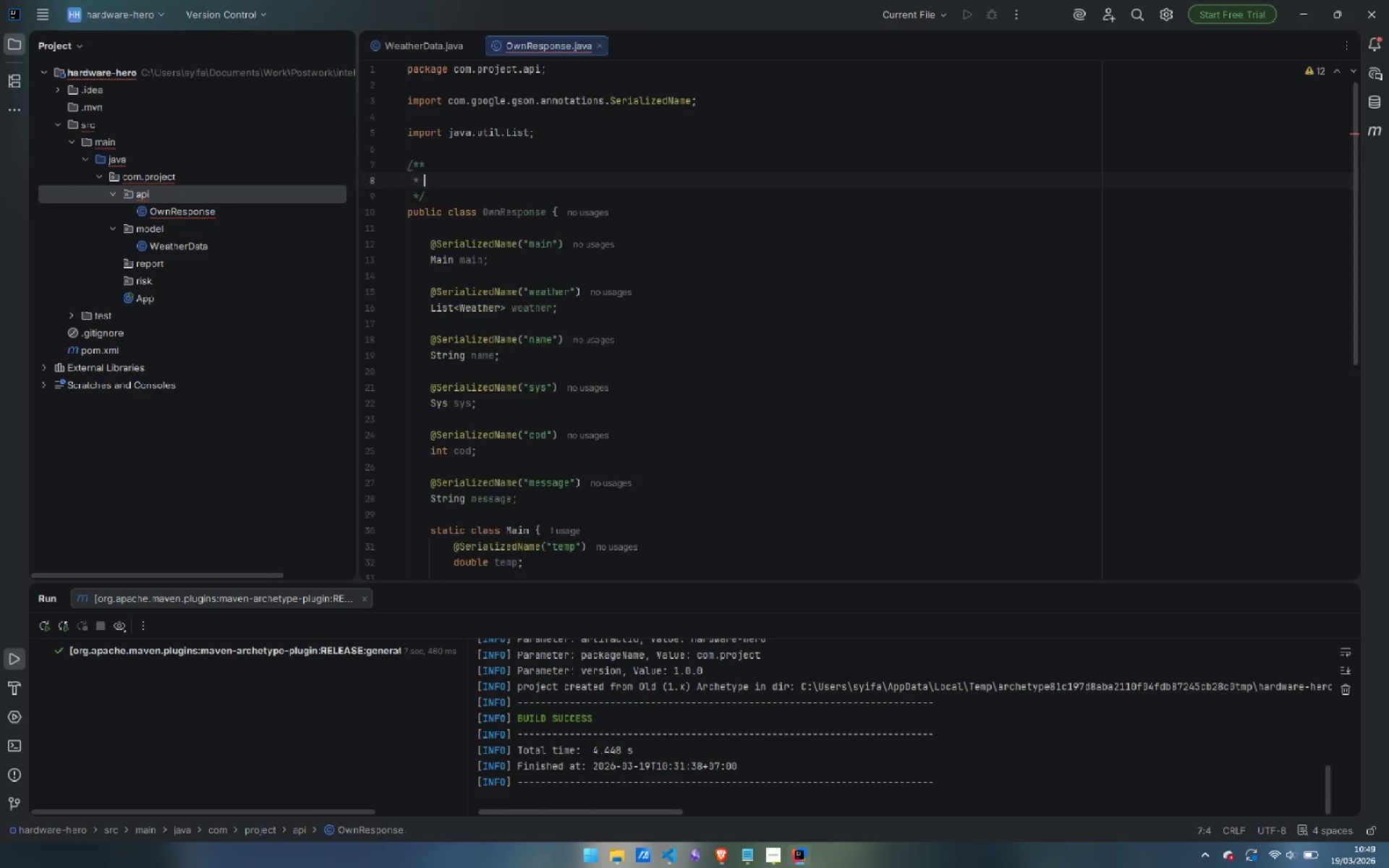 
key(Enter)
 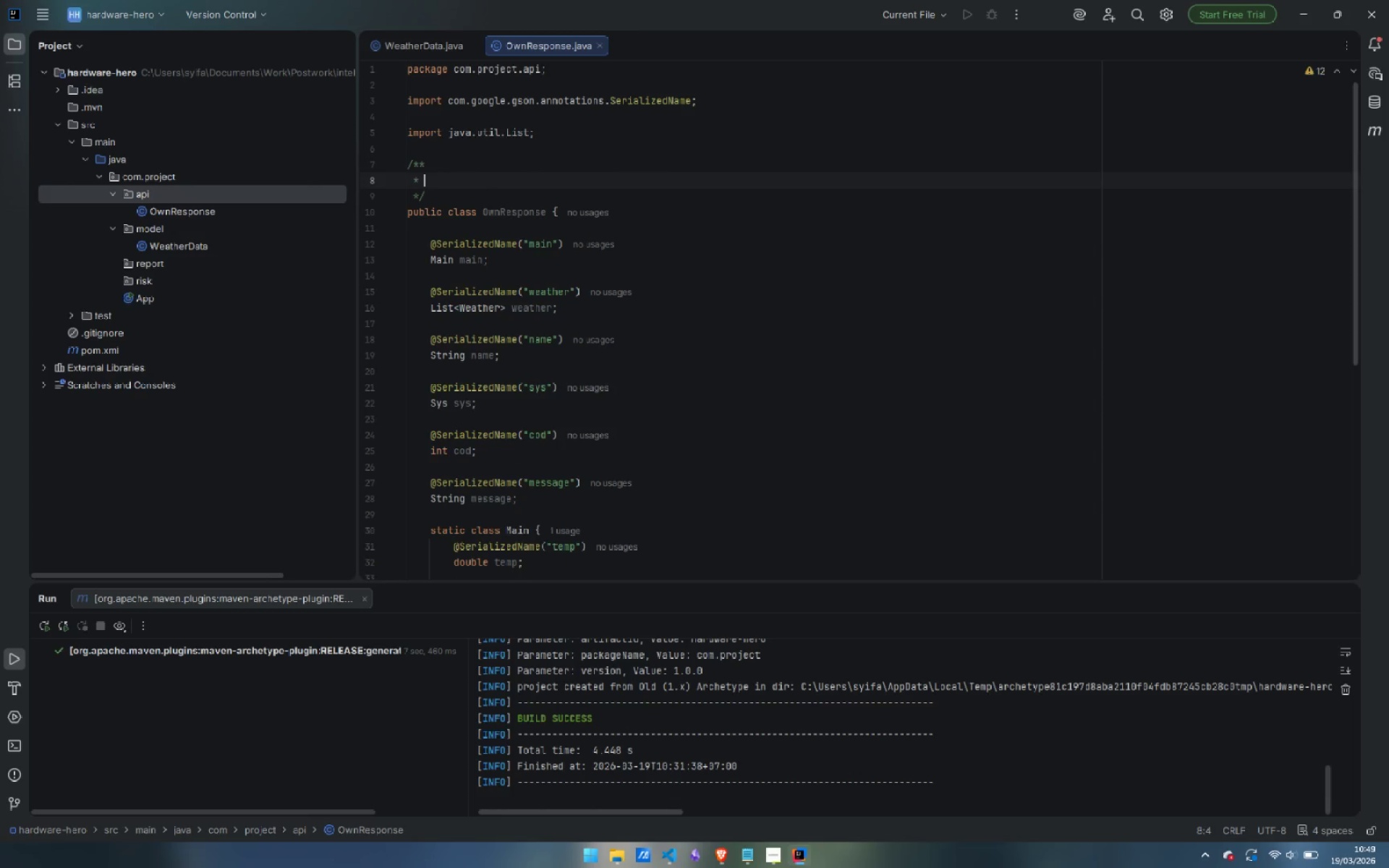 
type(GSon-mapped POJO )
 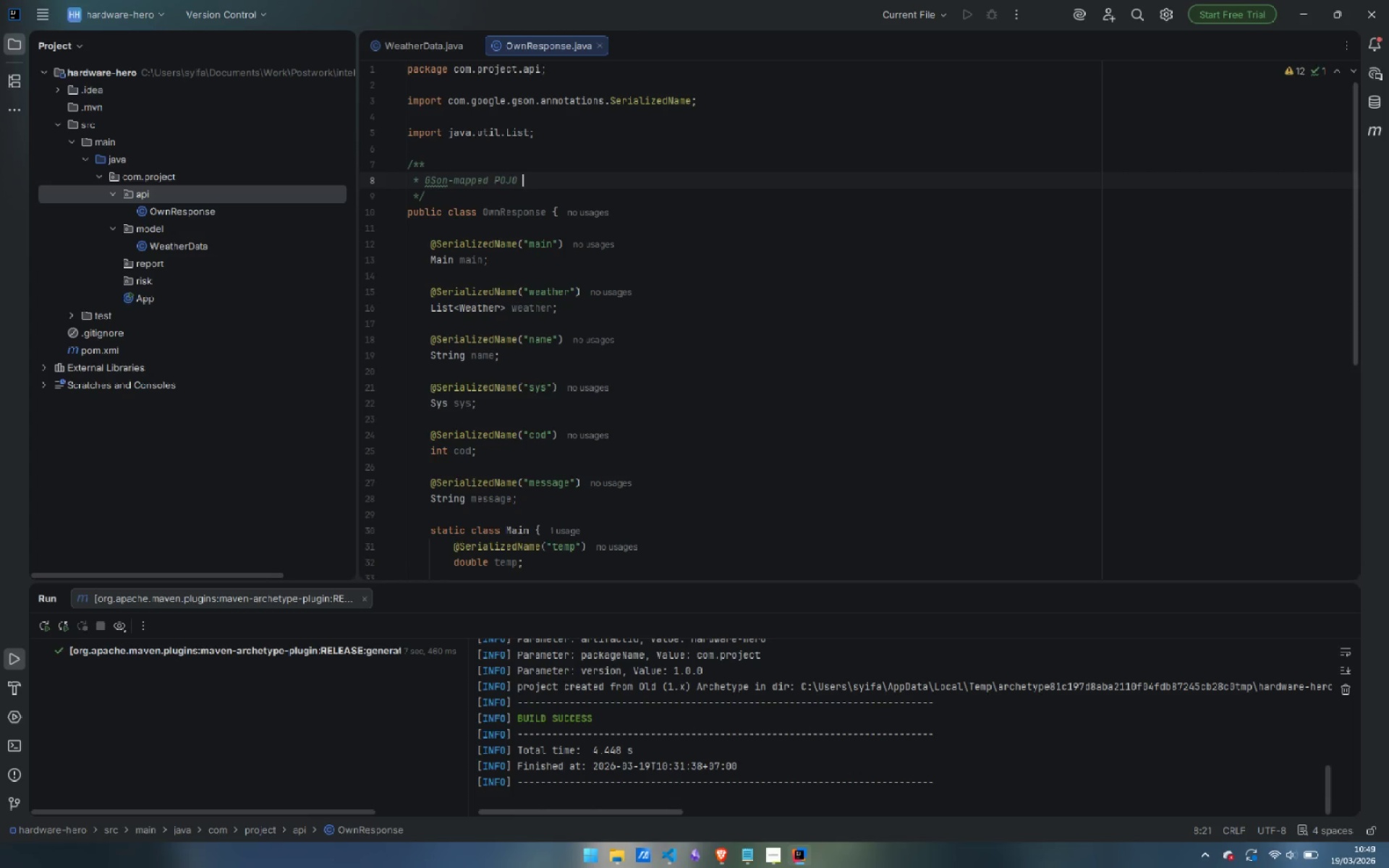 
key(Control+ArrowLeft)
 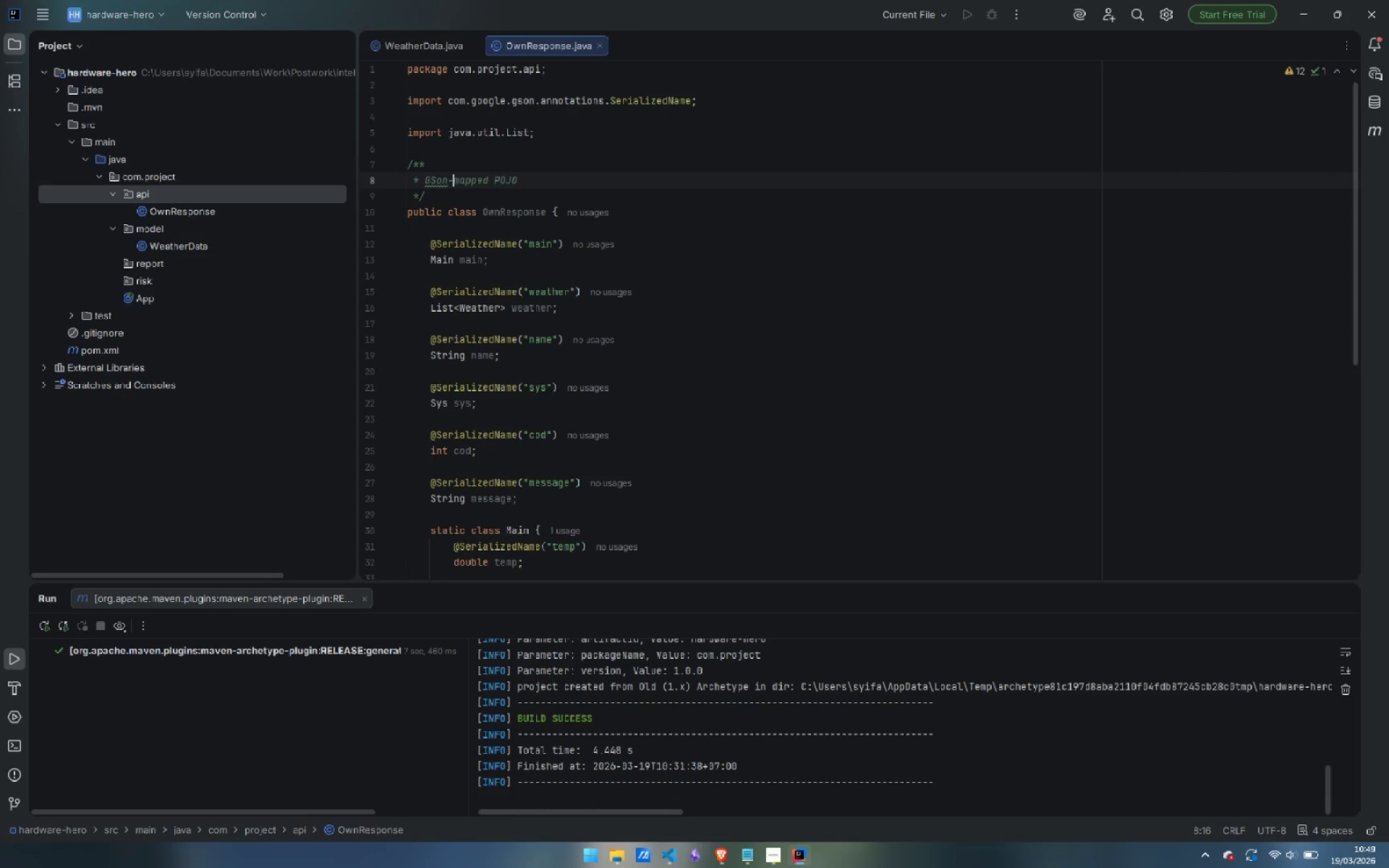 
key(Control+ArrowLeft)
 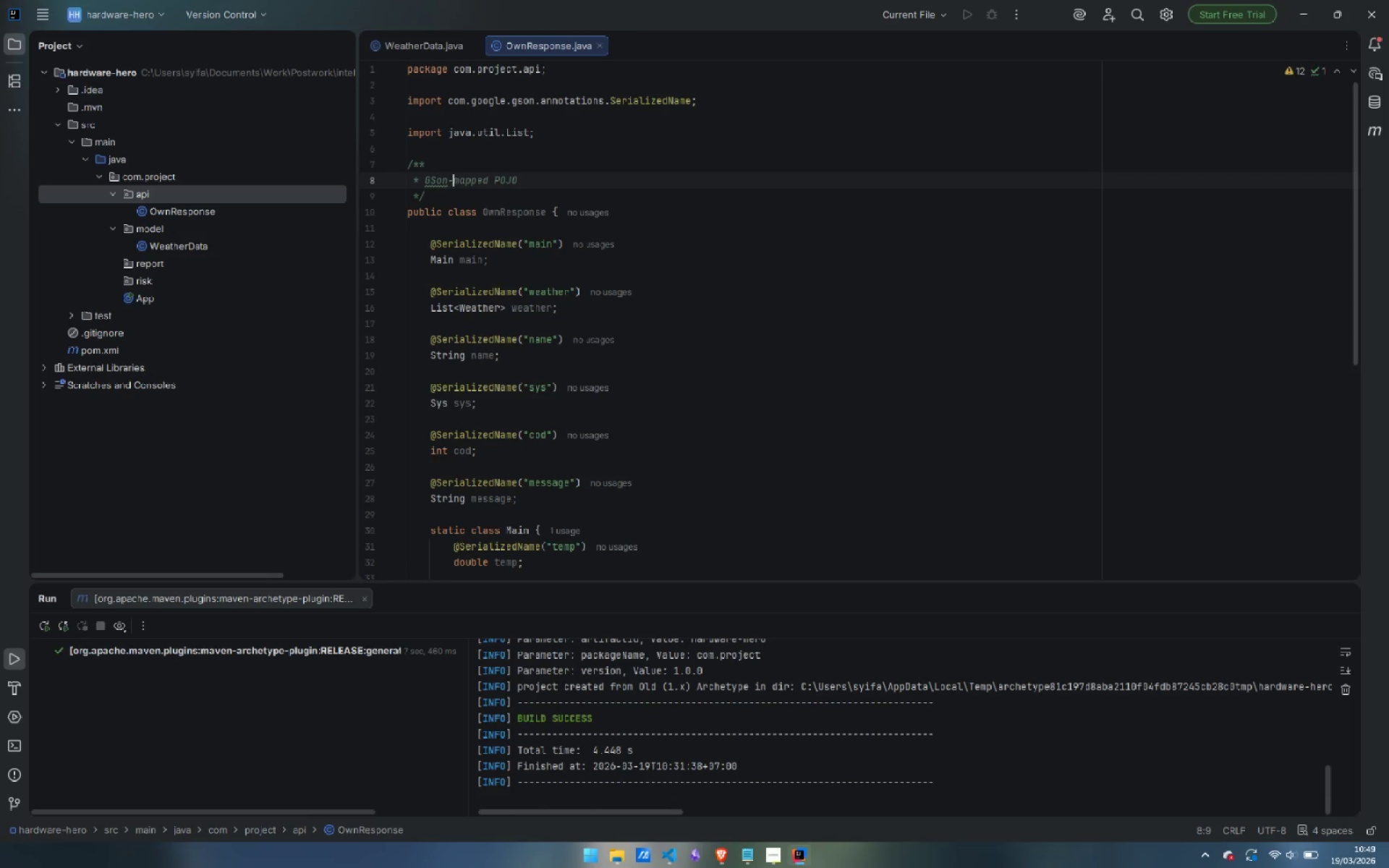 
key(ArrowLeft)
 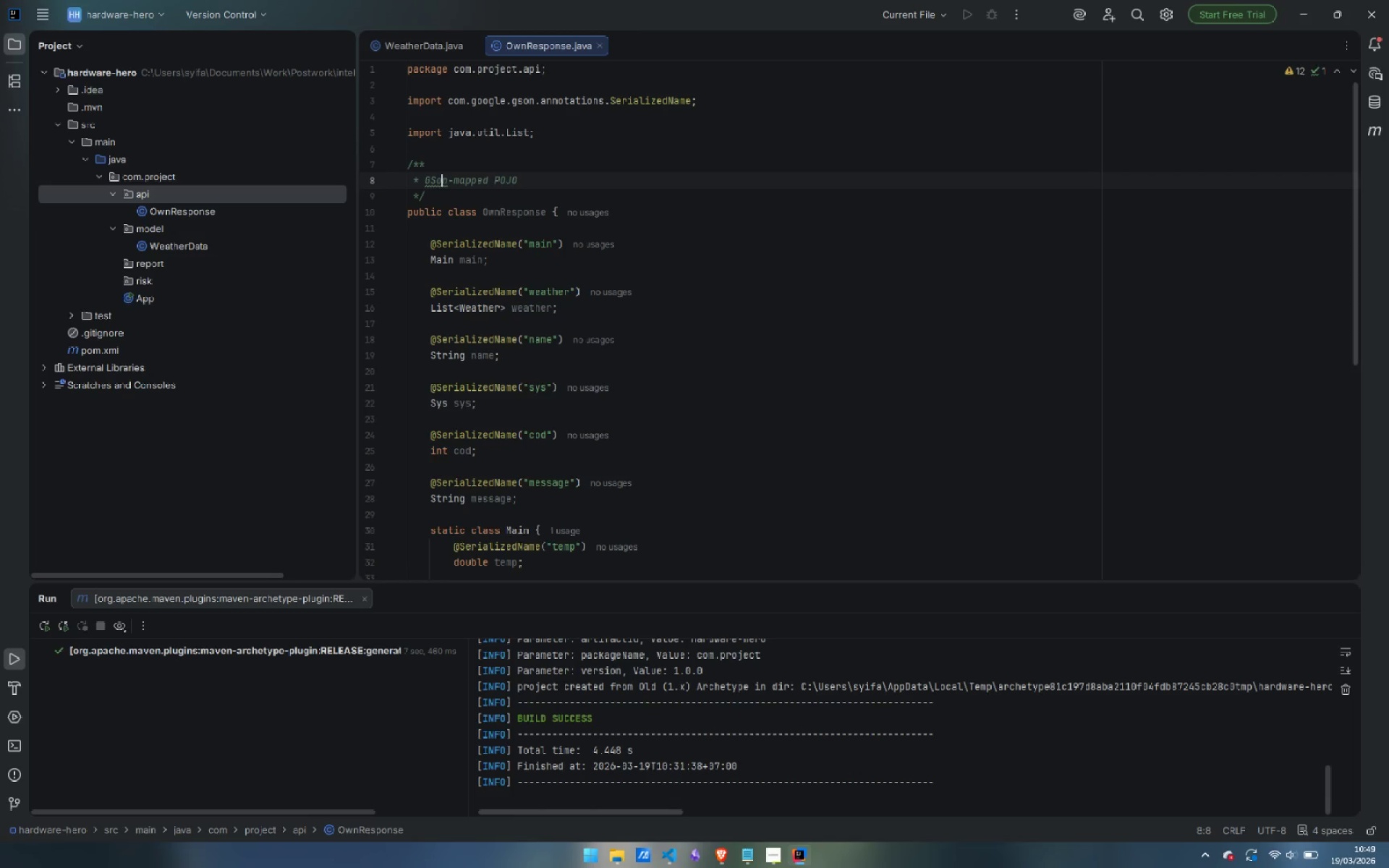 
key(ArrowLeft)
 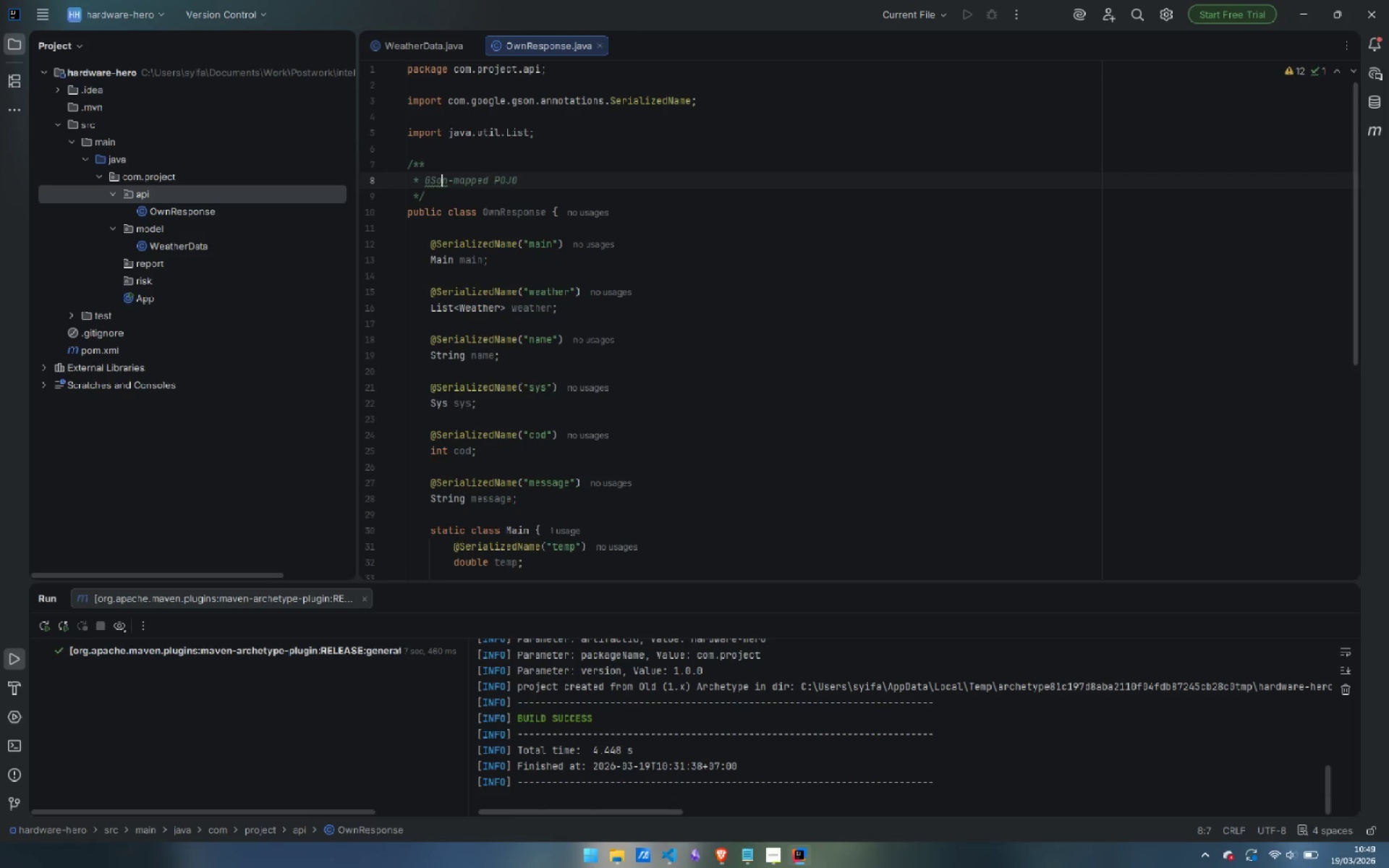 
key(ArrowLeft)
 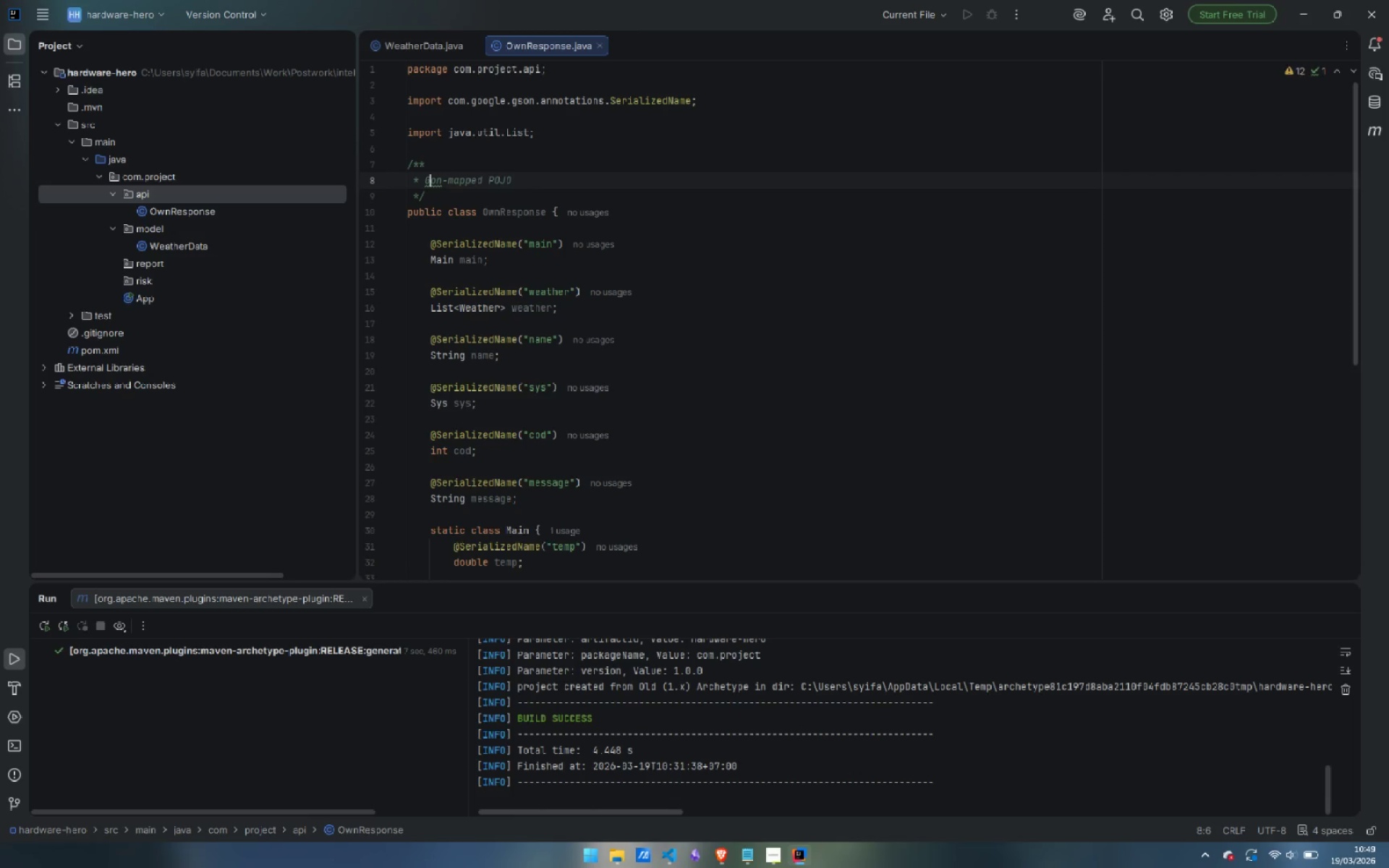 
key(Backspace)
 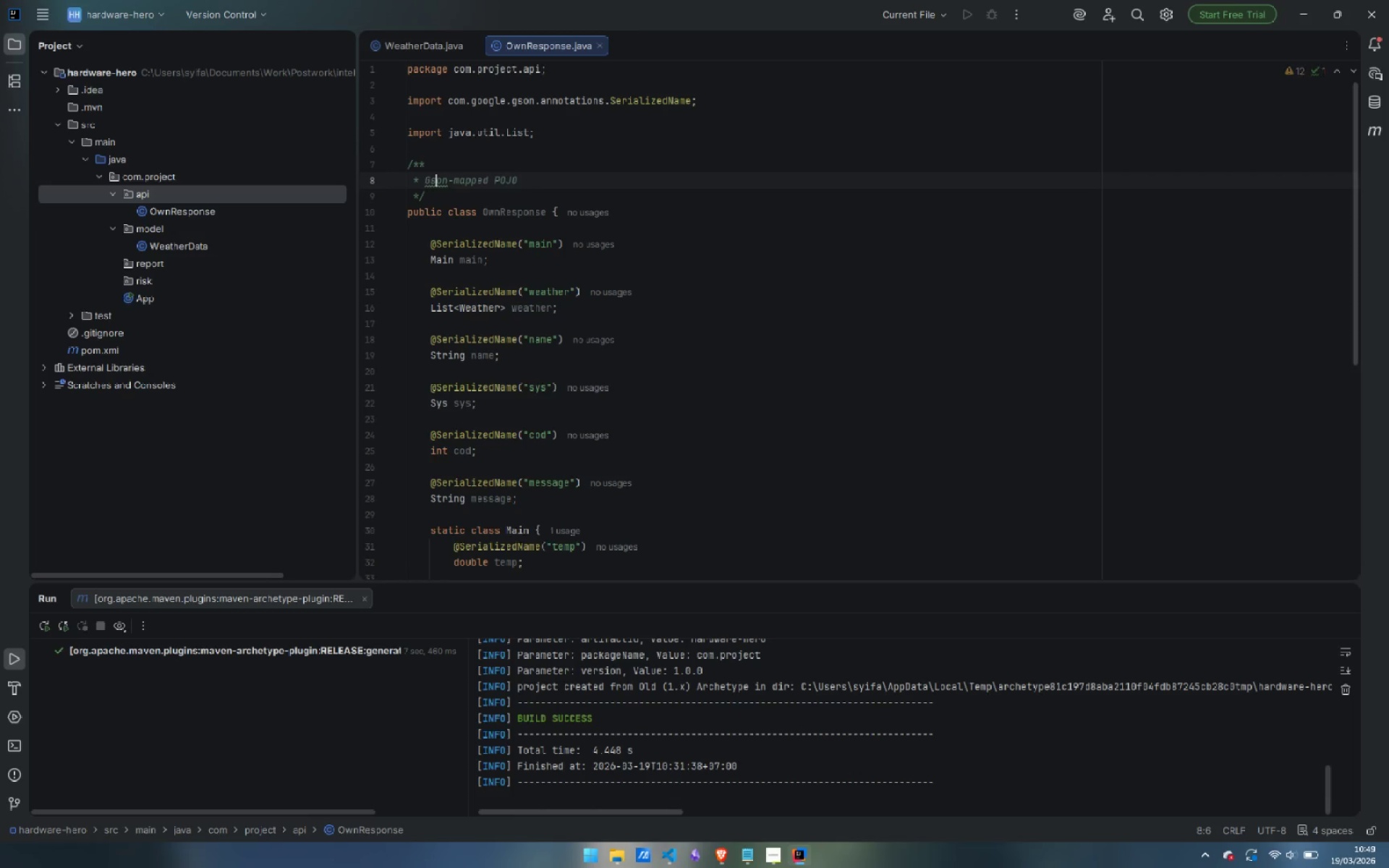 
key(S)
 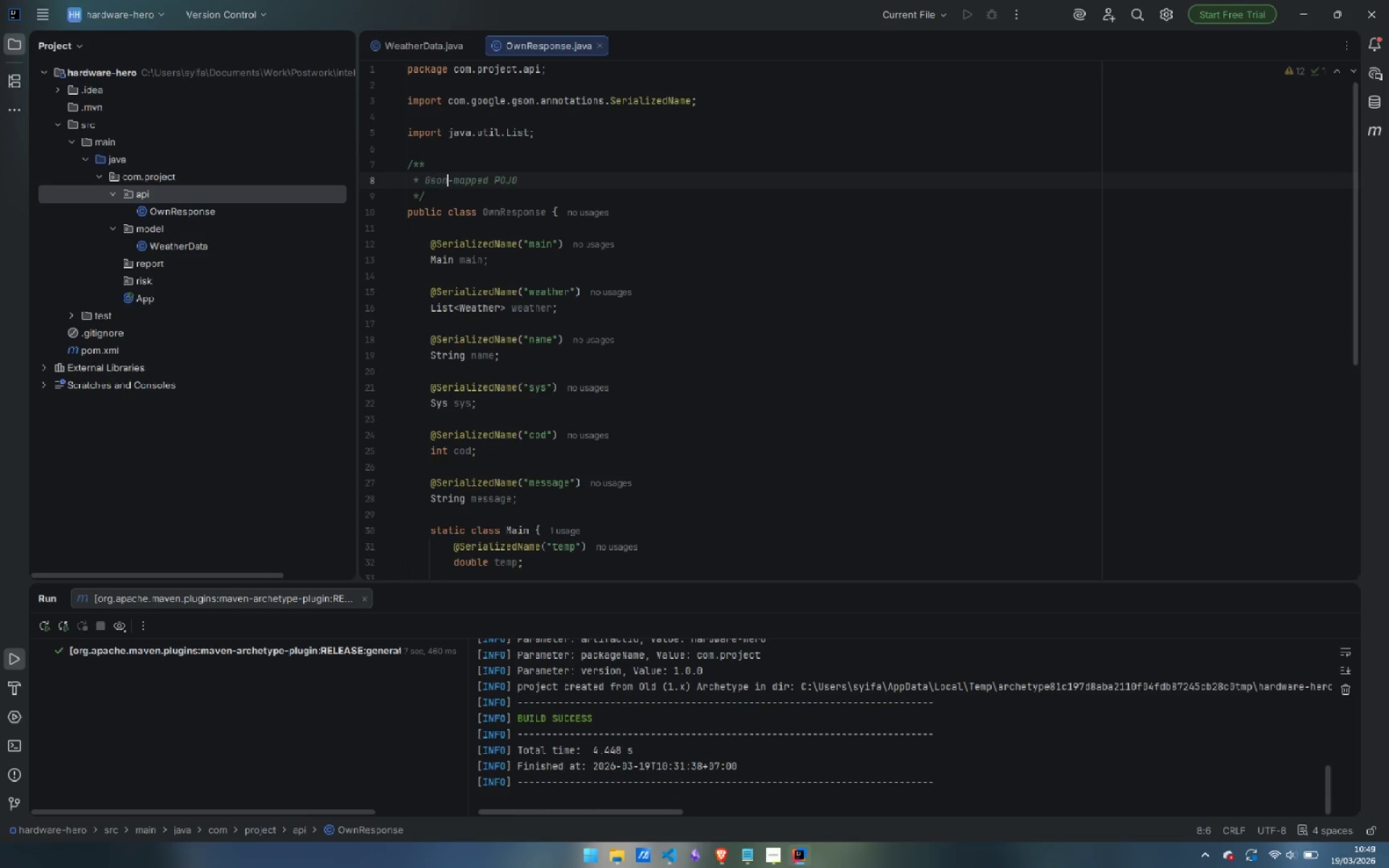 
key(Control+ArrowRight)
 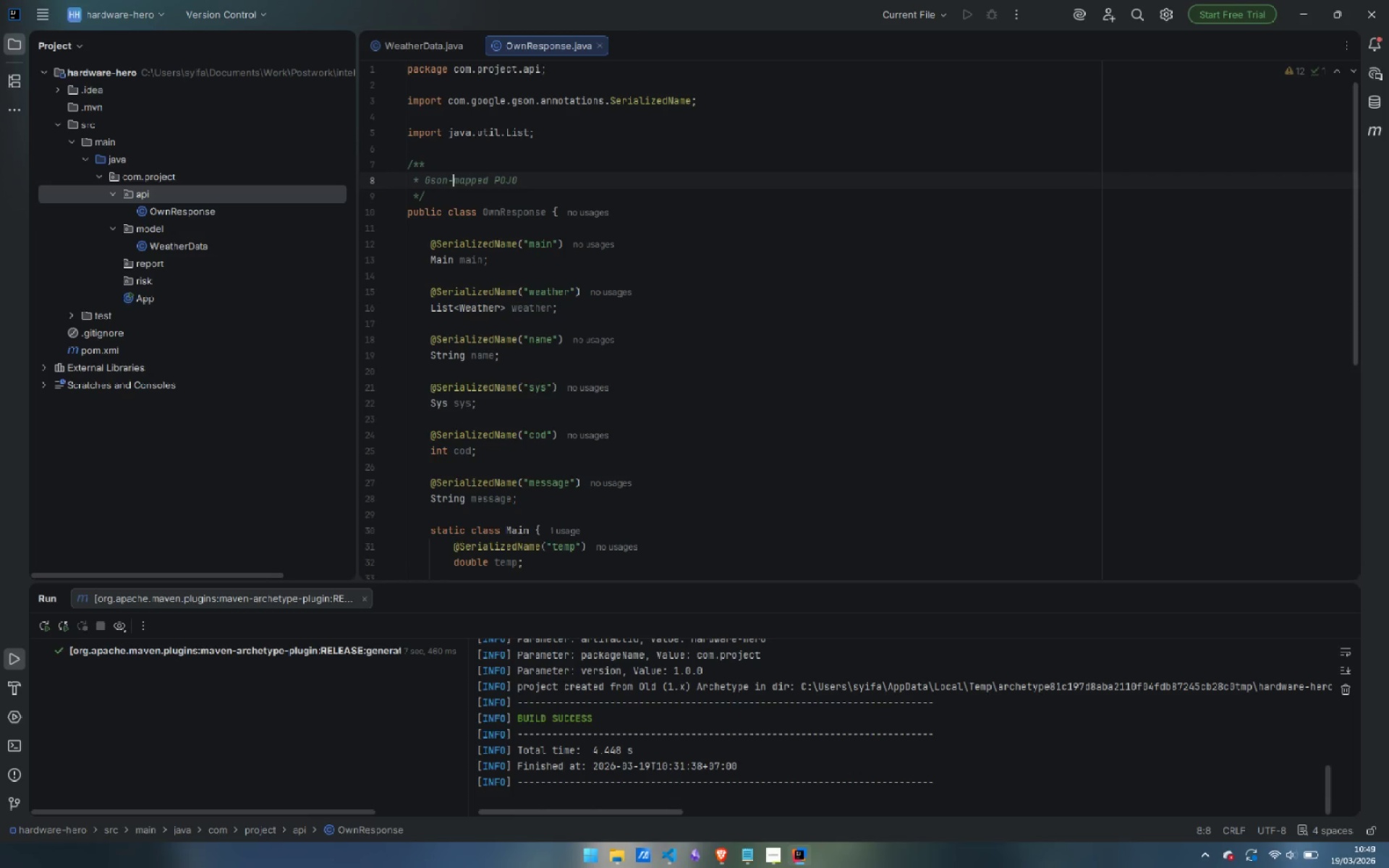 
key(Control+ArrowRight)
 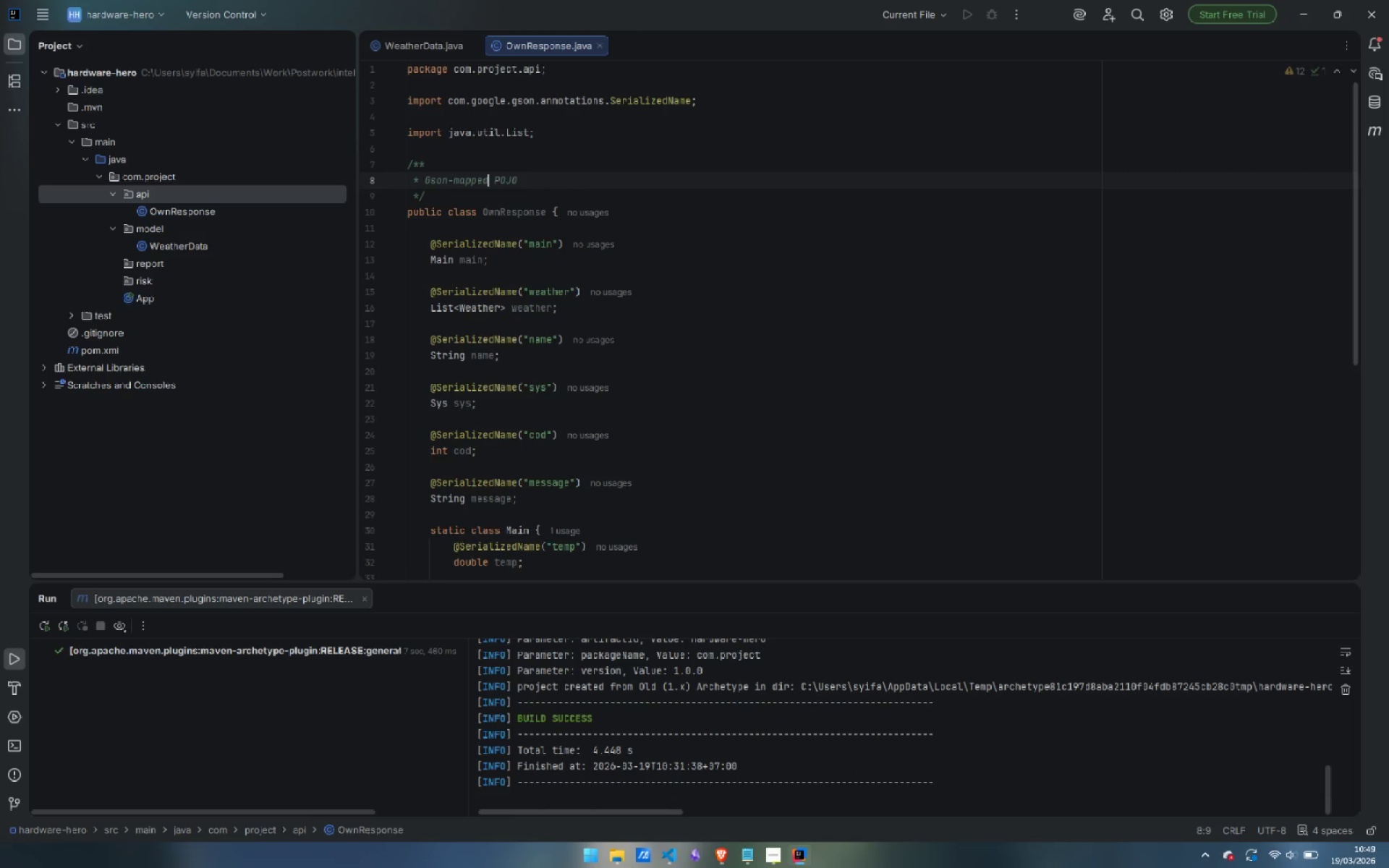 
key(Control+ArrowRight)
 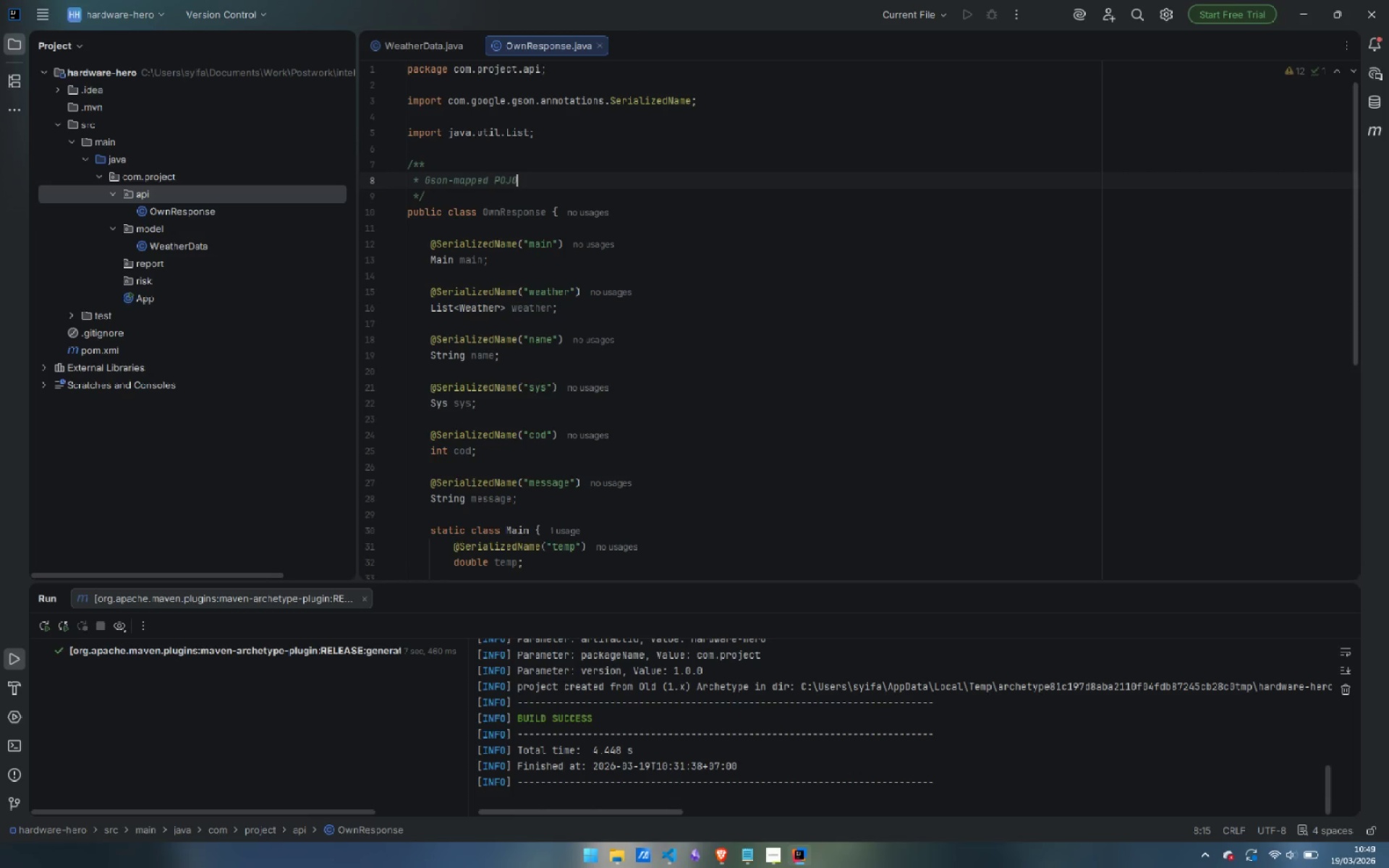 
key(Control+ArrowRight)
 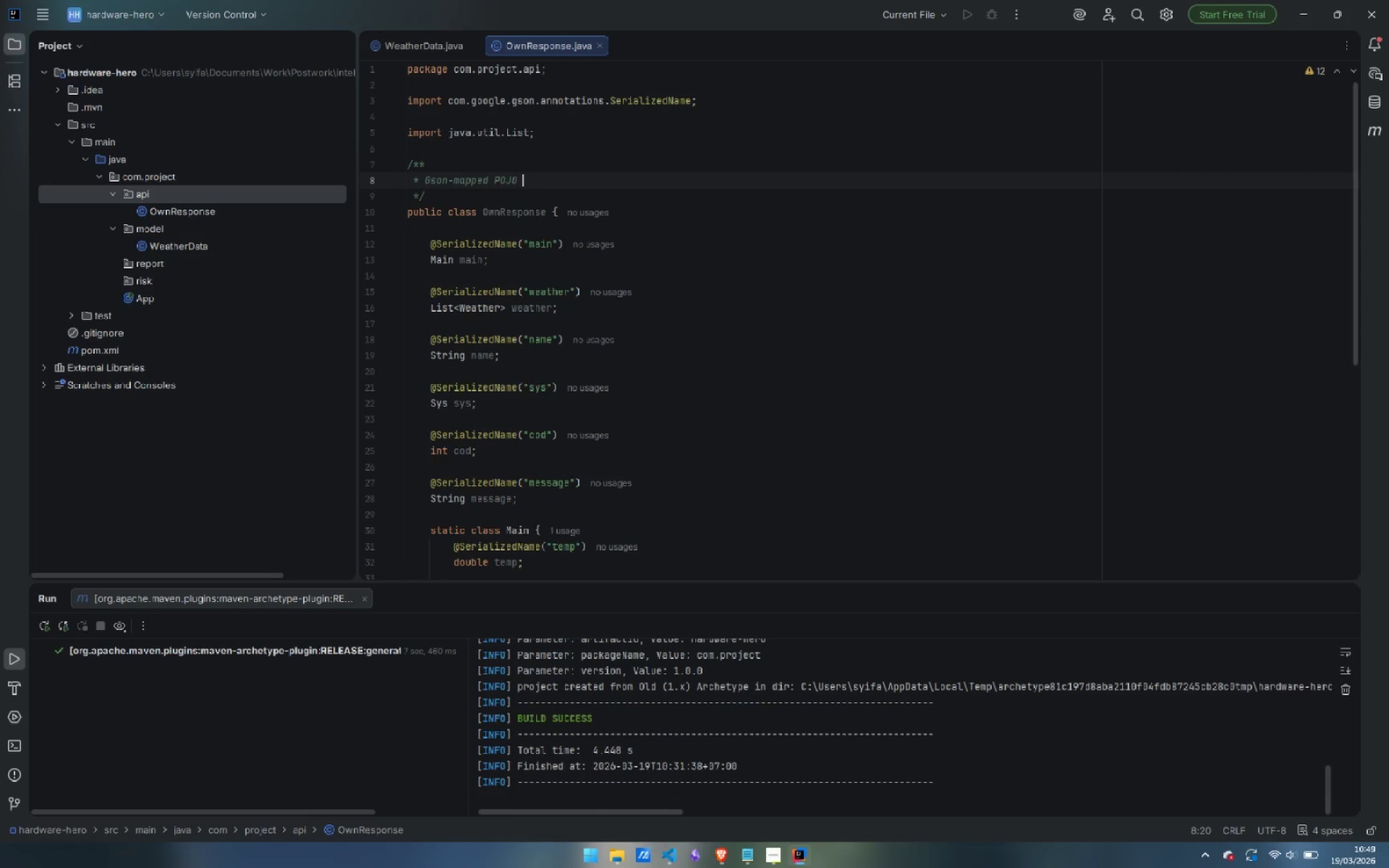 
type( fot )
key(Backspace)
key(Backspace)
type(r the OopenWeatherMap "Current WeatherDa)
key(Backspace)
key(Backspace)
type( Data" JSON Re)
key(Backspace)
key(Backspace)
type(response.)
 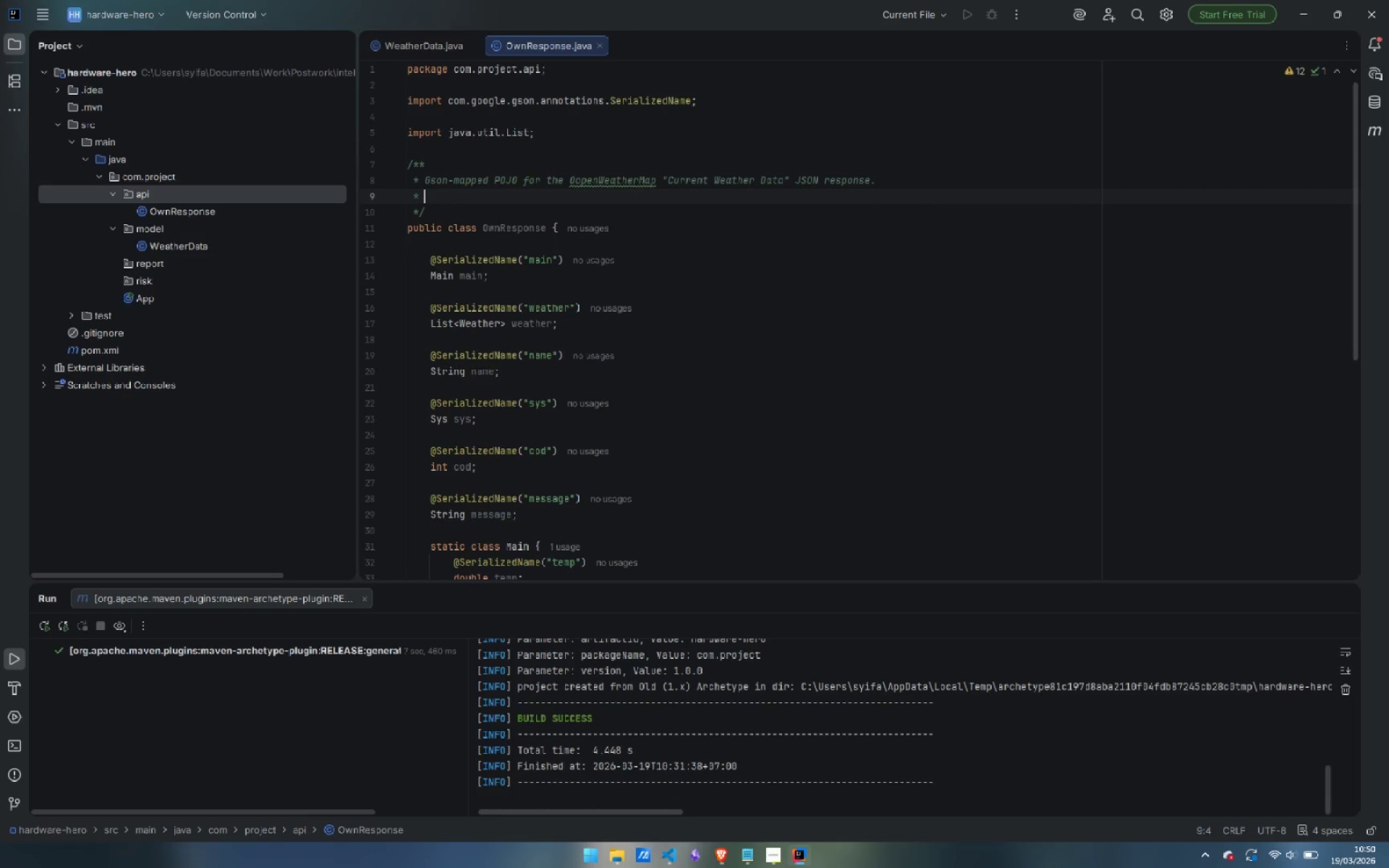 
 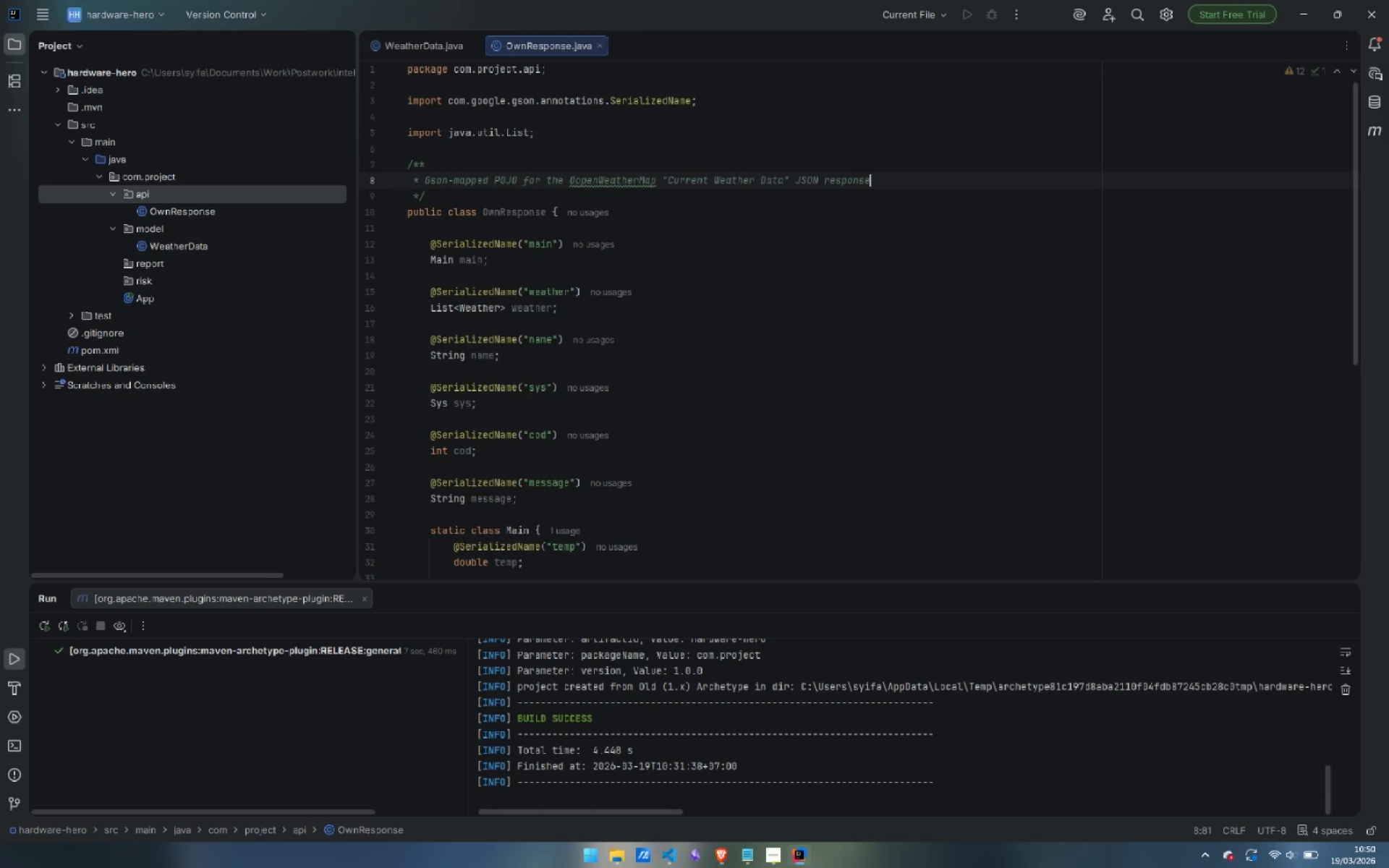 
key(Enter)
 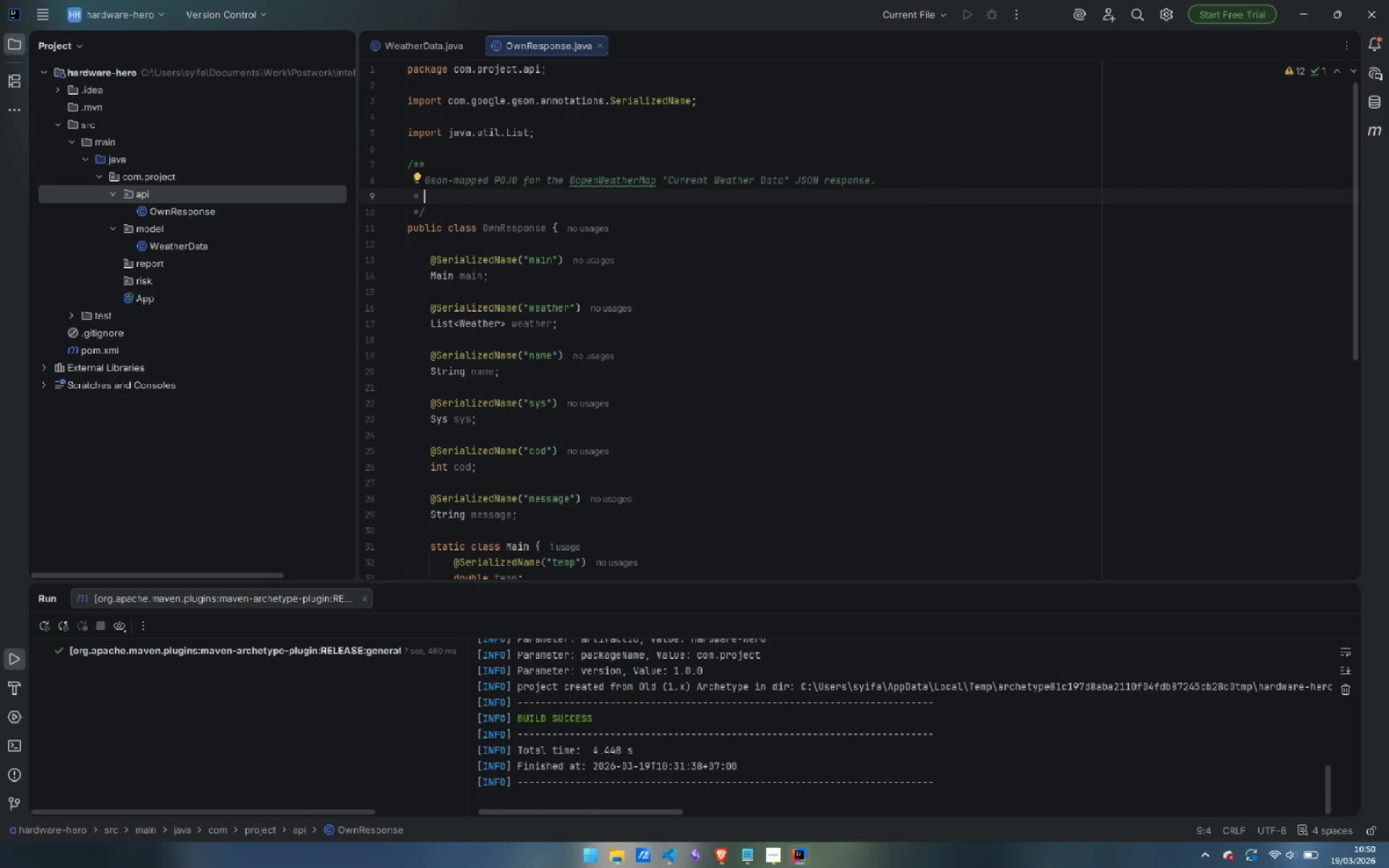 
type(Only the fields relevant to environmental risk assessment are mapped.)
 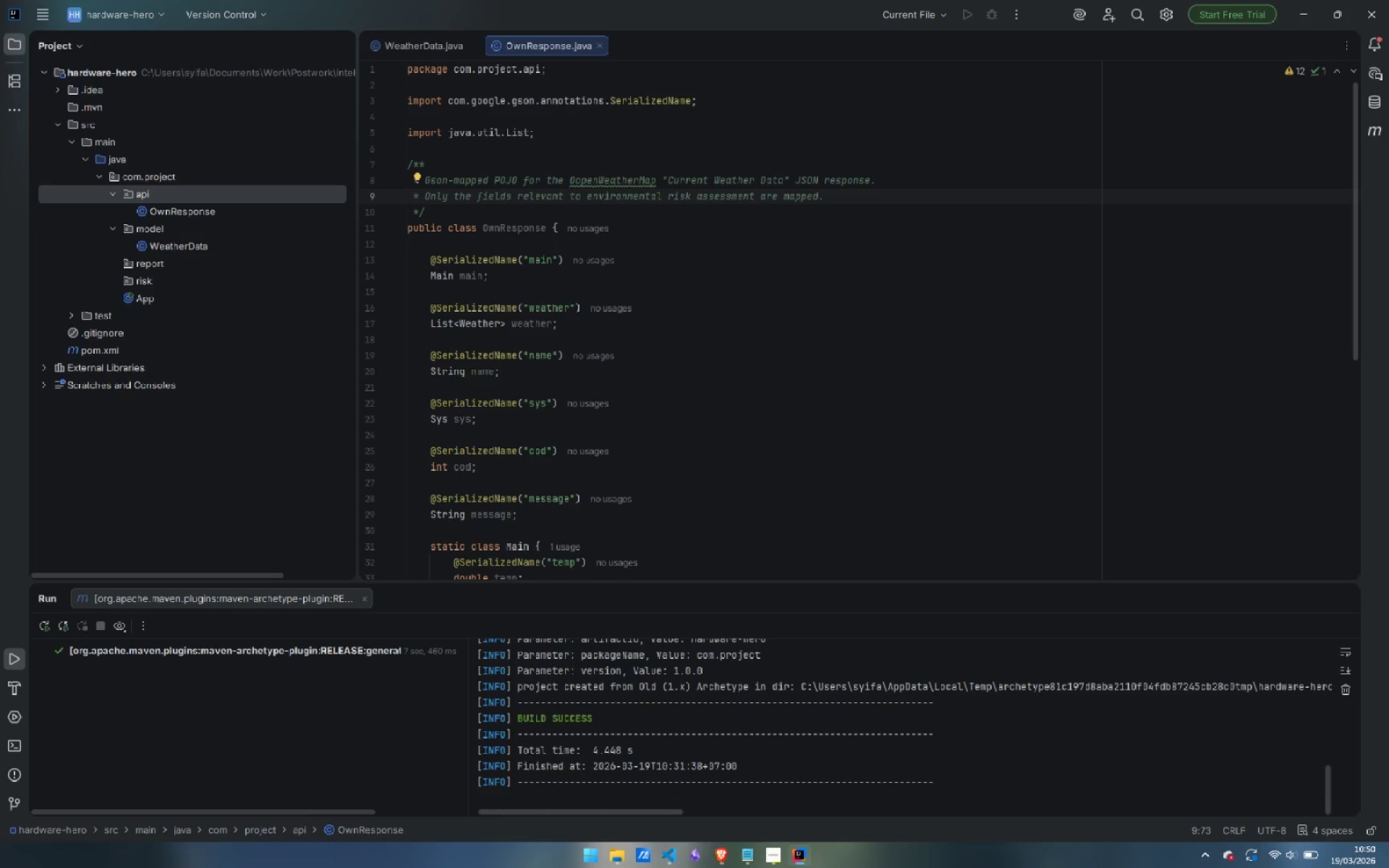 
key(ArrowDown)
 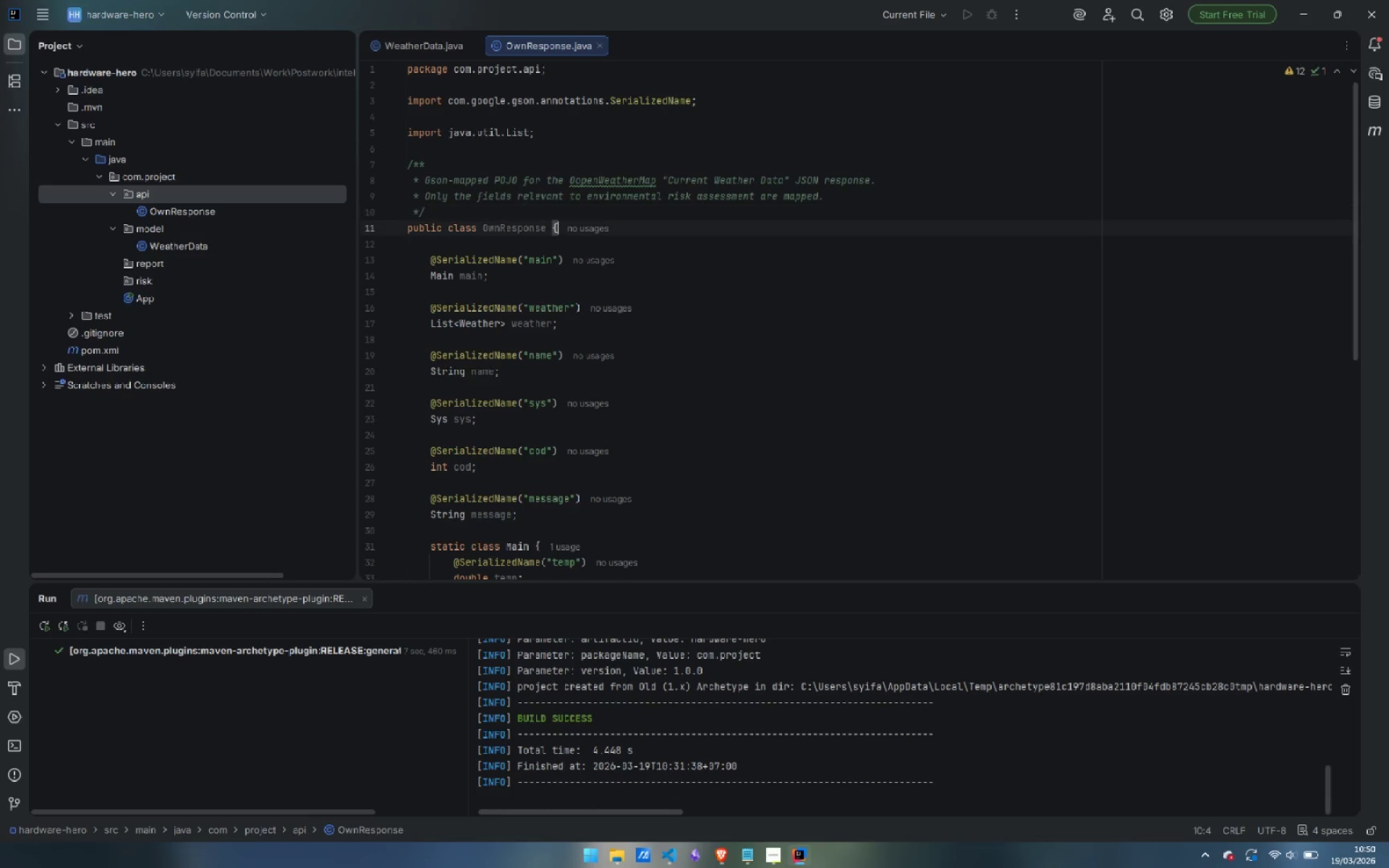 
key(ArrowDown)
 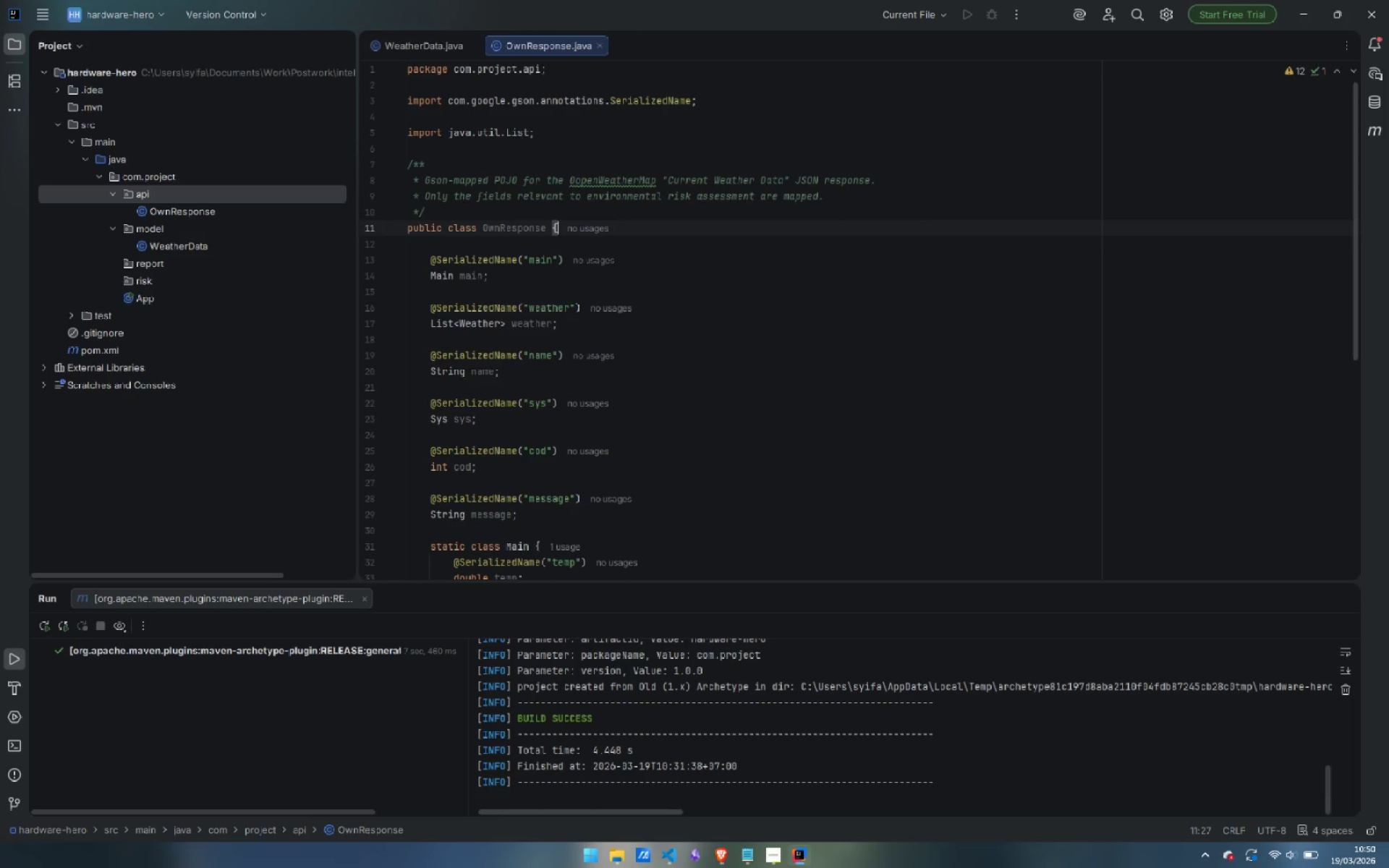 
key(ArrowDown)
 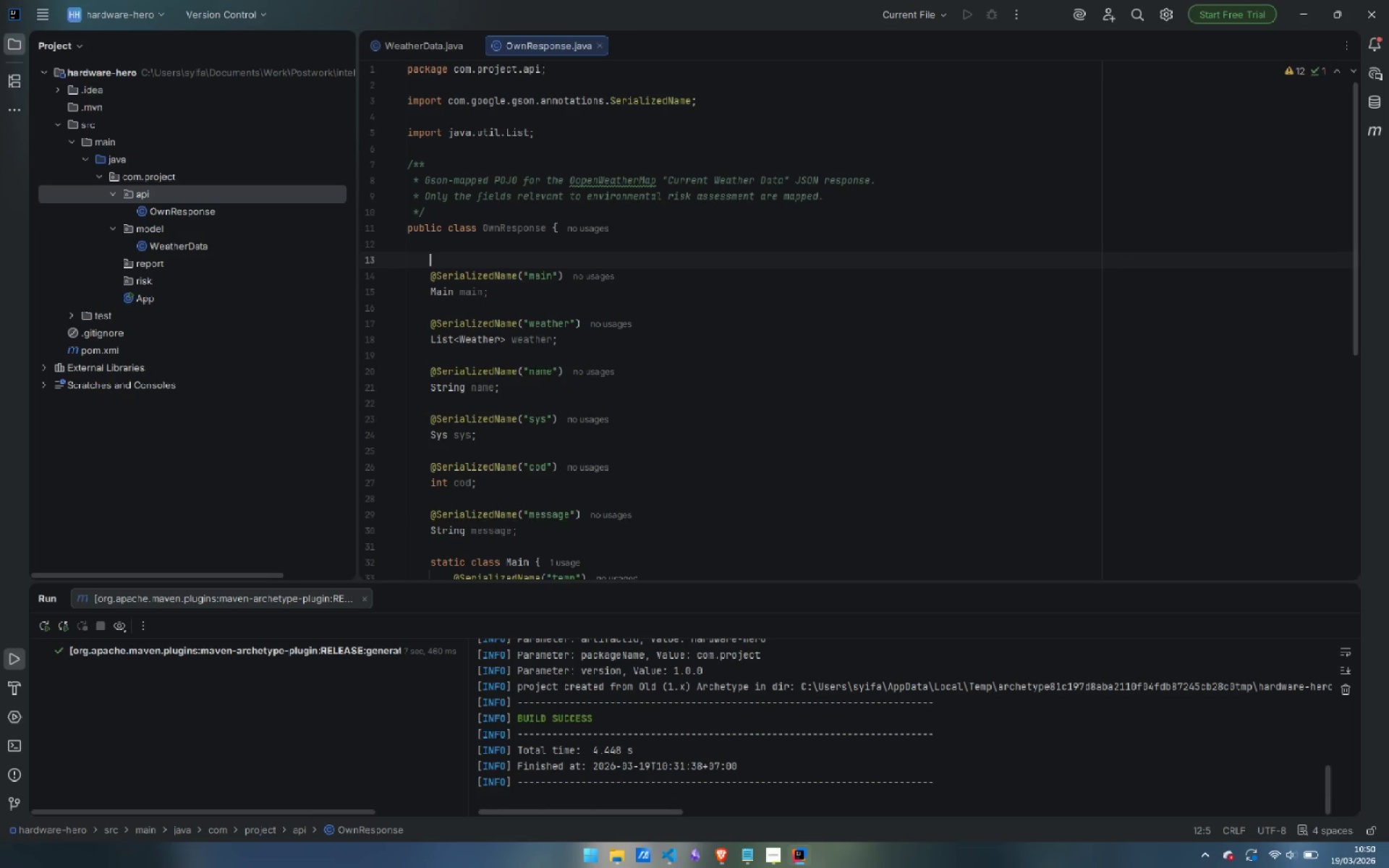 
key(Enter)
 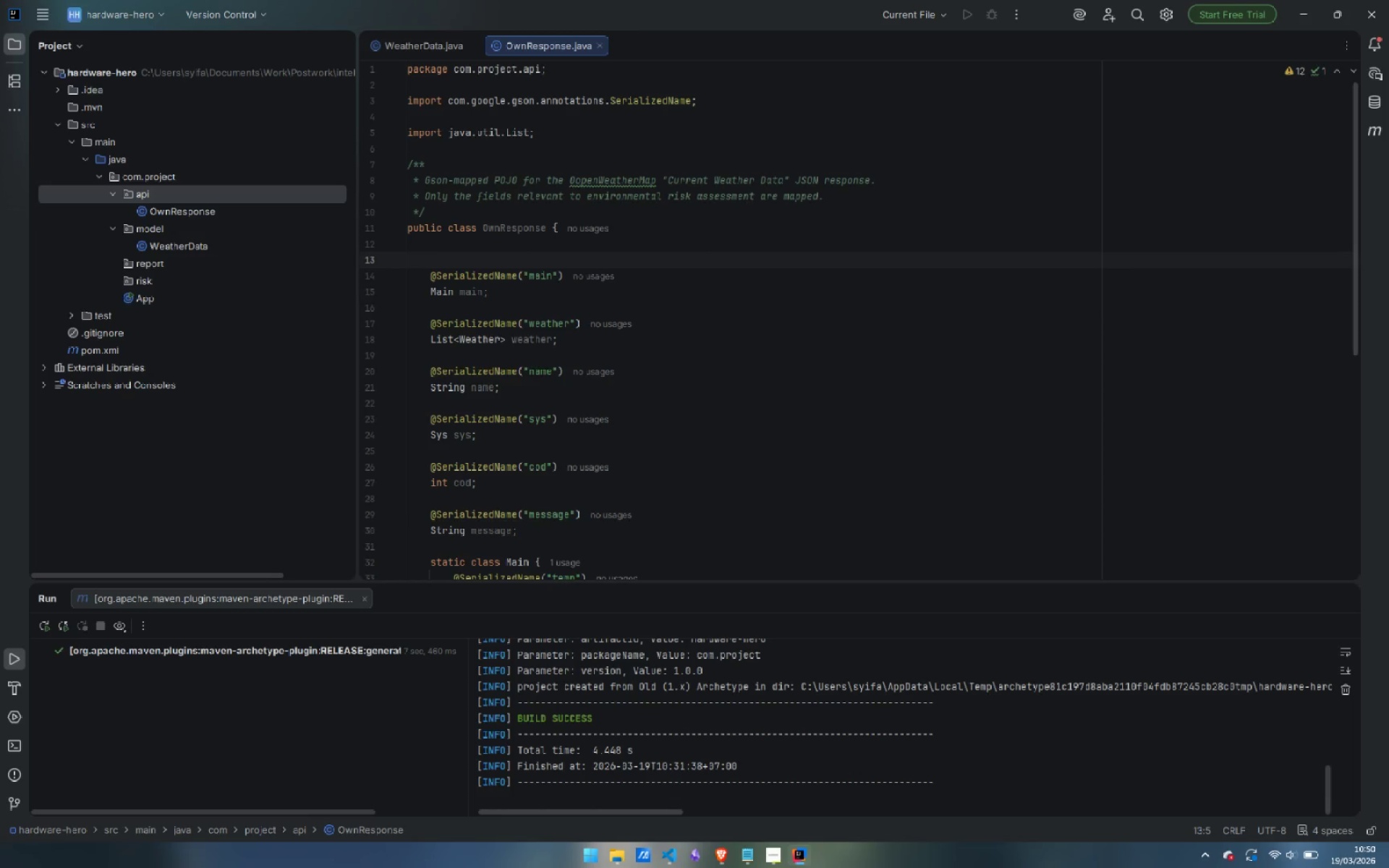 
type(/** */)
 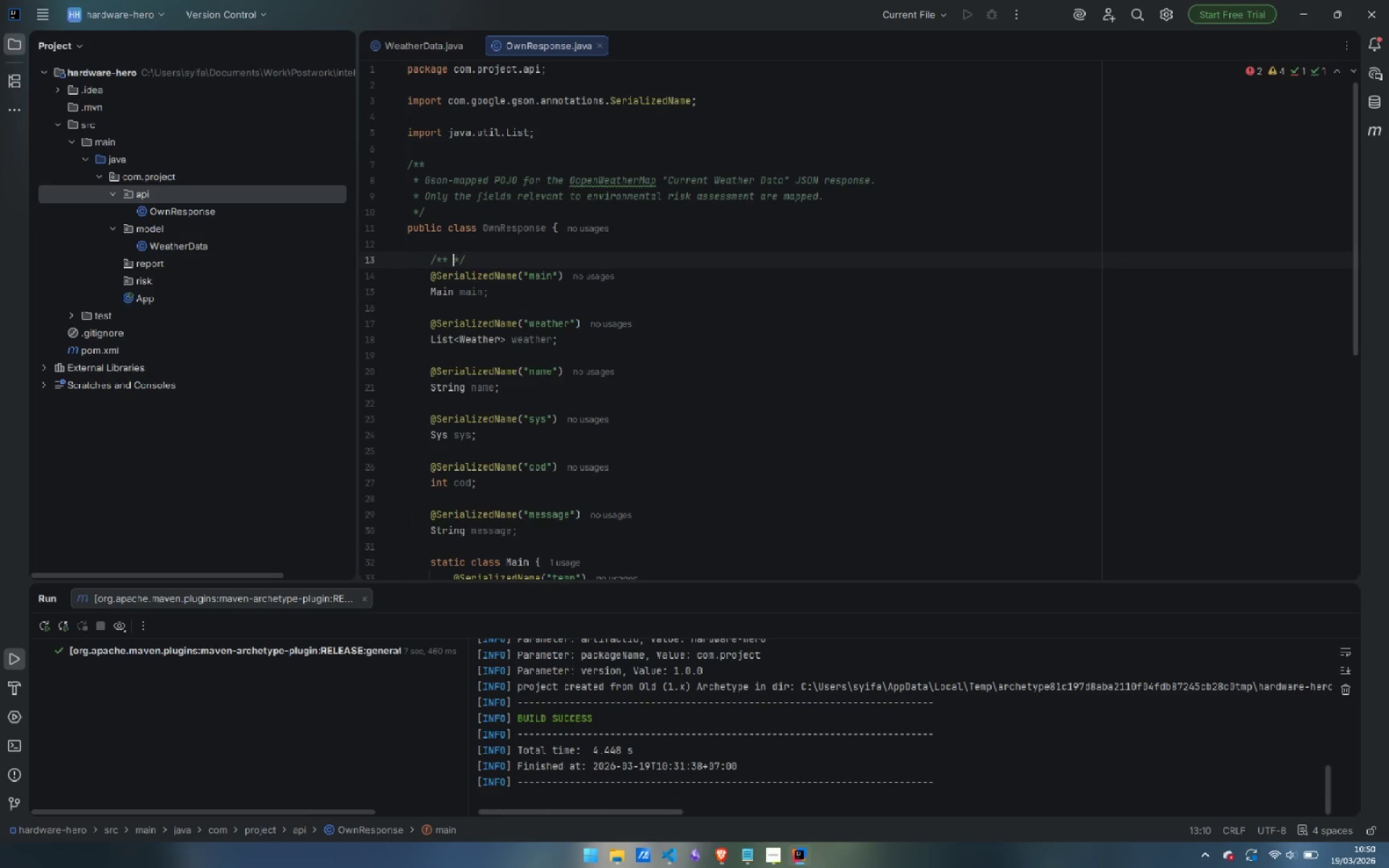 
 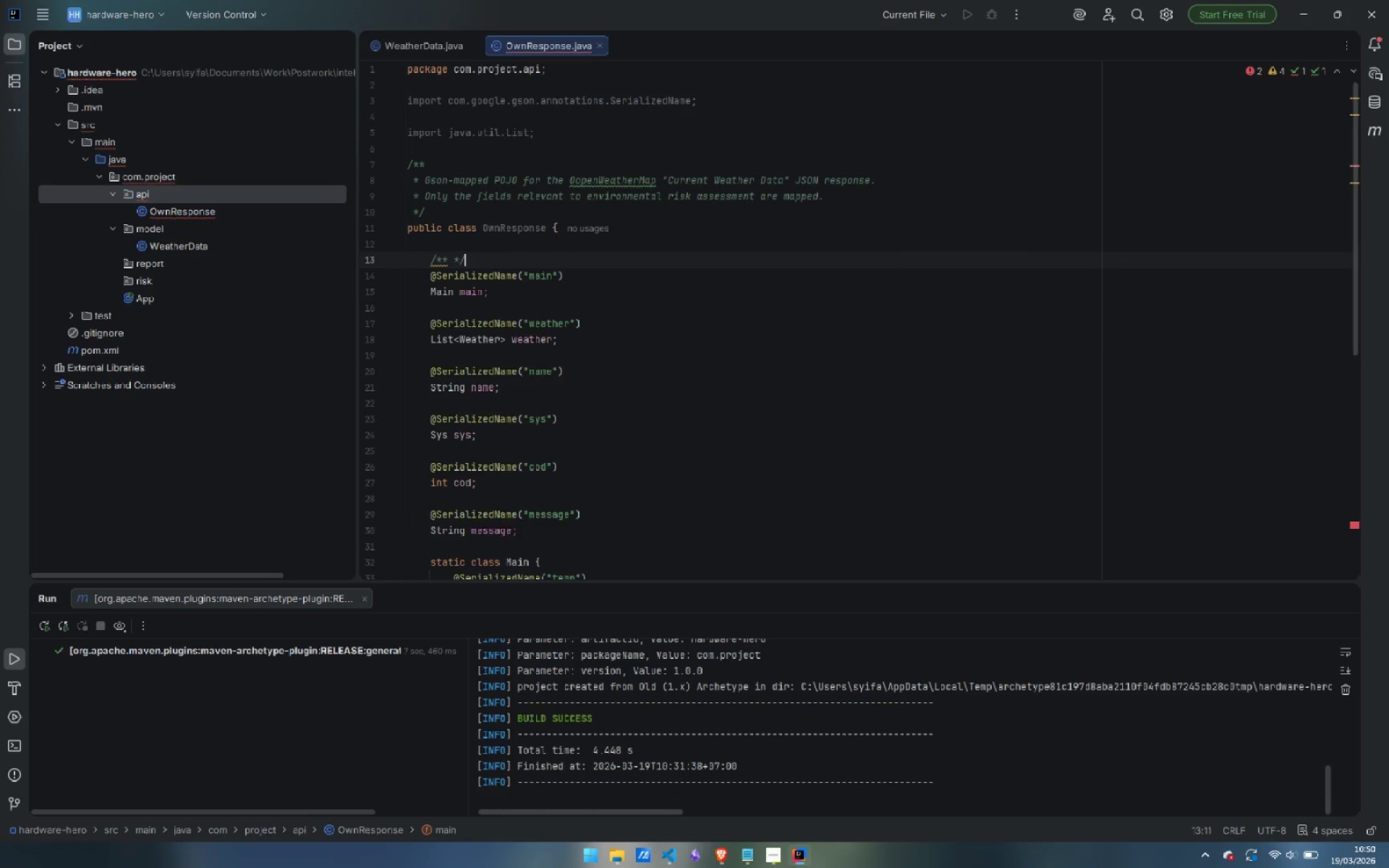 
key(ArrowLeft)
 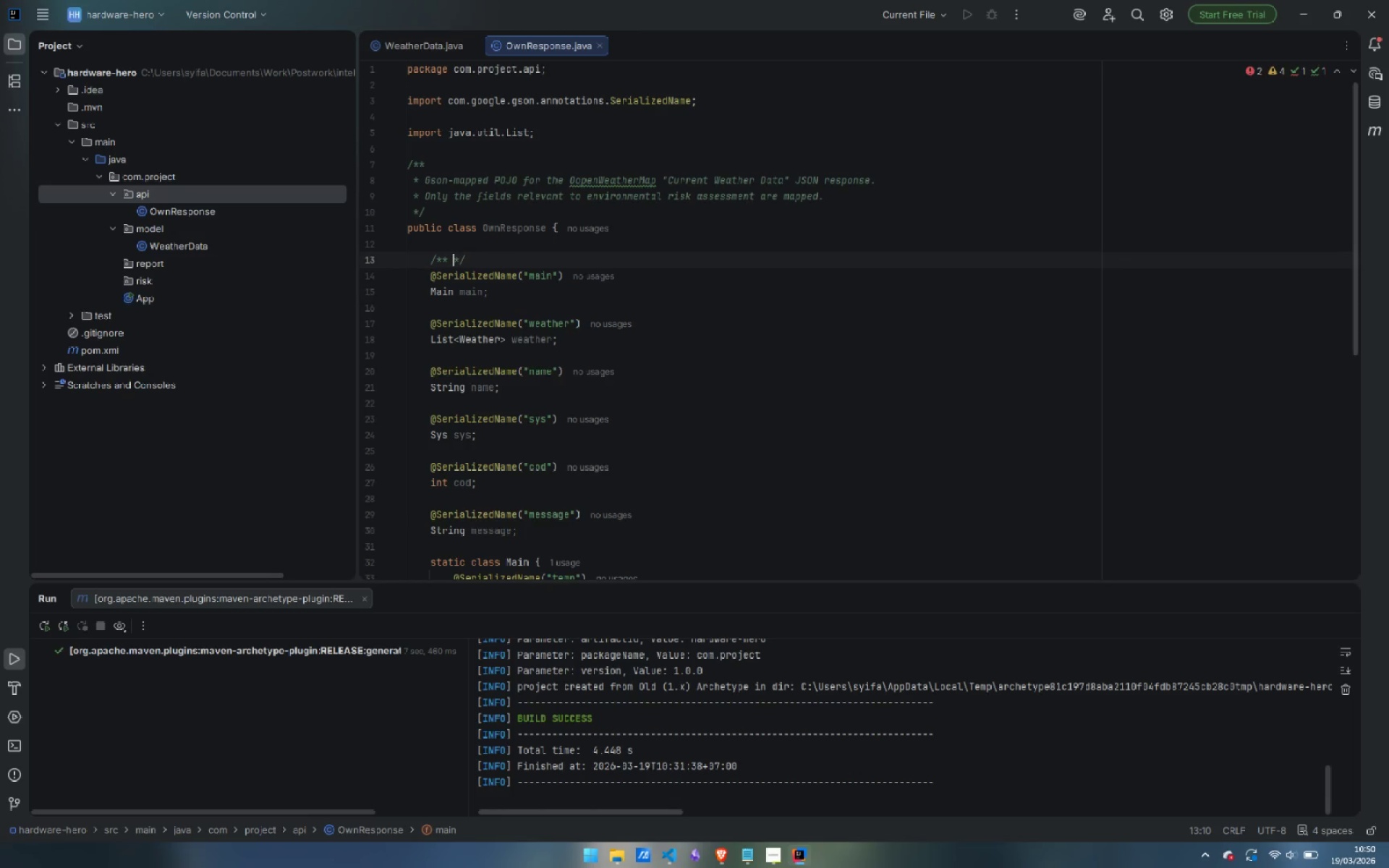 
key(ArrowLeft)
 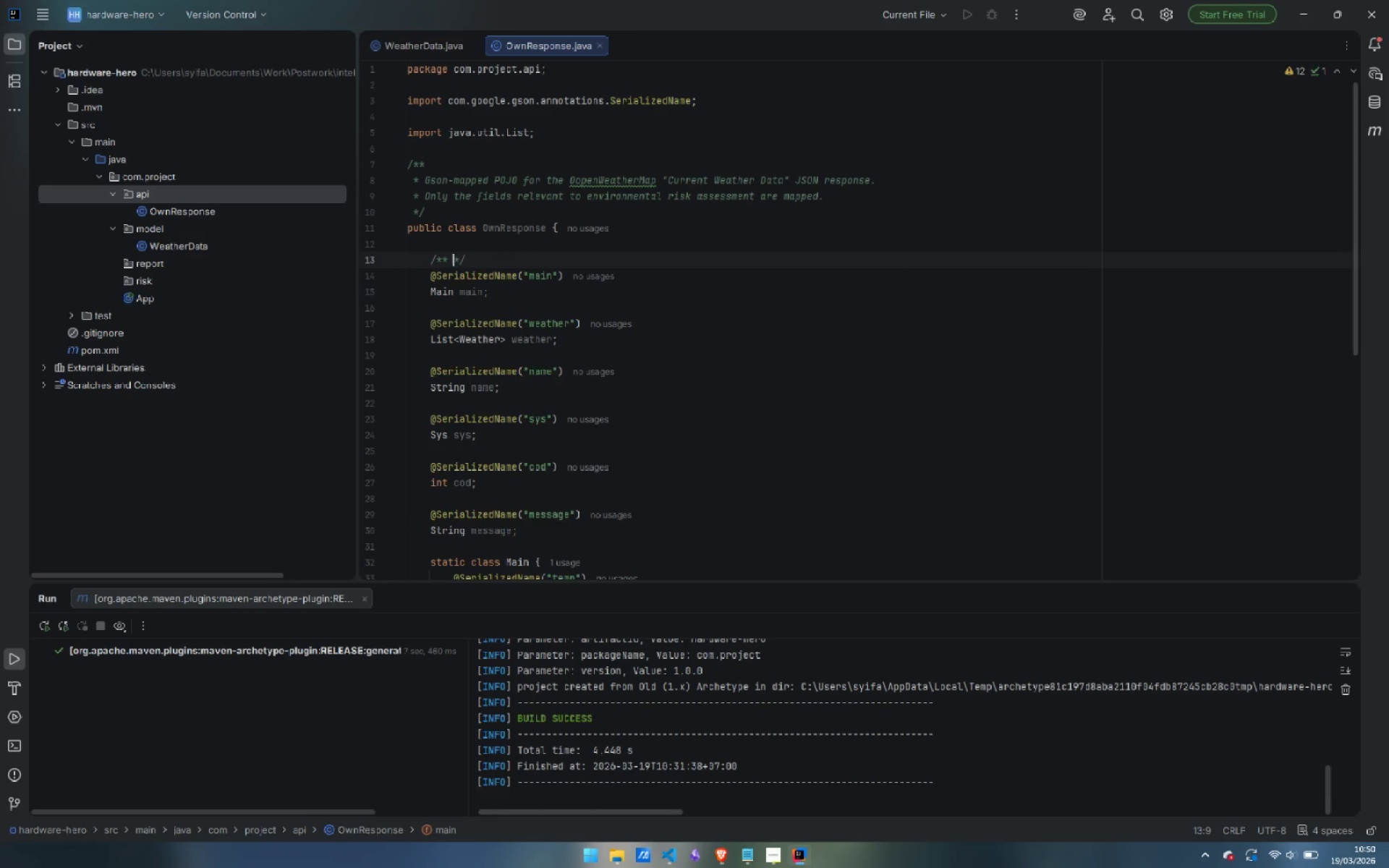 
key(Space)
 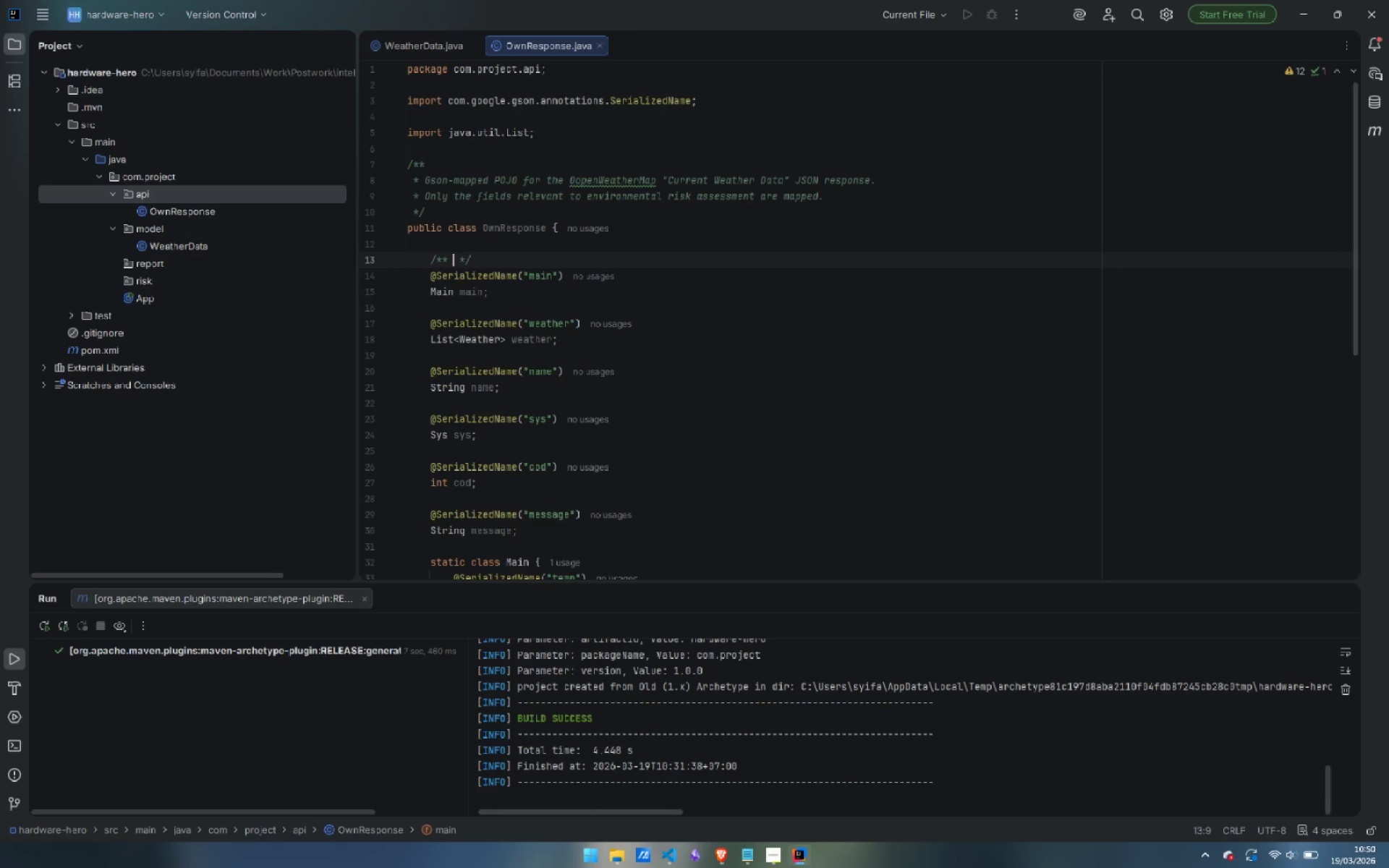 
key(ArrowLeft)
 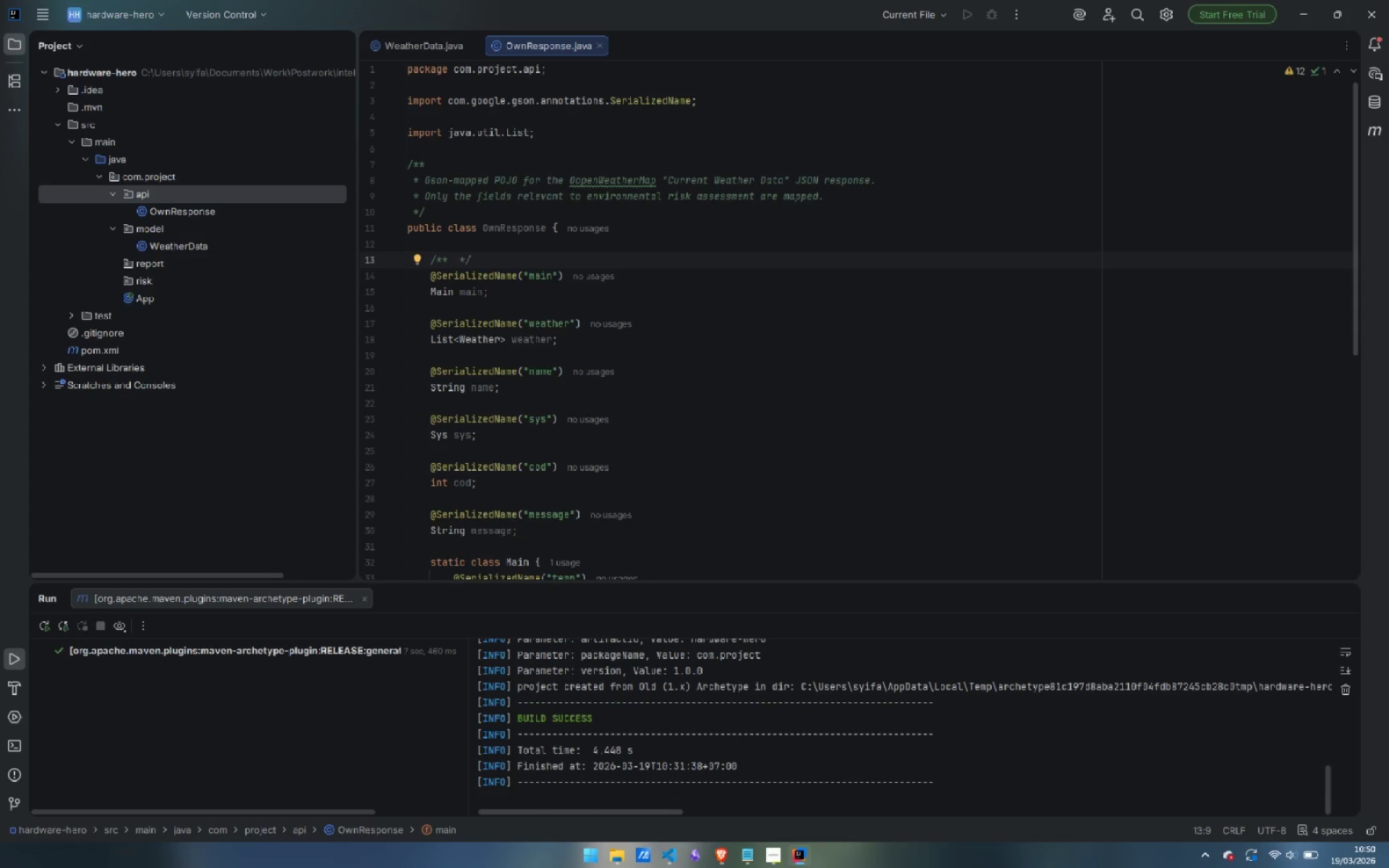 
type(Top-level main block)
 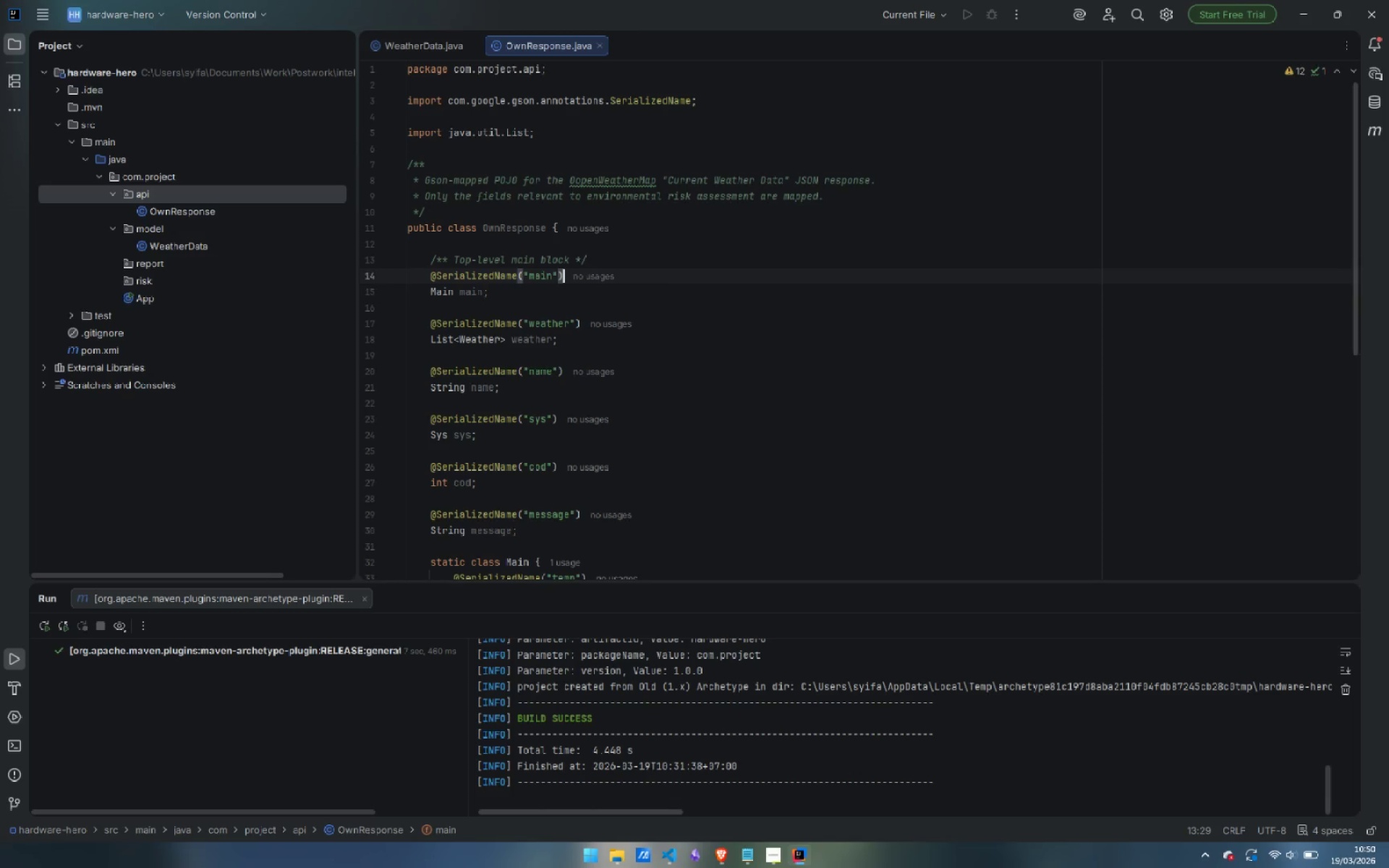 
key(ArrowDown)
 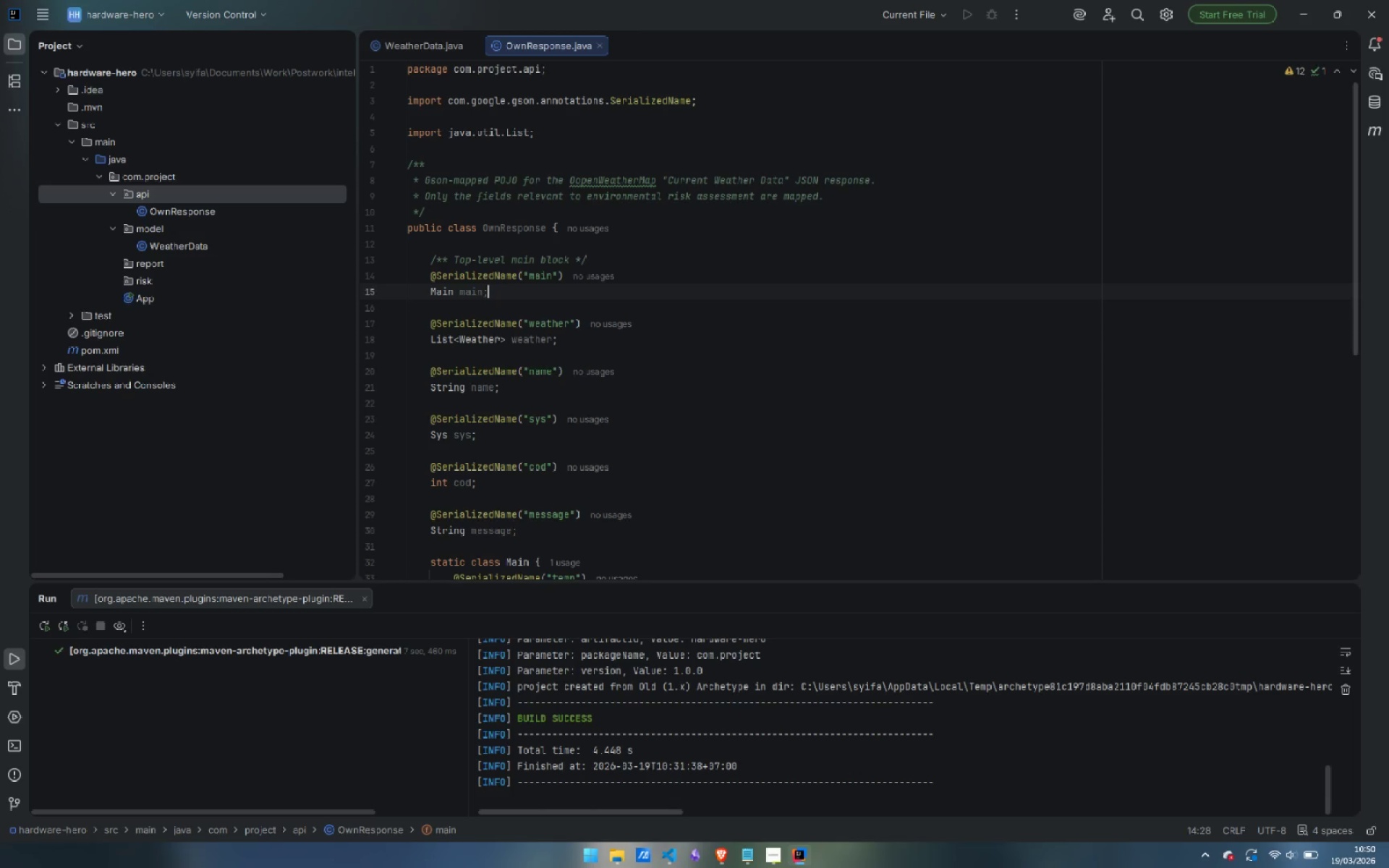 
key(ArrowDown)
 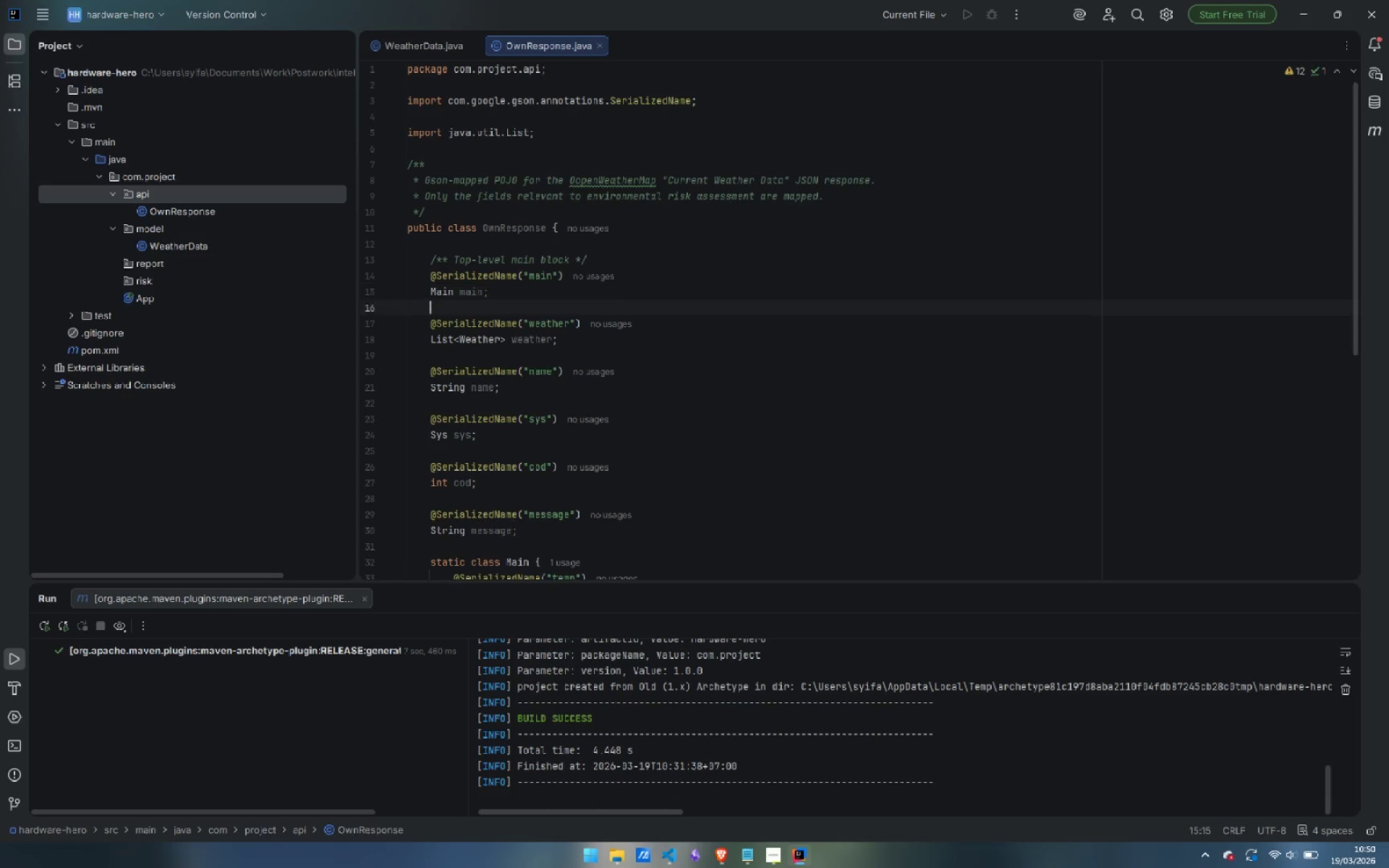 
key(ArrowDown)
 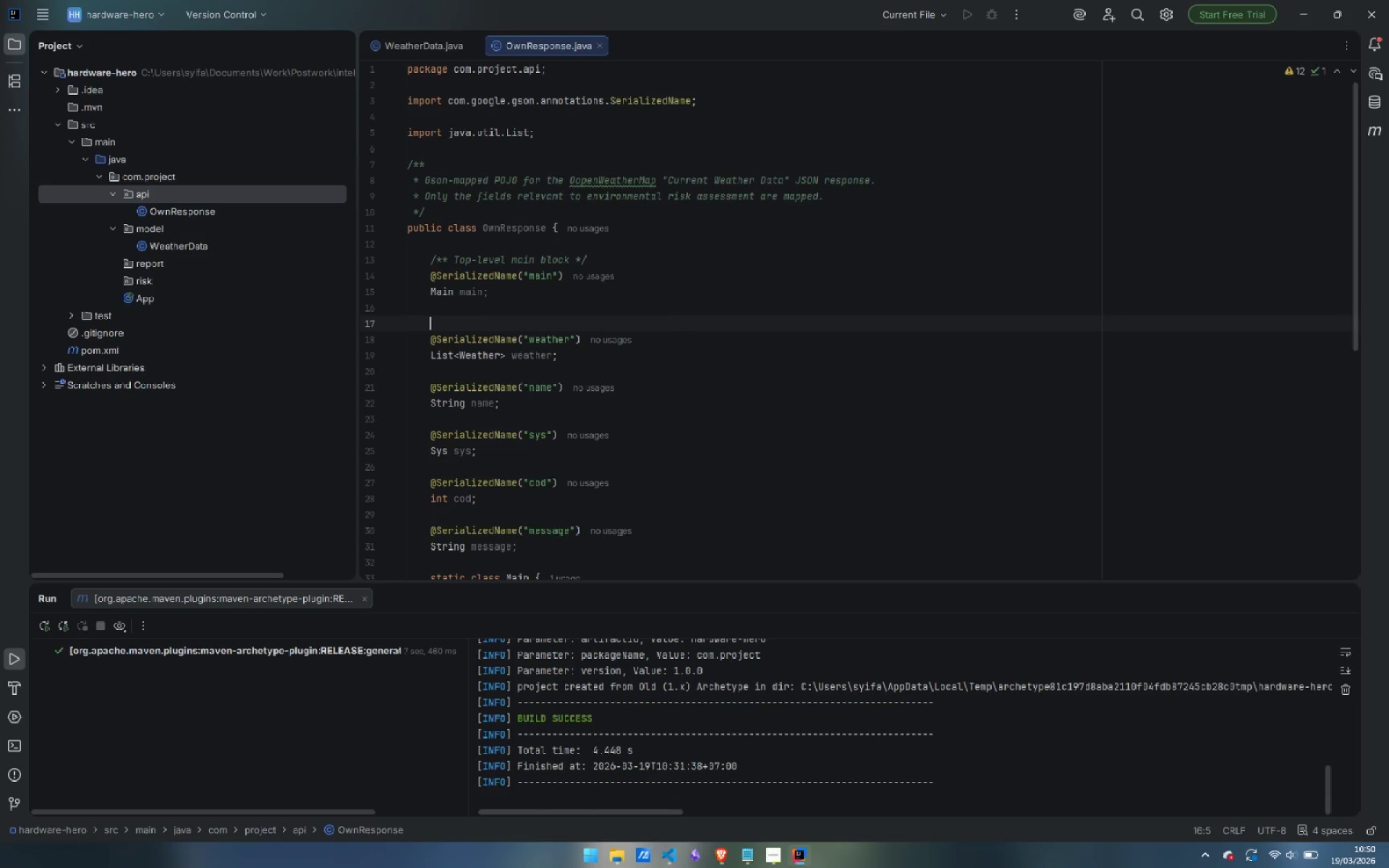 
key(Enter)
 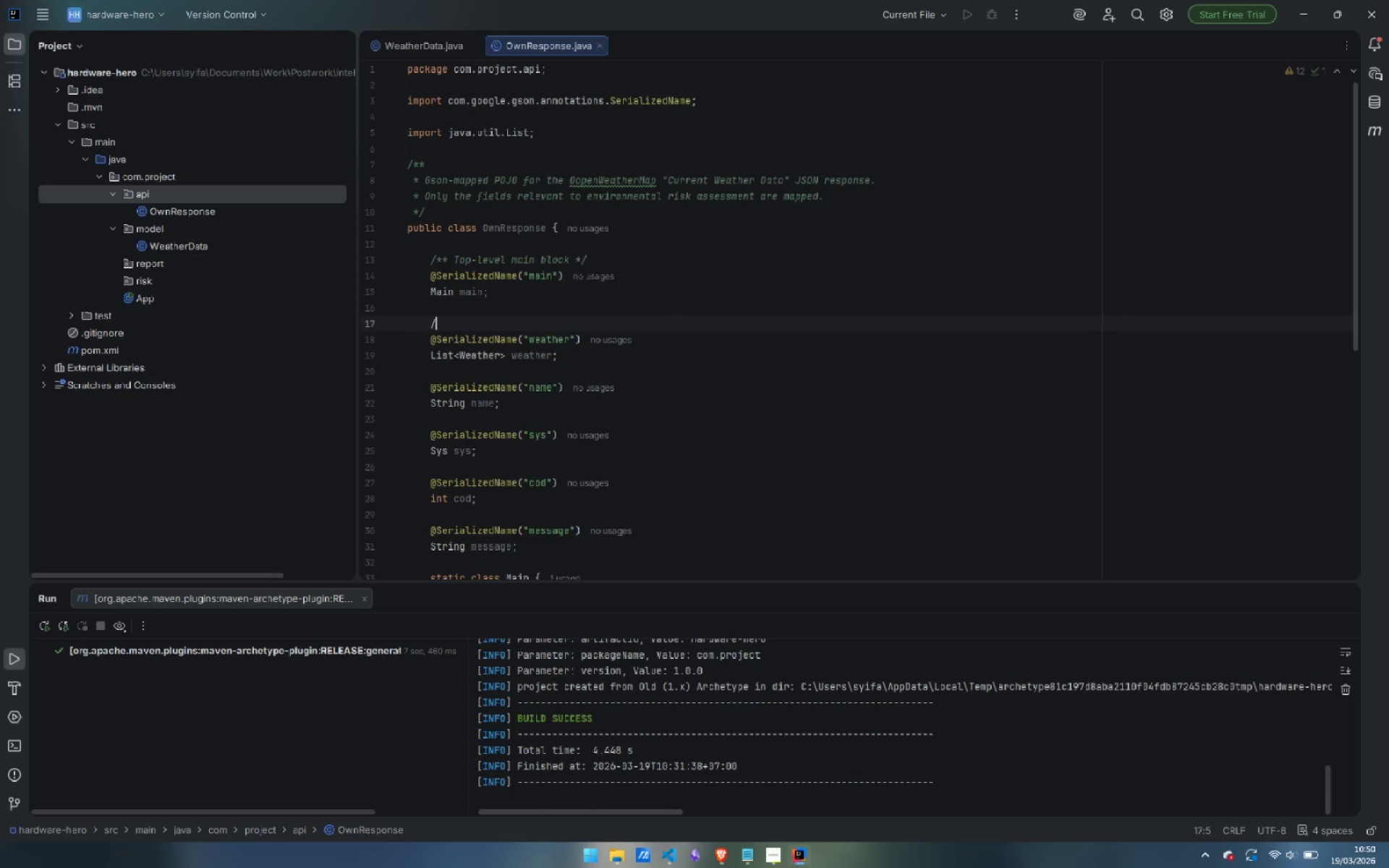 
type(/** */)
 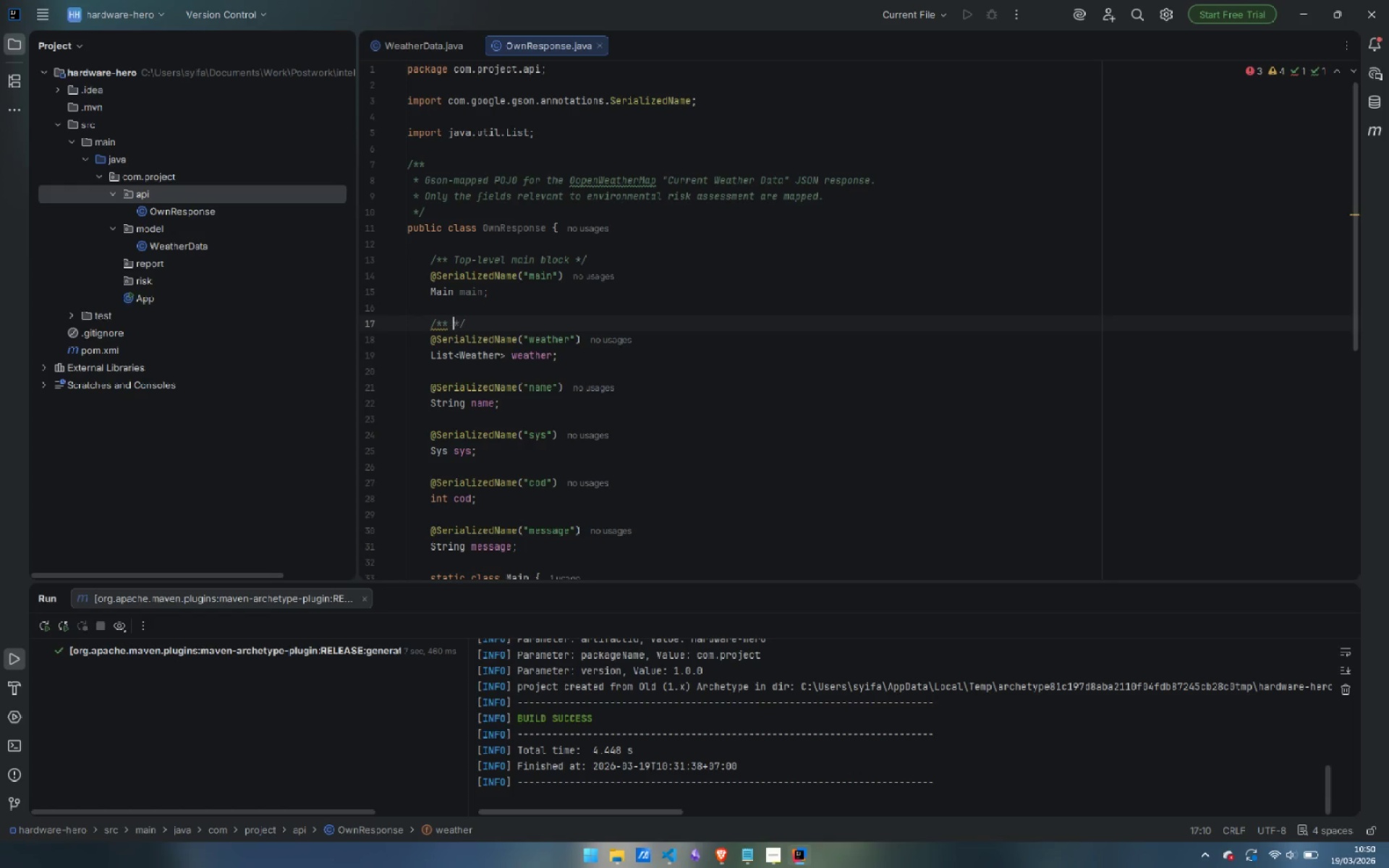 
 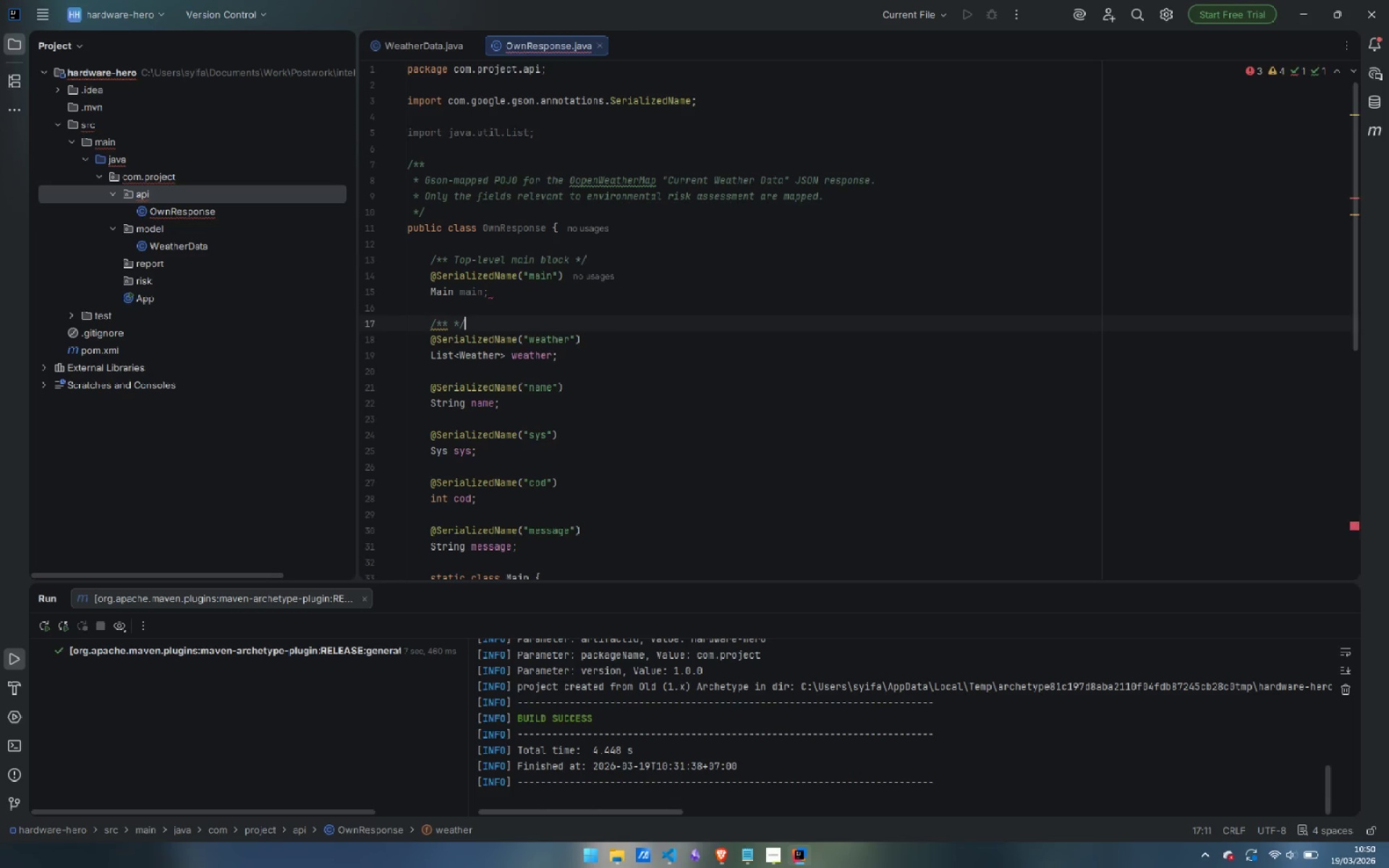 
key(ArrowLeft)
 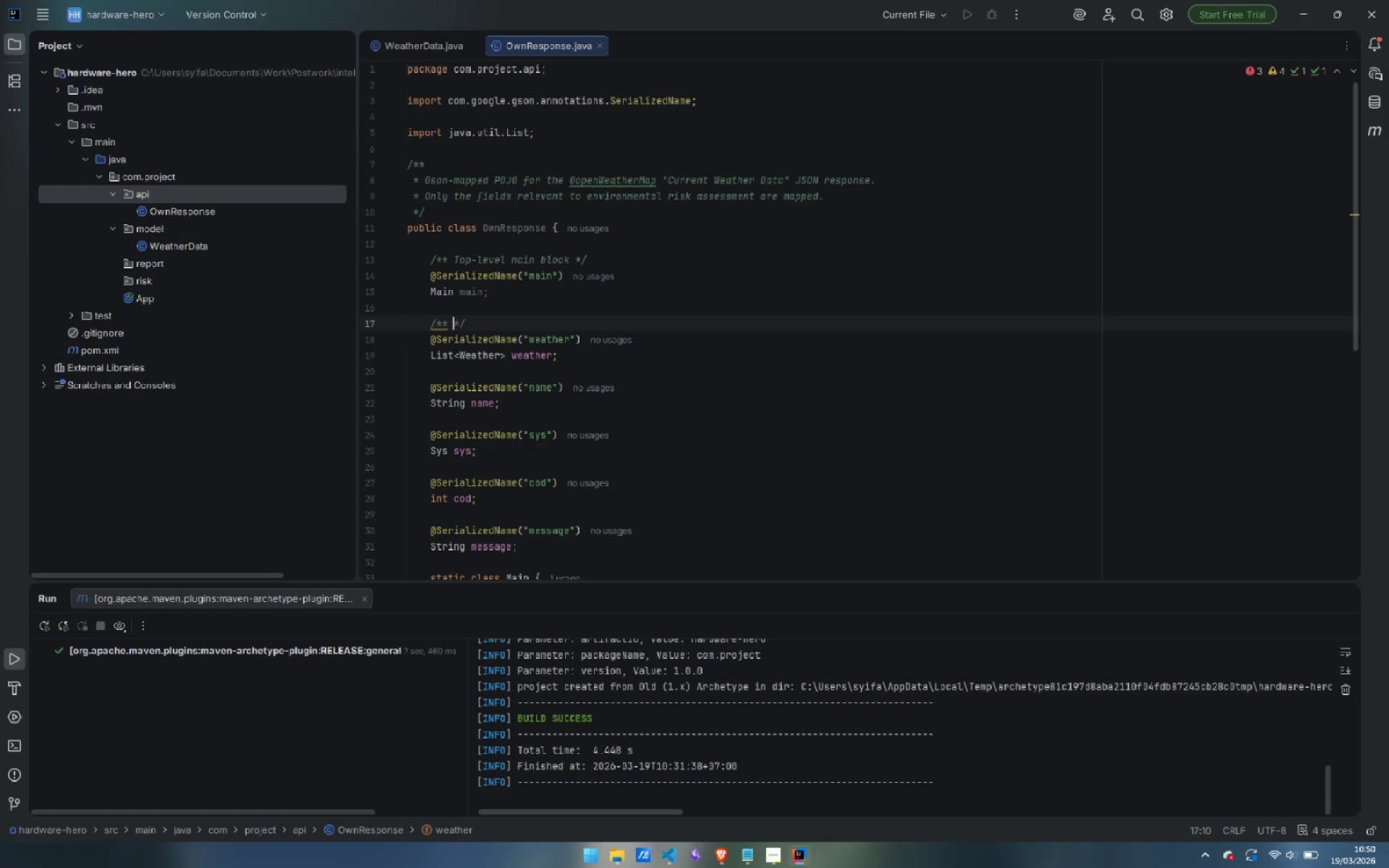 
key(ArrowLeft)
 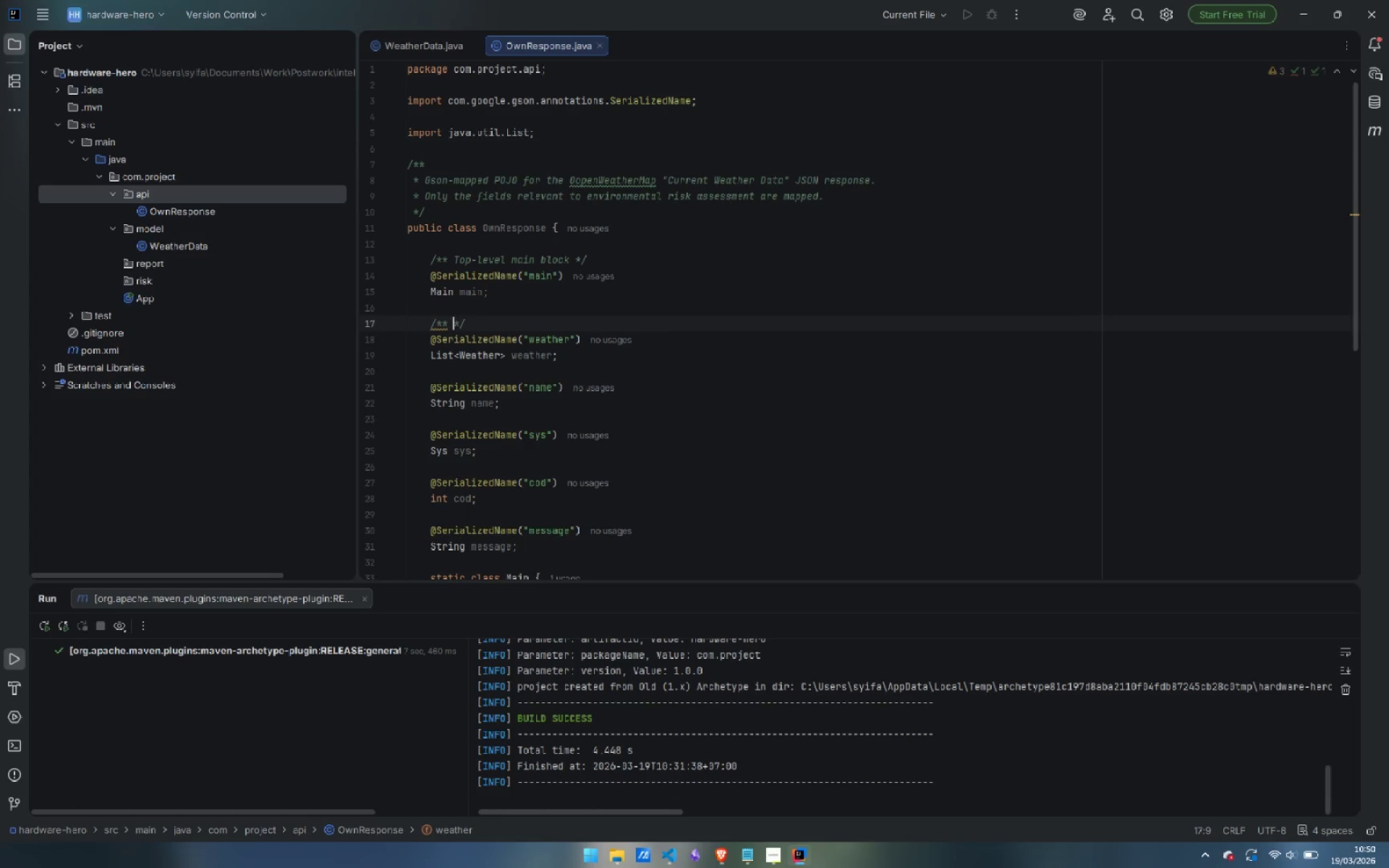 
key(ArrowLeft)
 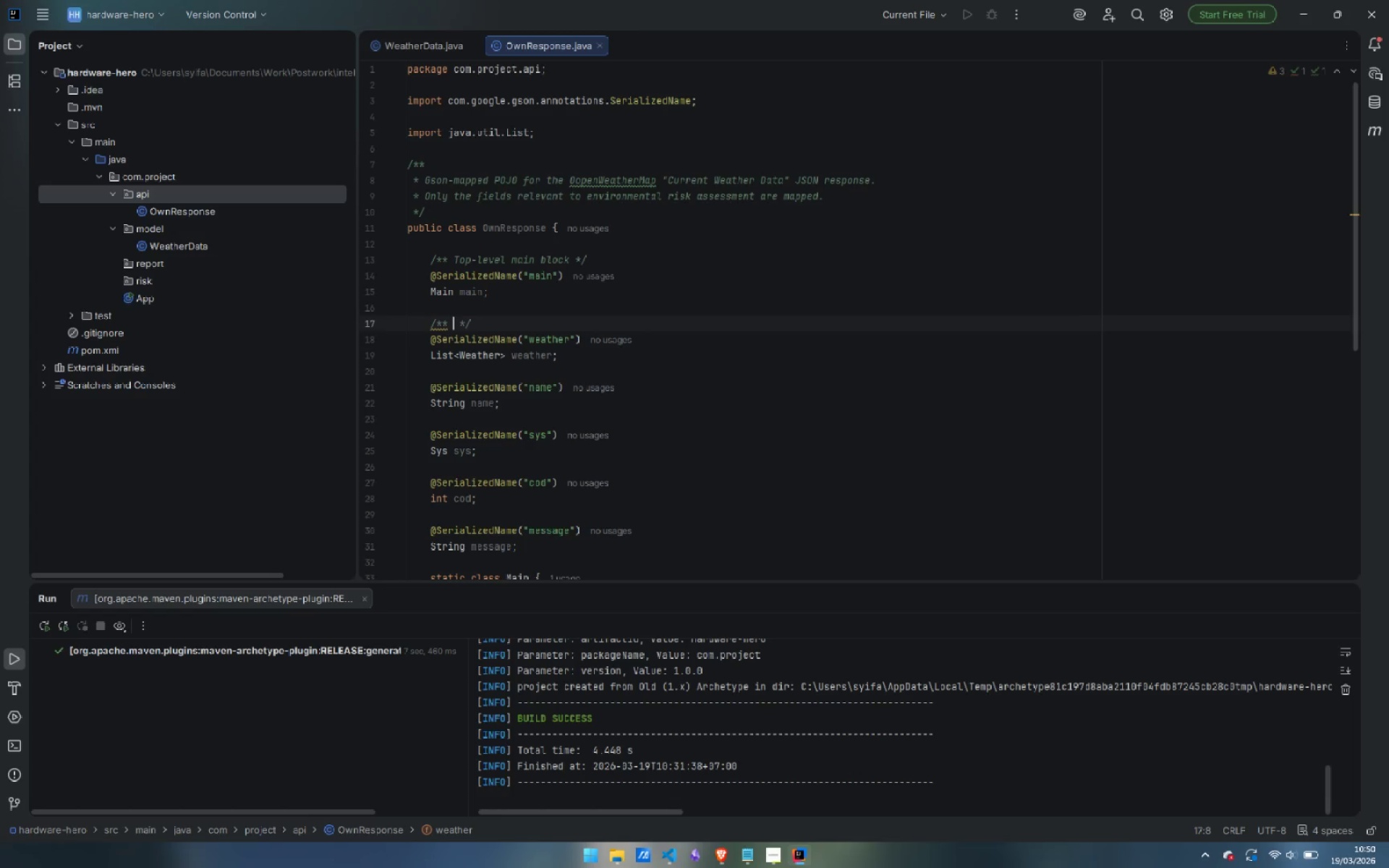 
type( Top-leel)
key(Backspace)
key(Backspace)
type(vel weather array)
 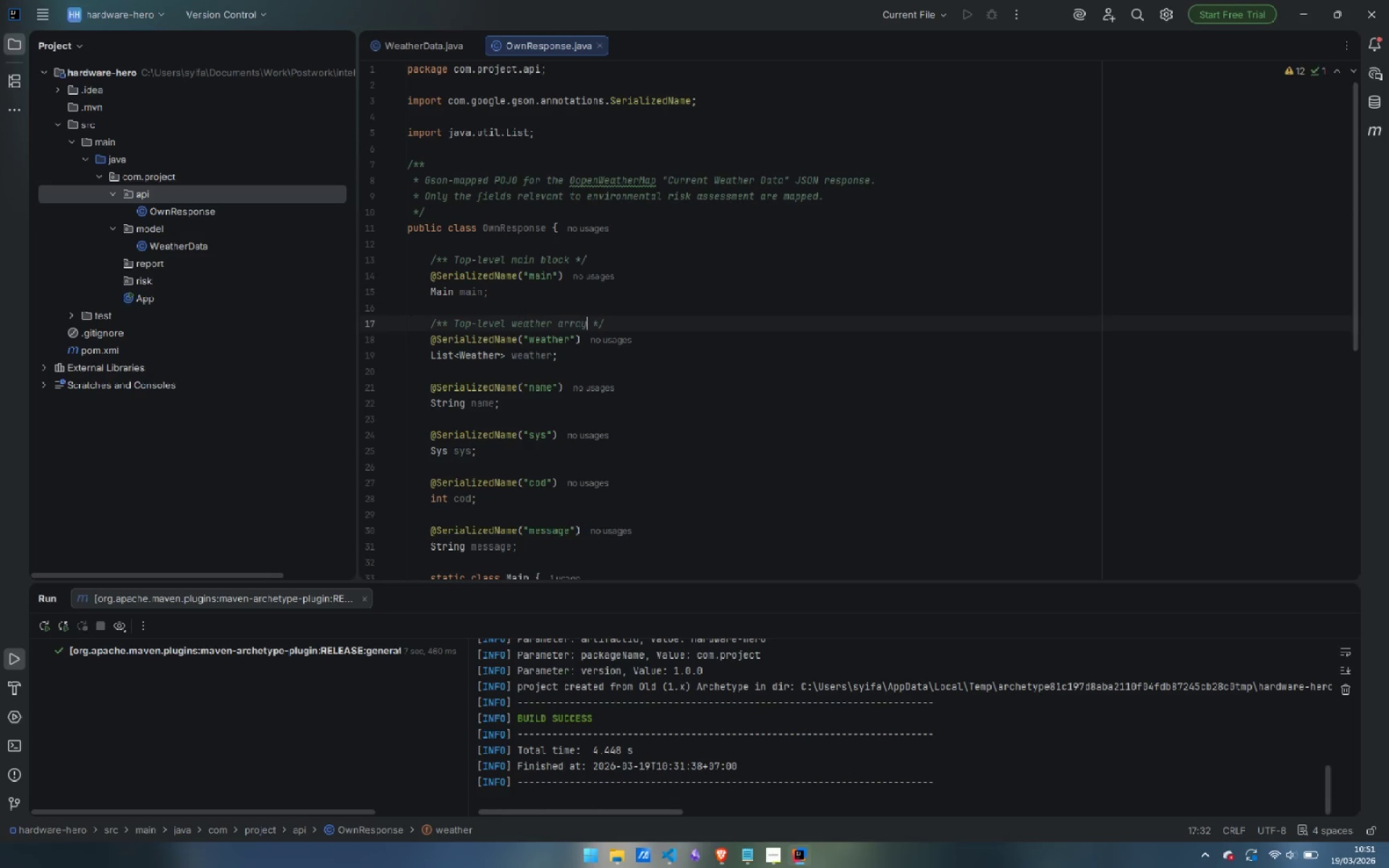 
key(ArrowDown)
 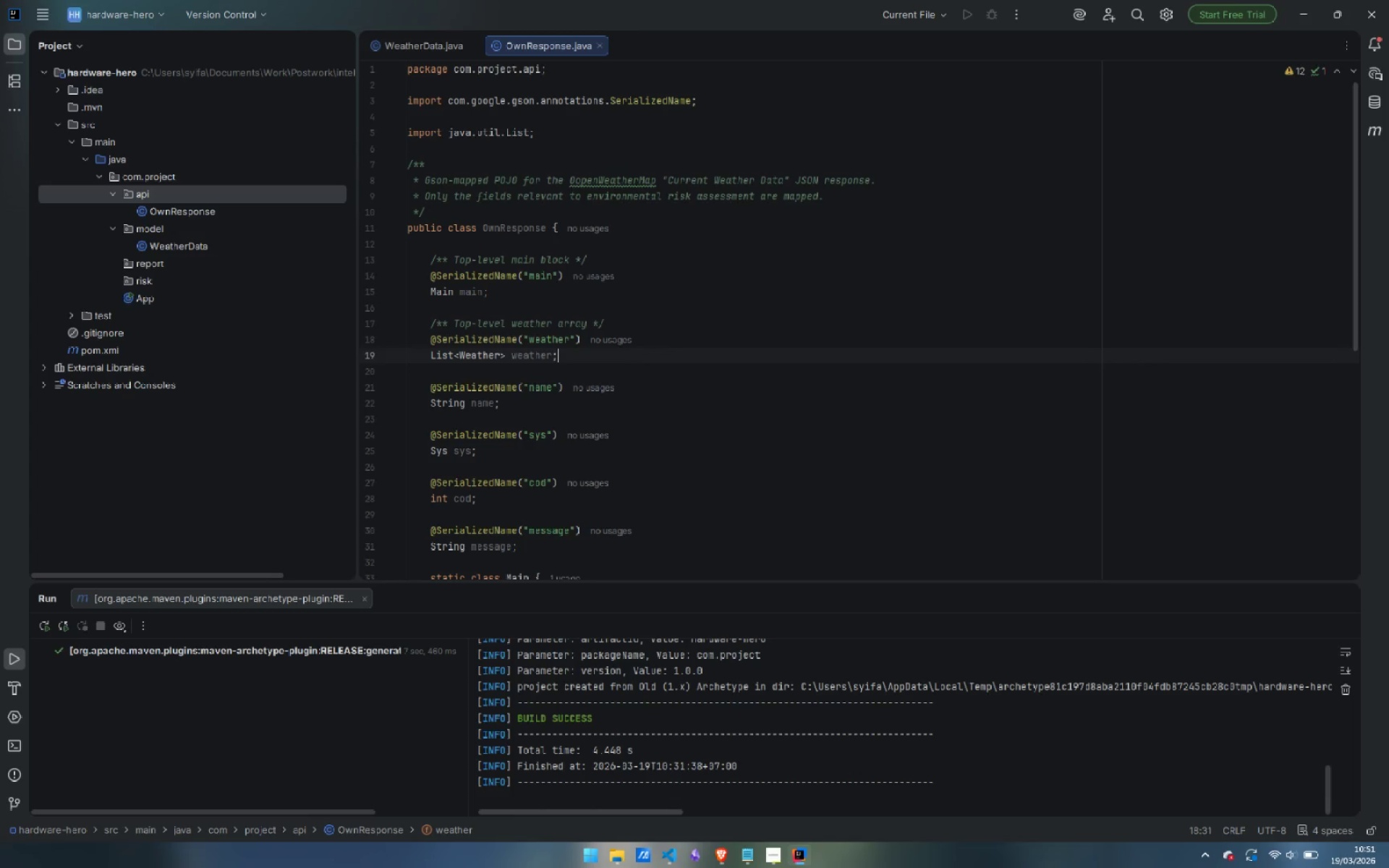 
key(ArrowDown)
 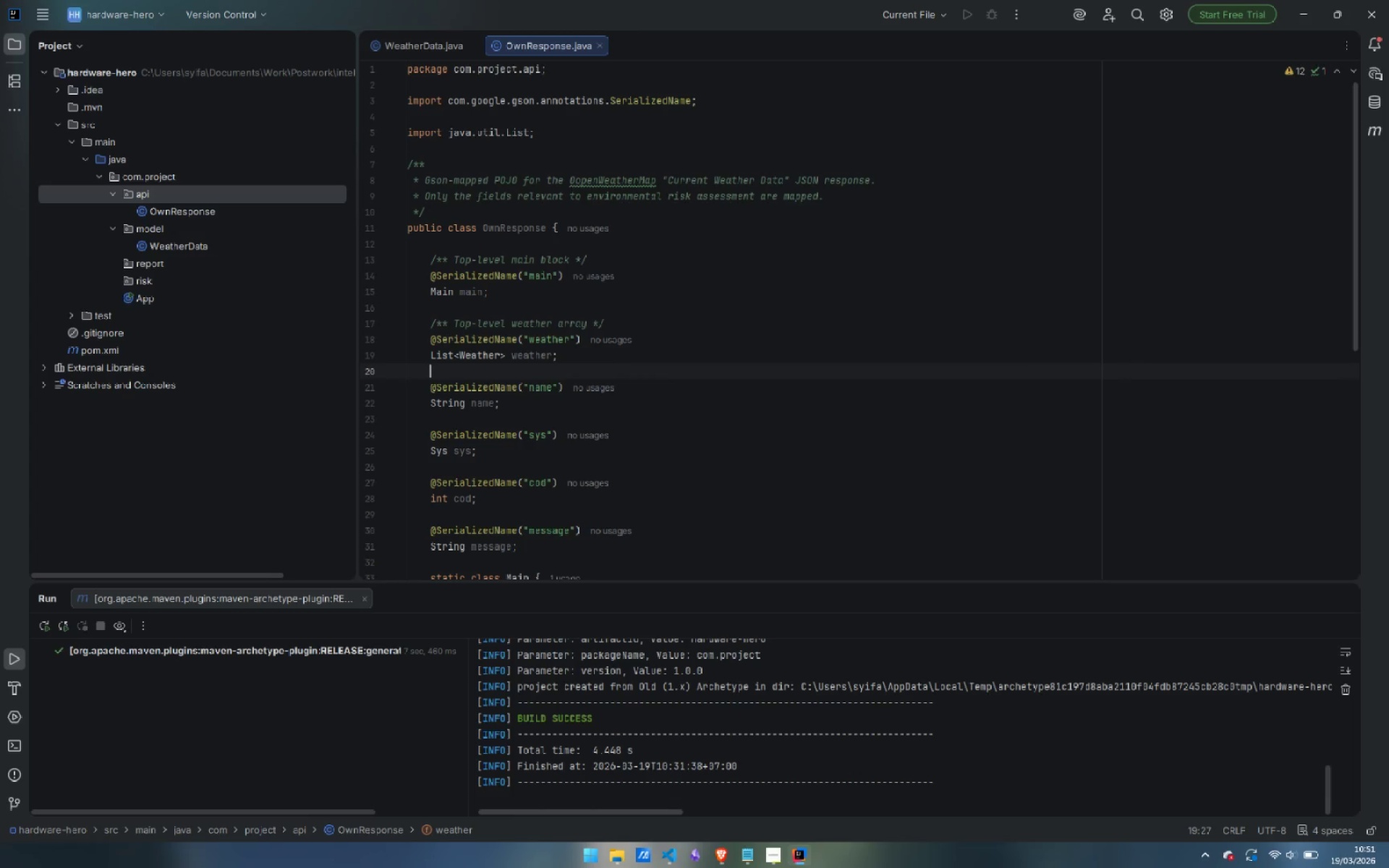 
key(ArrowDown)
 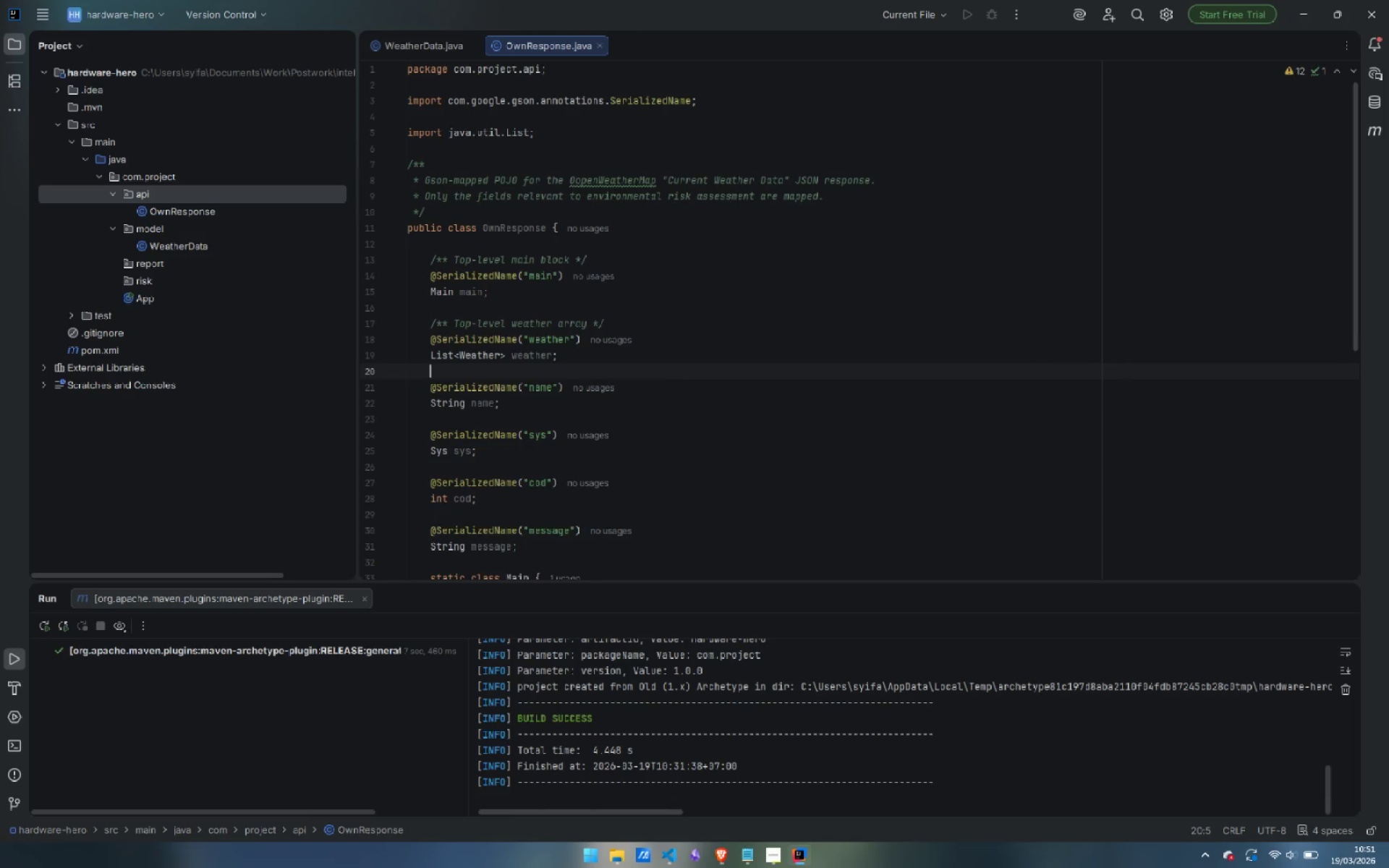 
key(Enter)
 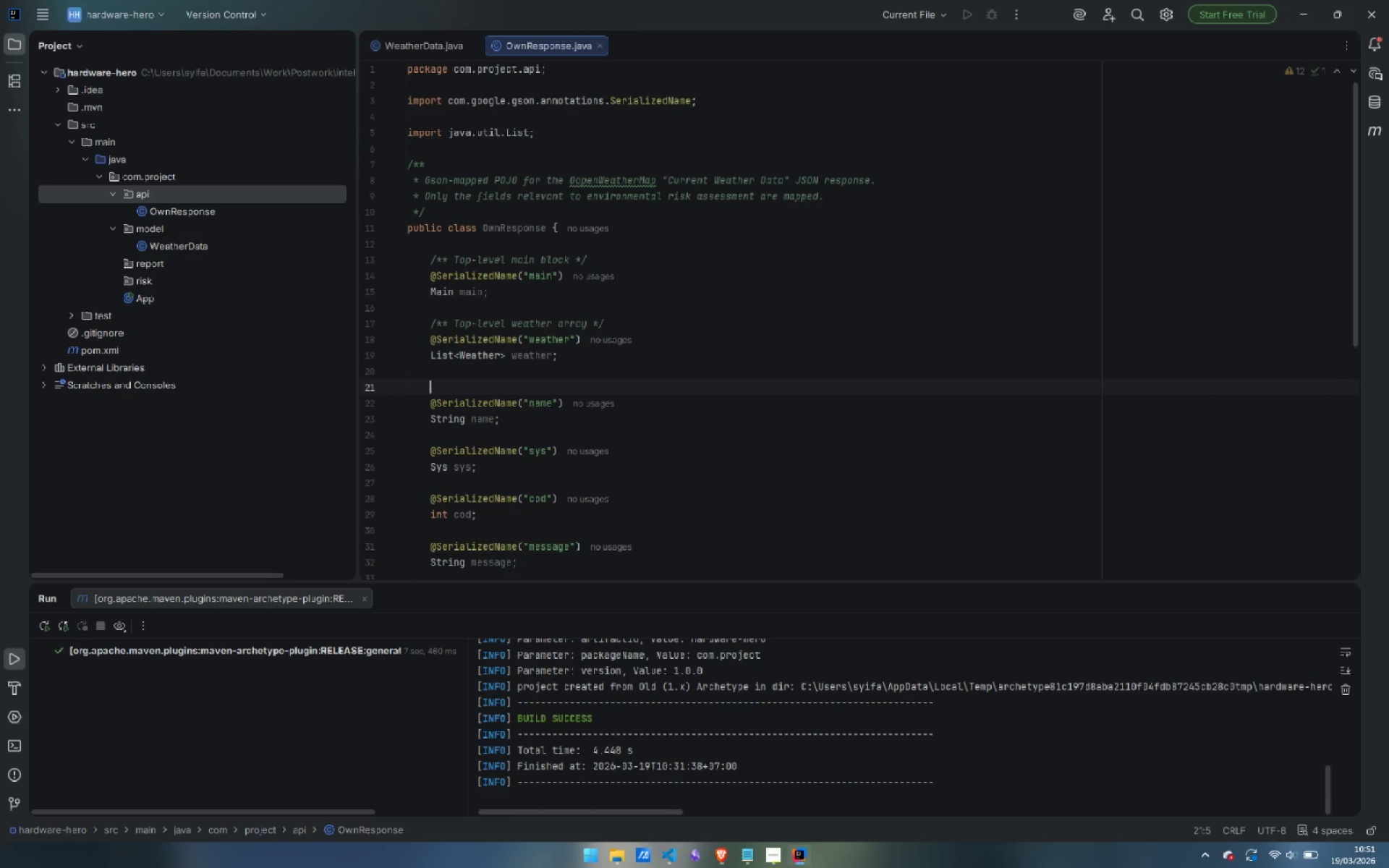 
type(/** */)
 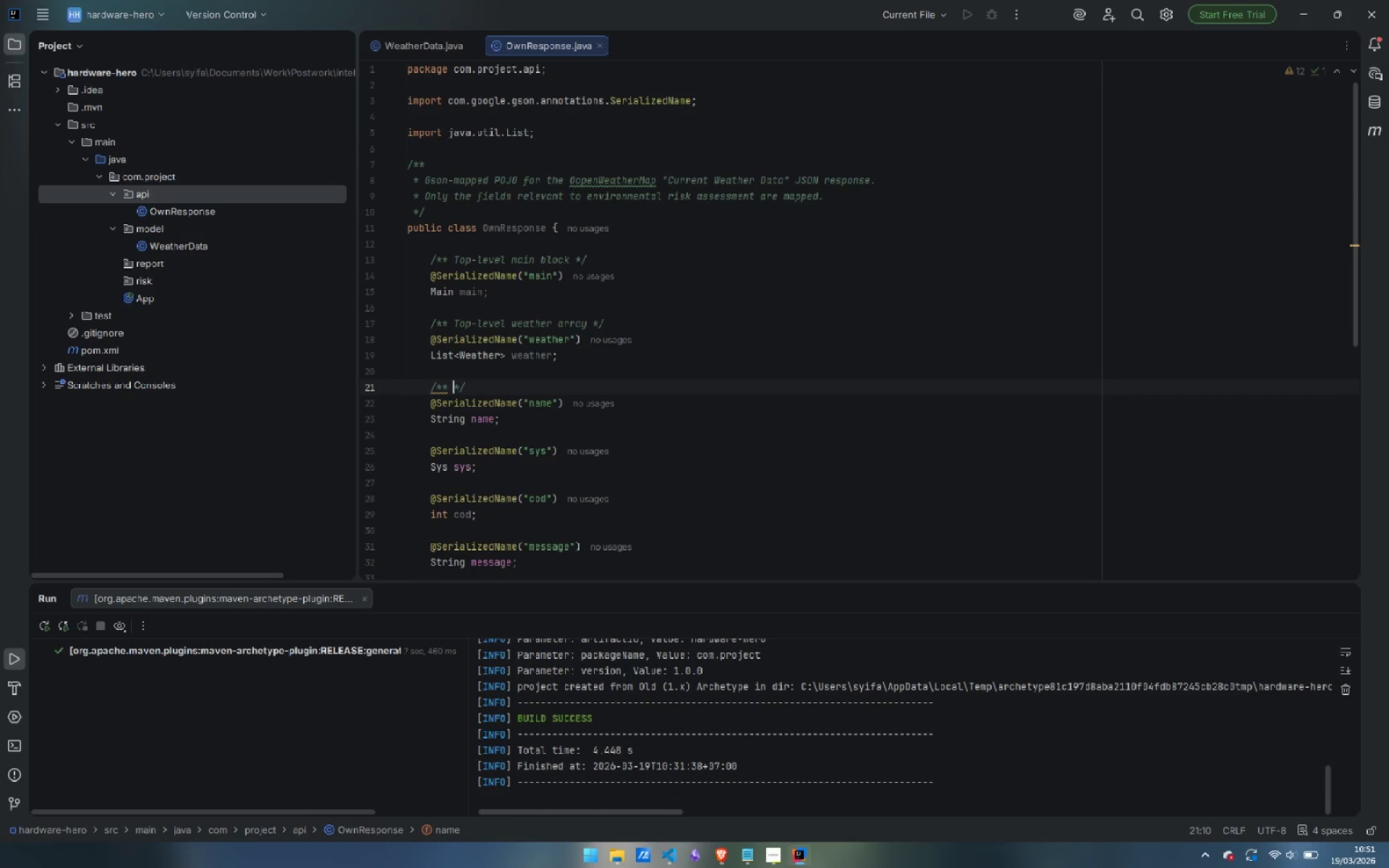 
 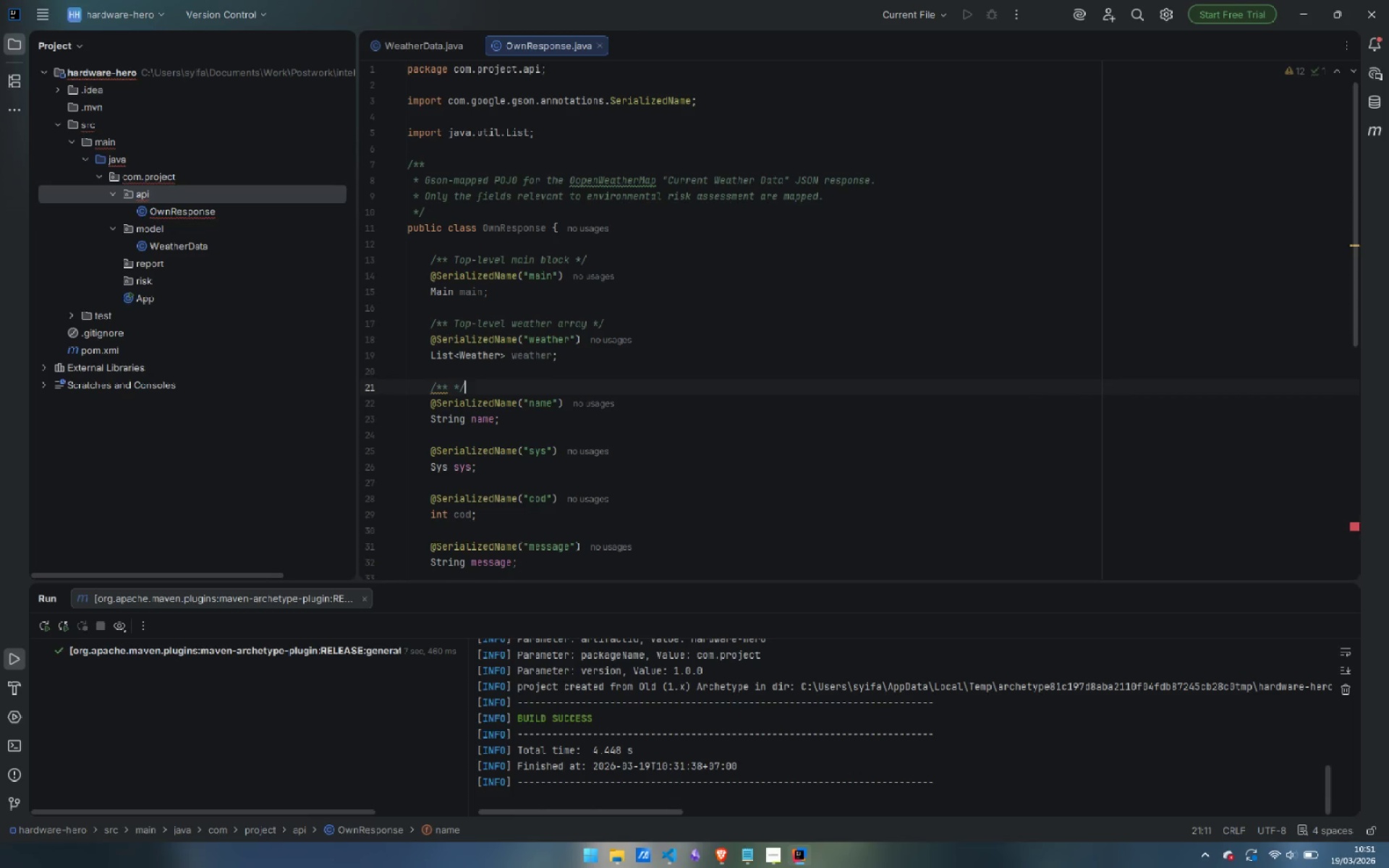 
key(ArrowLeft)
 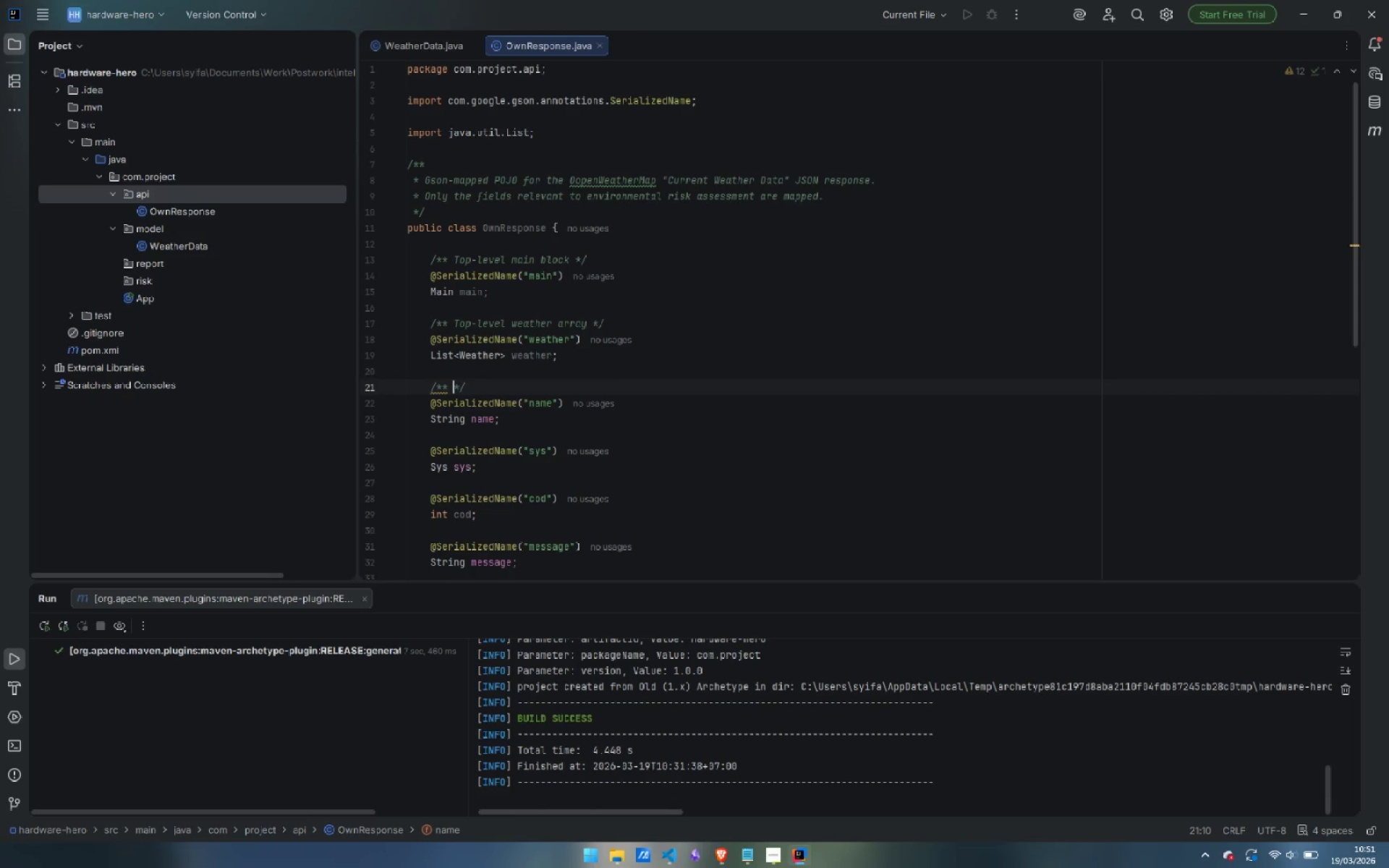 
key(ArrowLeft)
 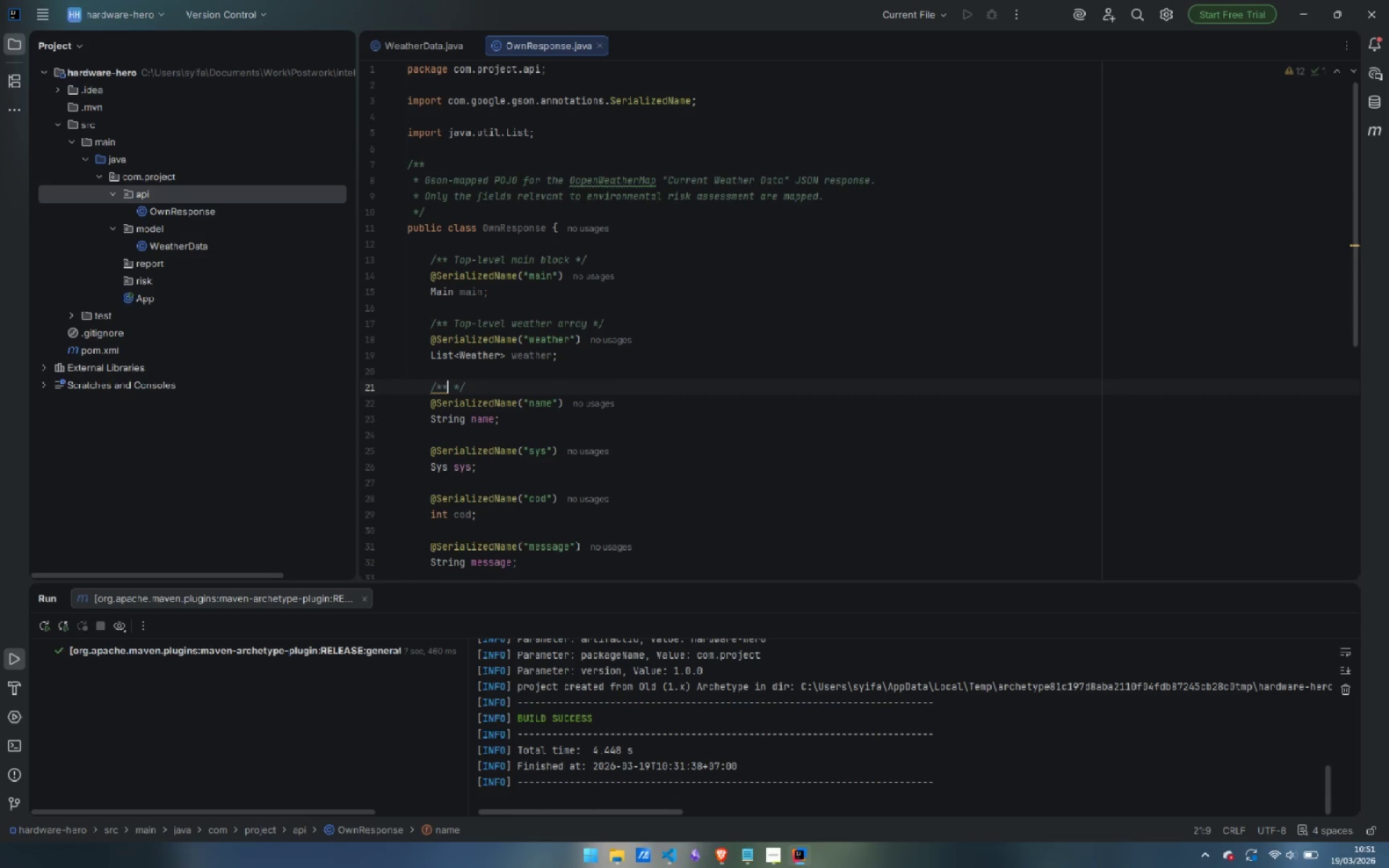 
key(ArrowLeft)
 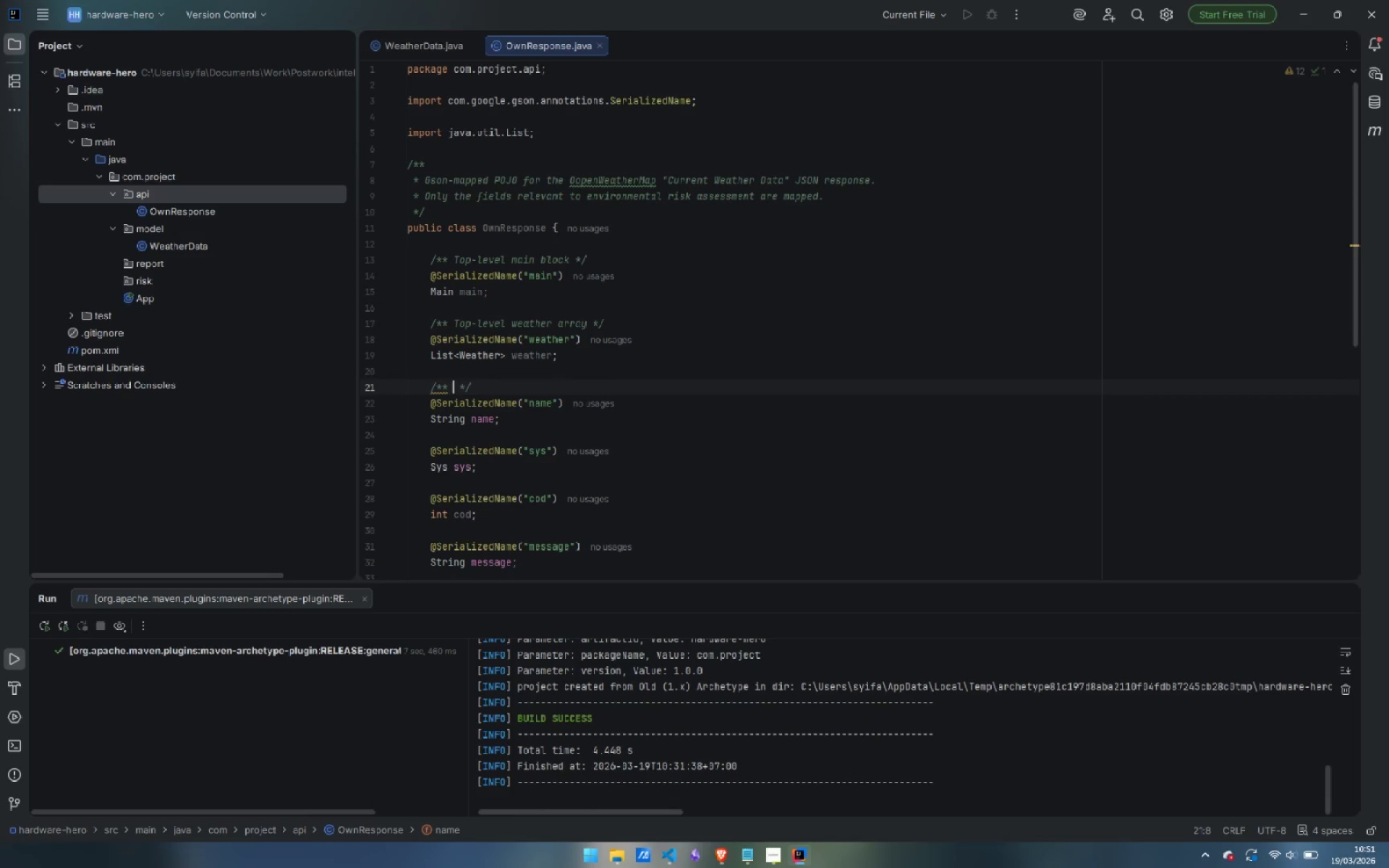 
type( Human )
key(Backspace)
type(-readable city name return )
key(Backspace)
type(ed from )
 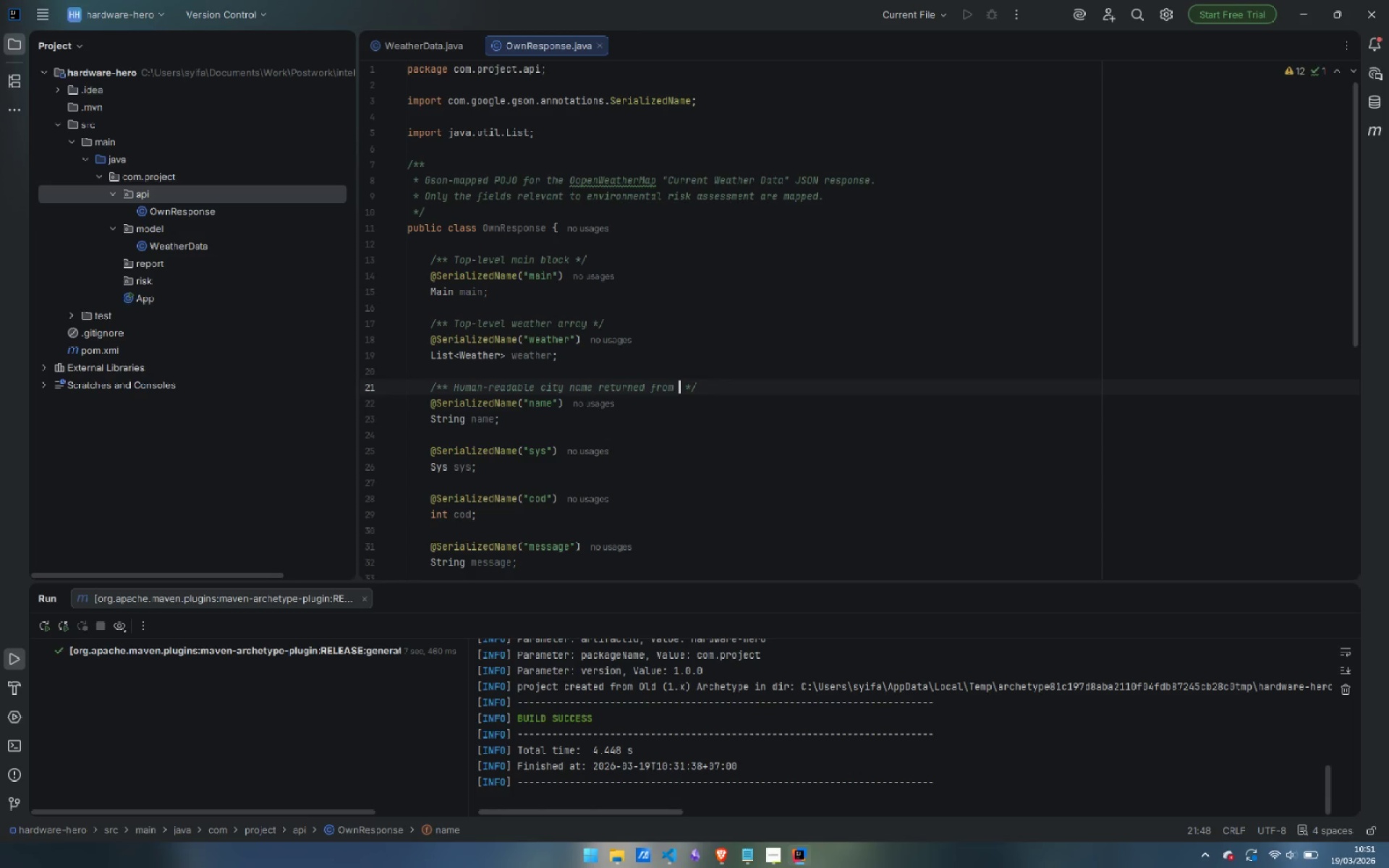 
type(PI)
key(Backspace)
key(Backspace)
type(API)
 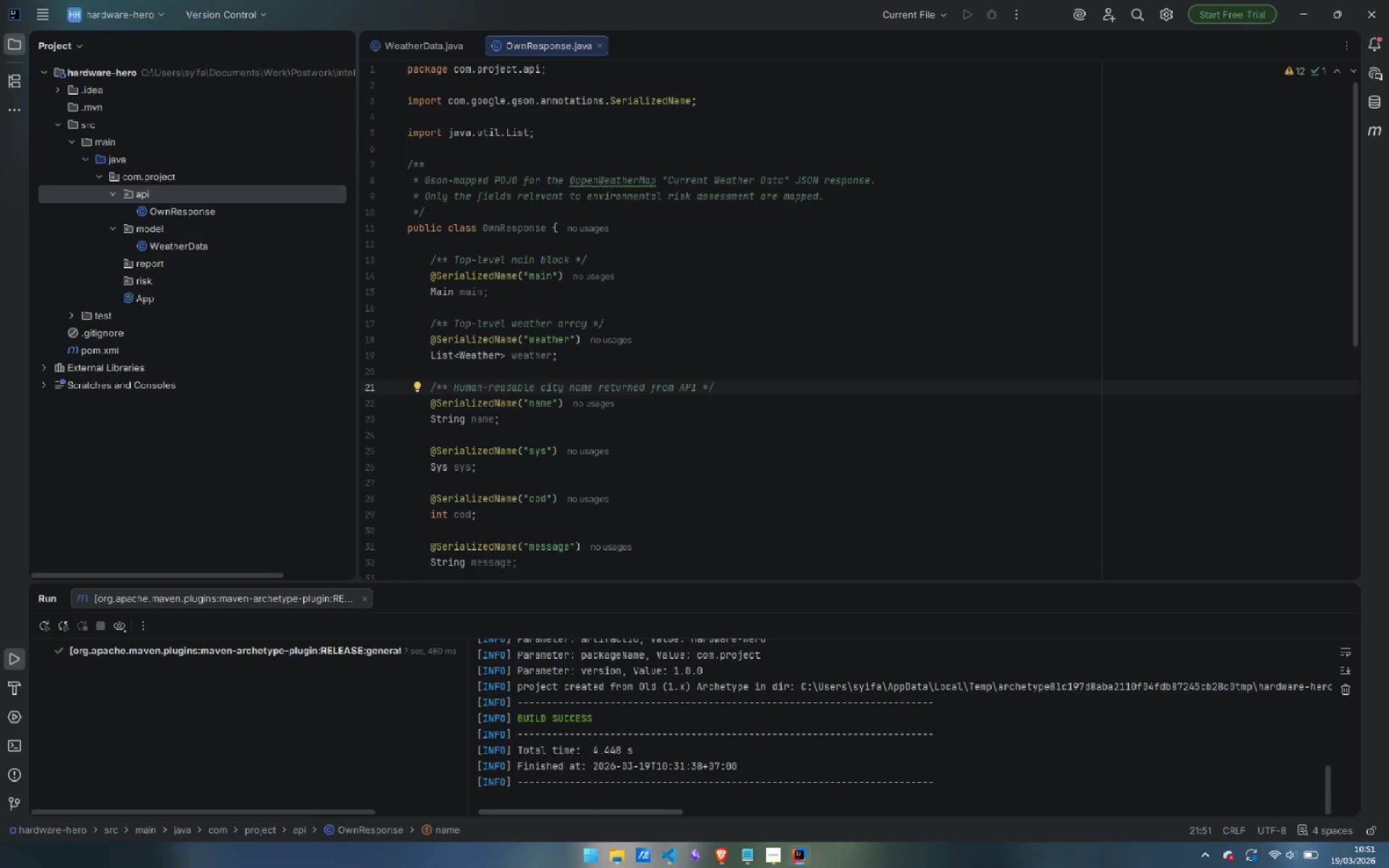 
key(ArrowDown)
 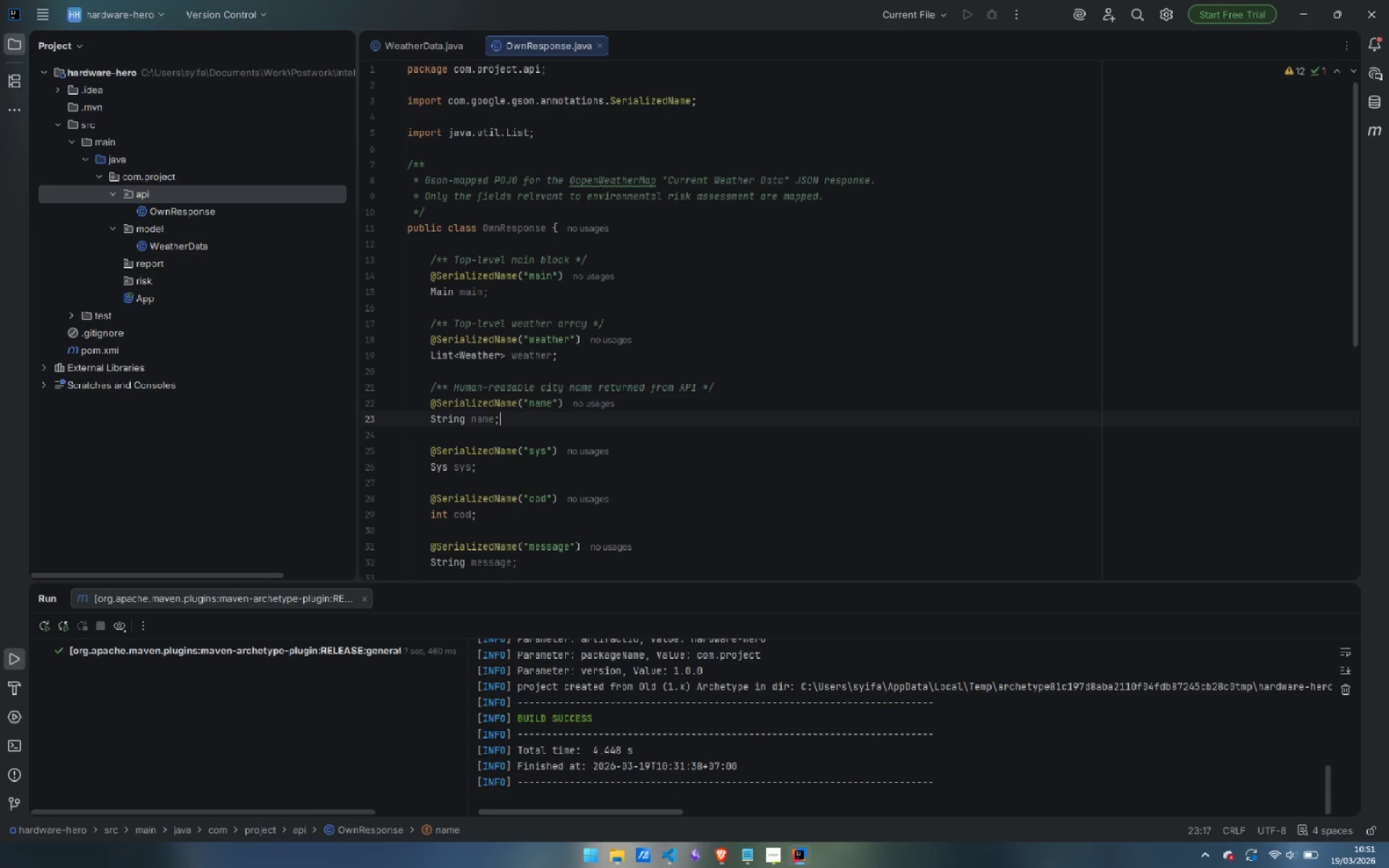 
key(ArrowDown)
 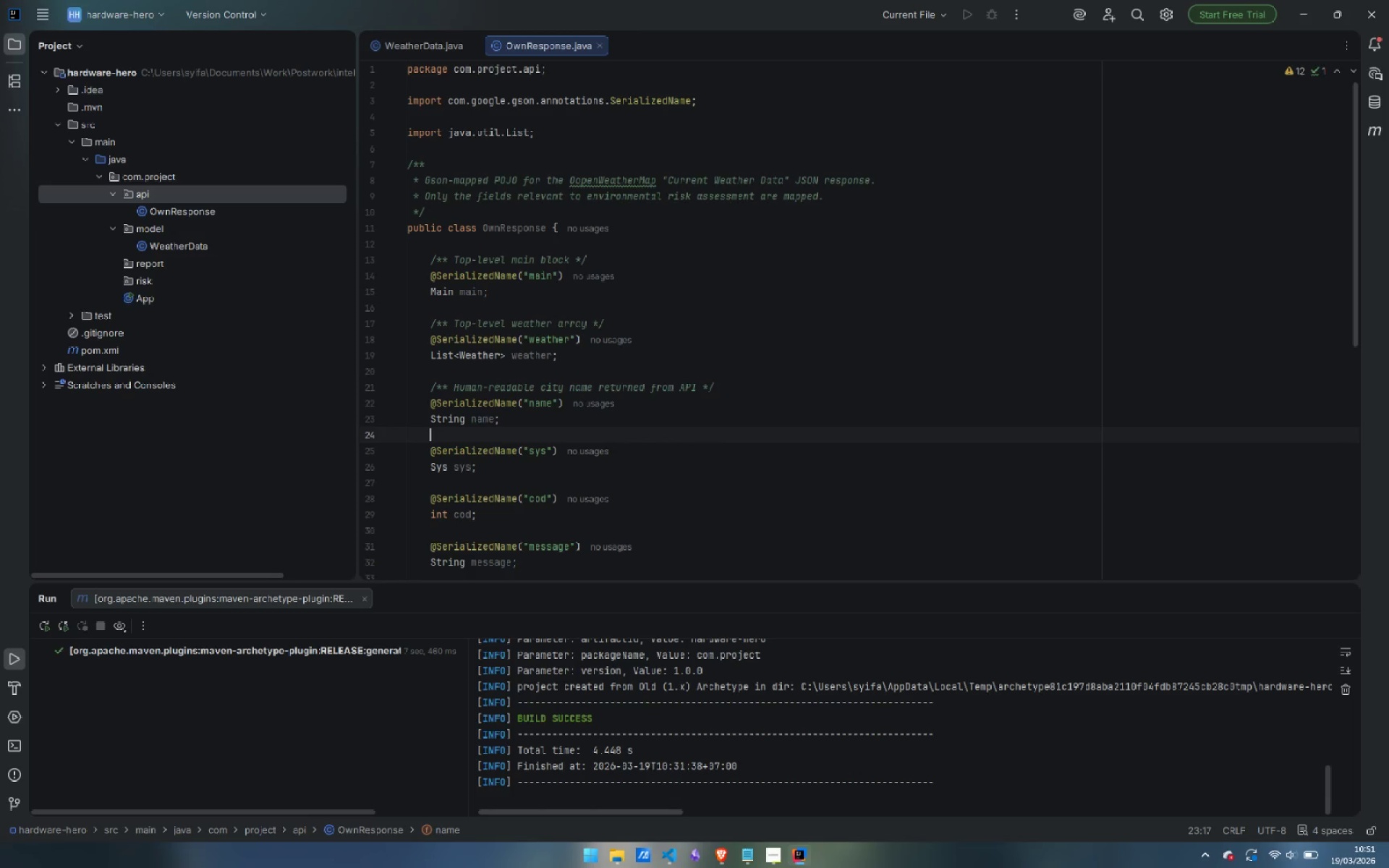 
key(ArrowDown)
 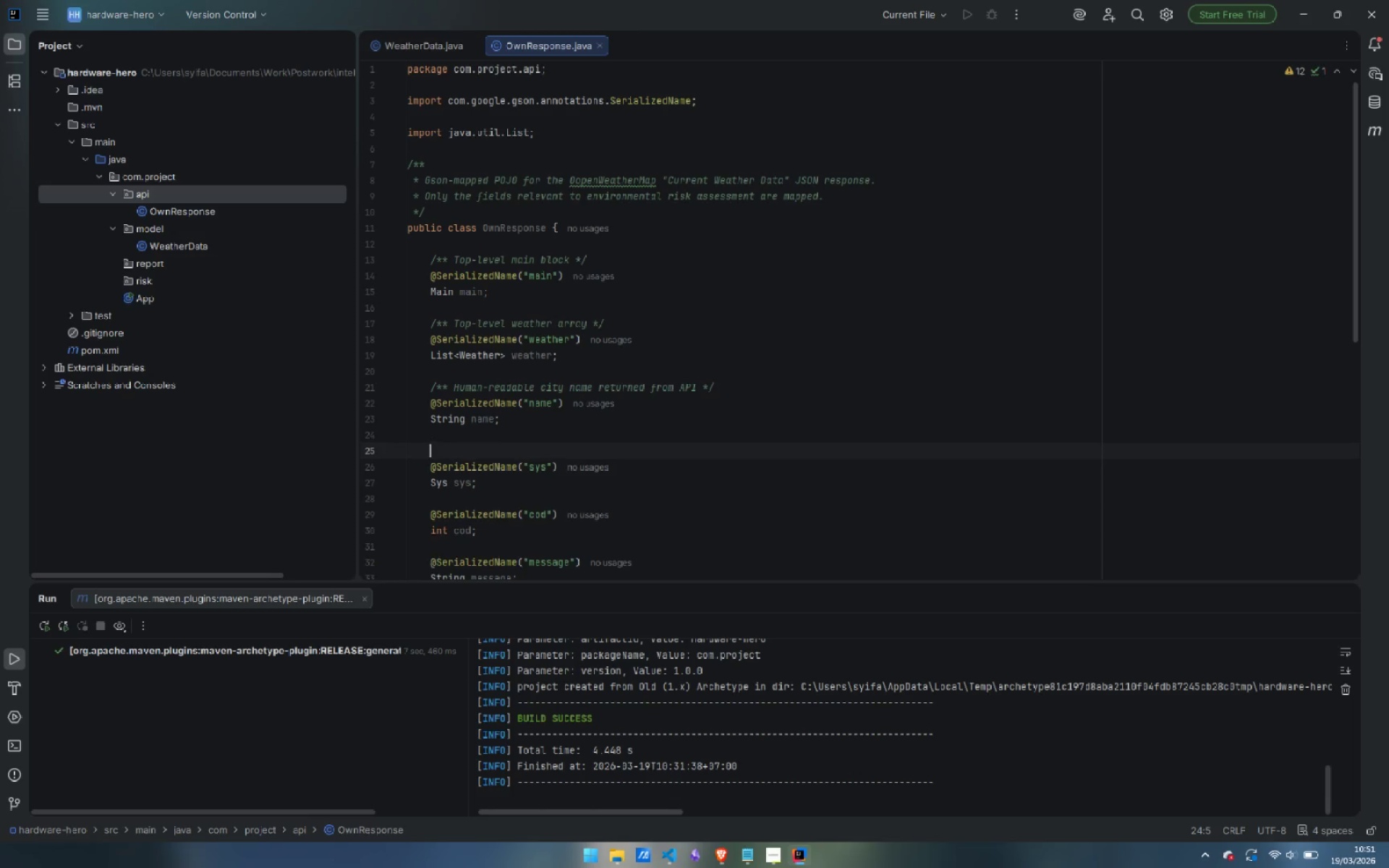 
key(Enter)
 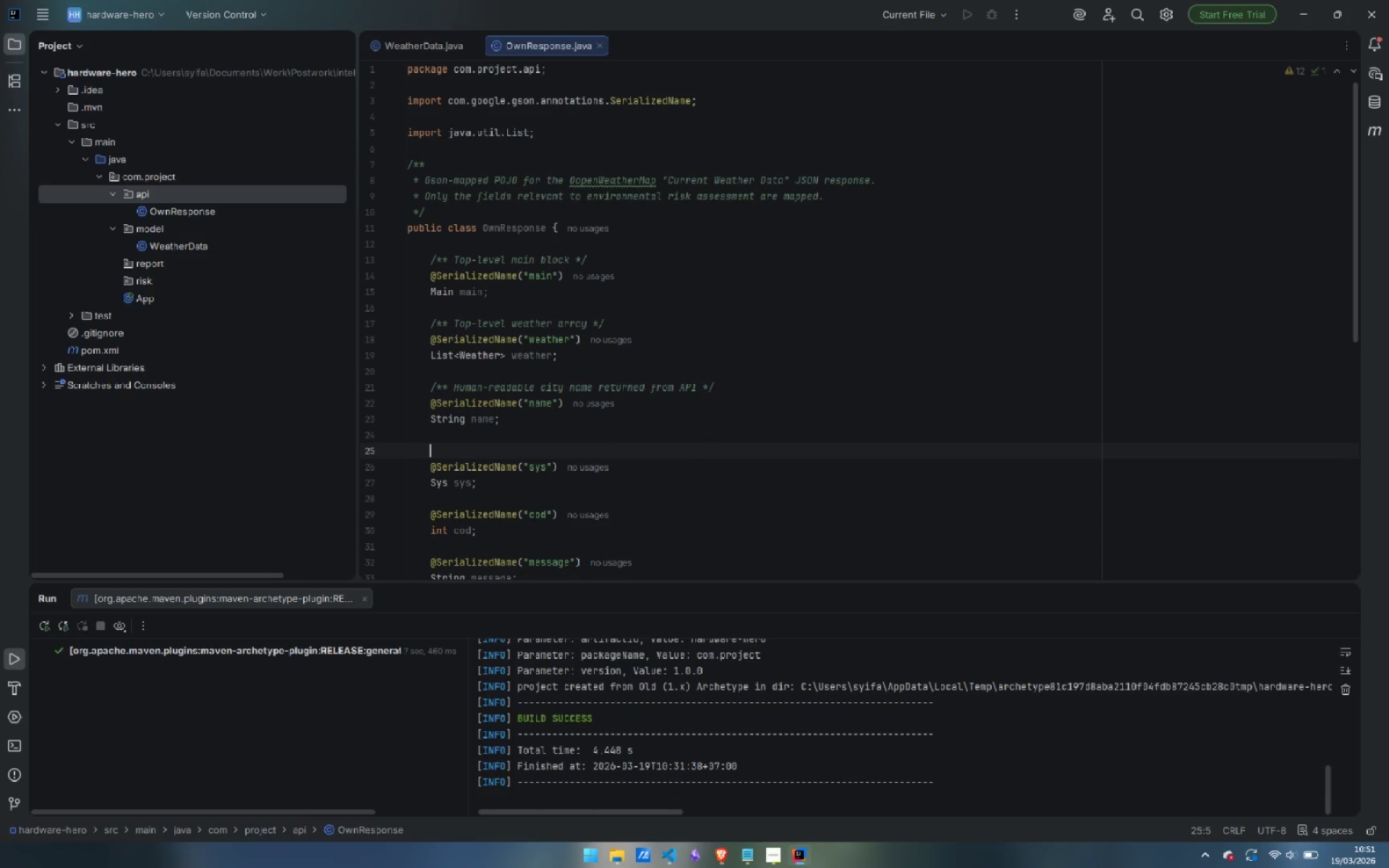 
type(/** */)
 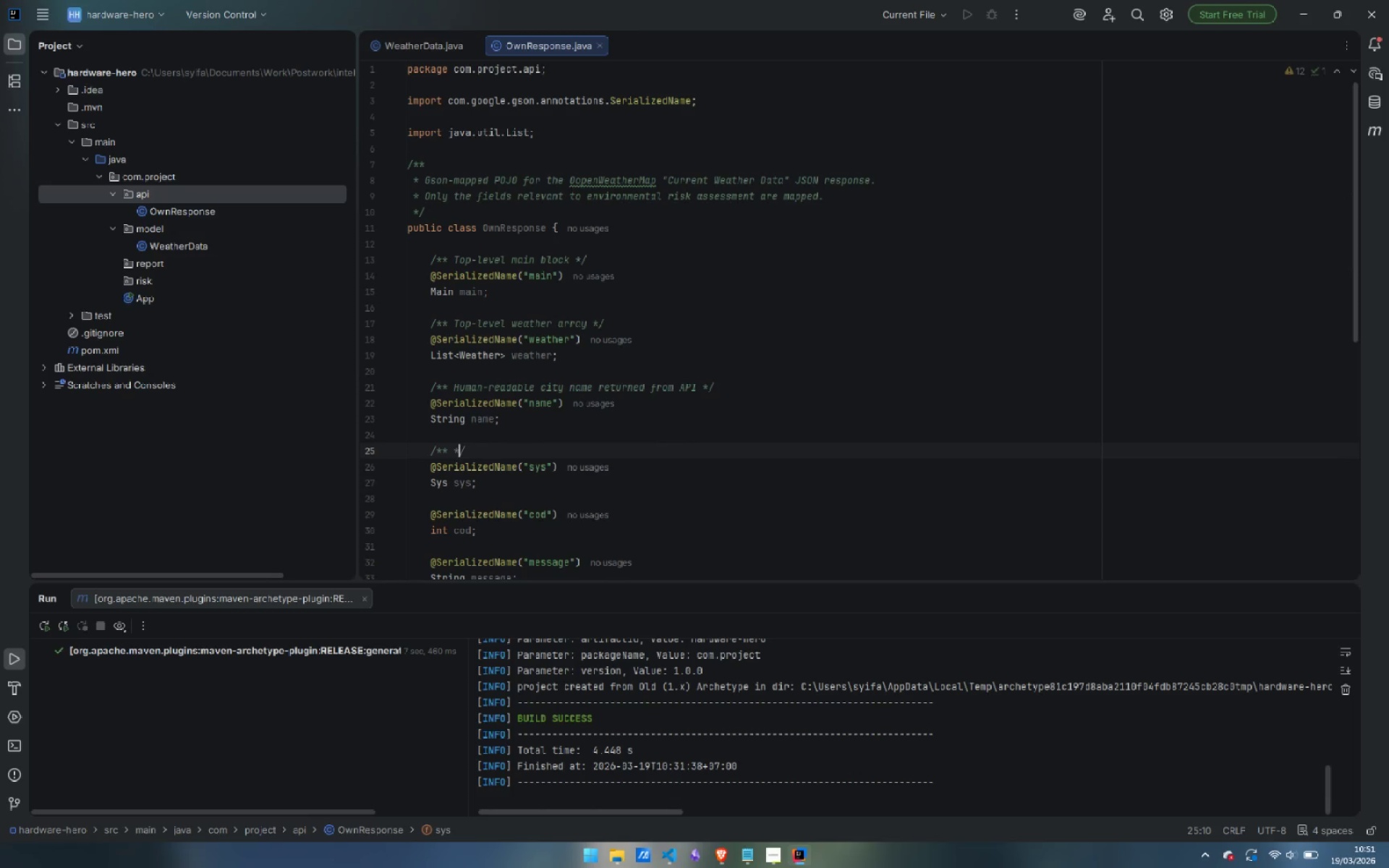 
 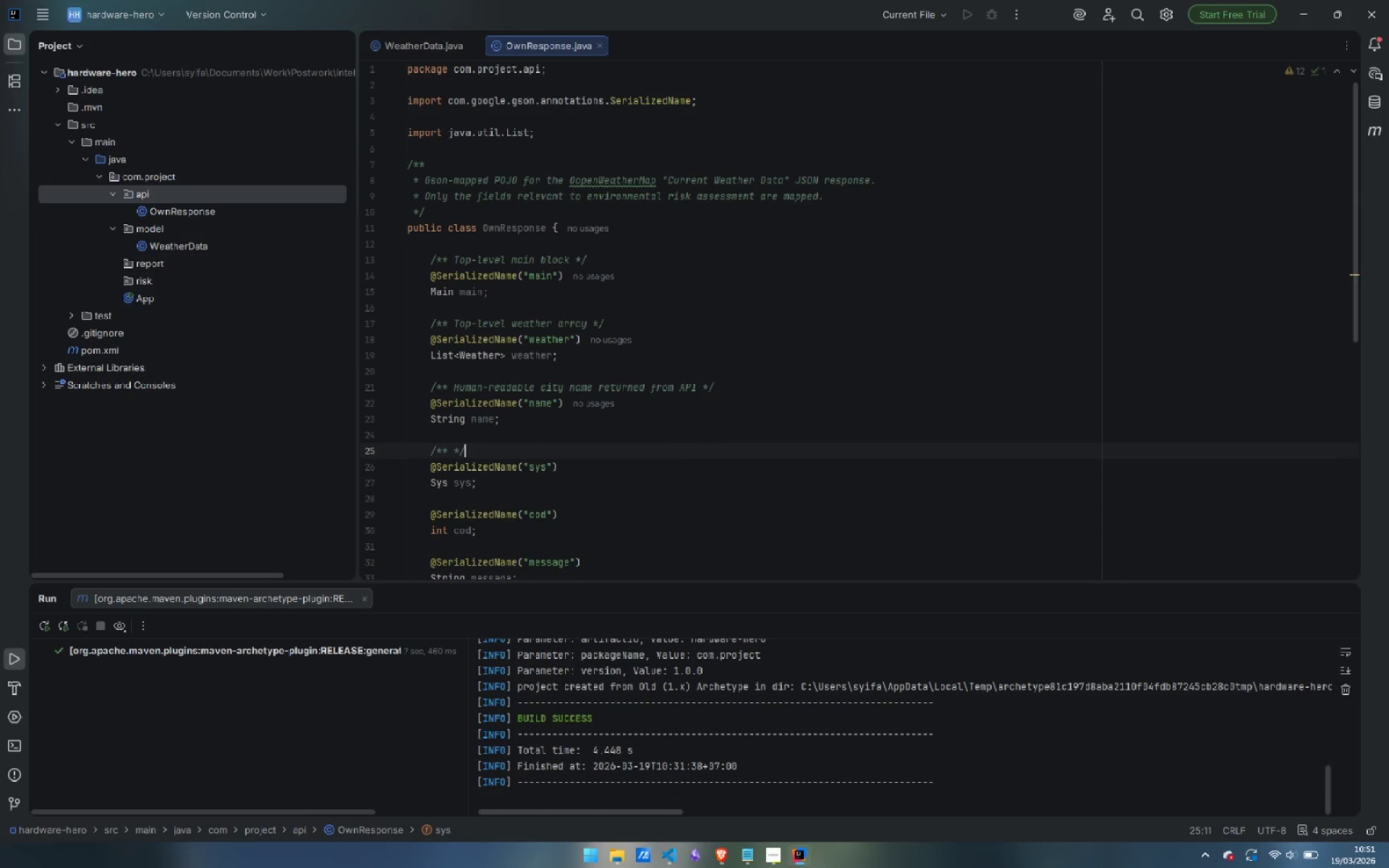 
key(ArrowLeft)
 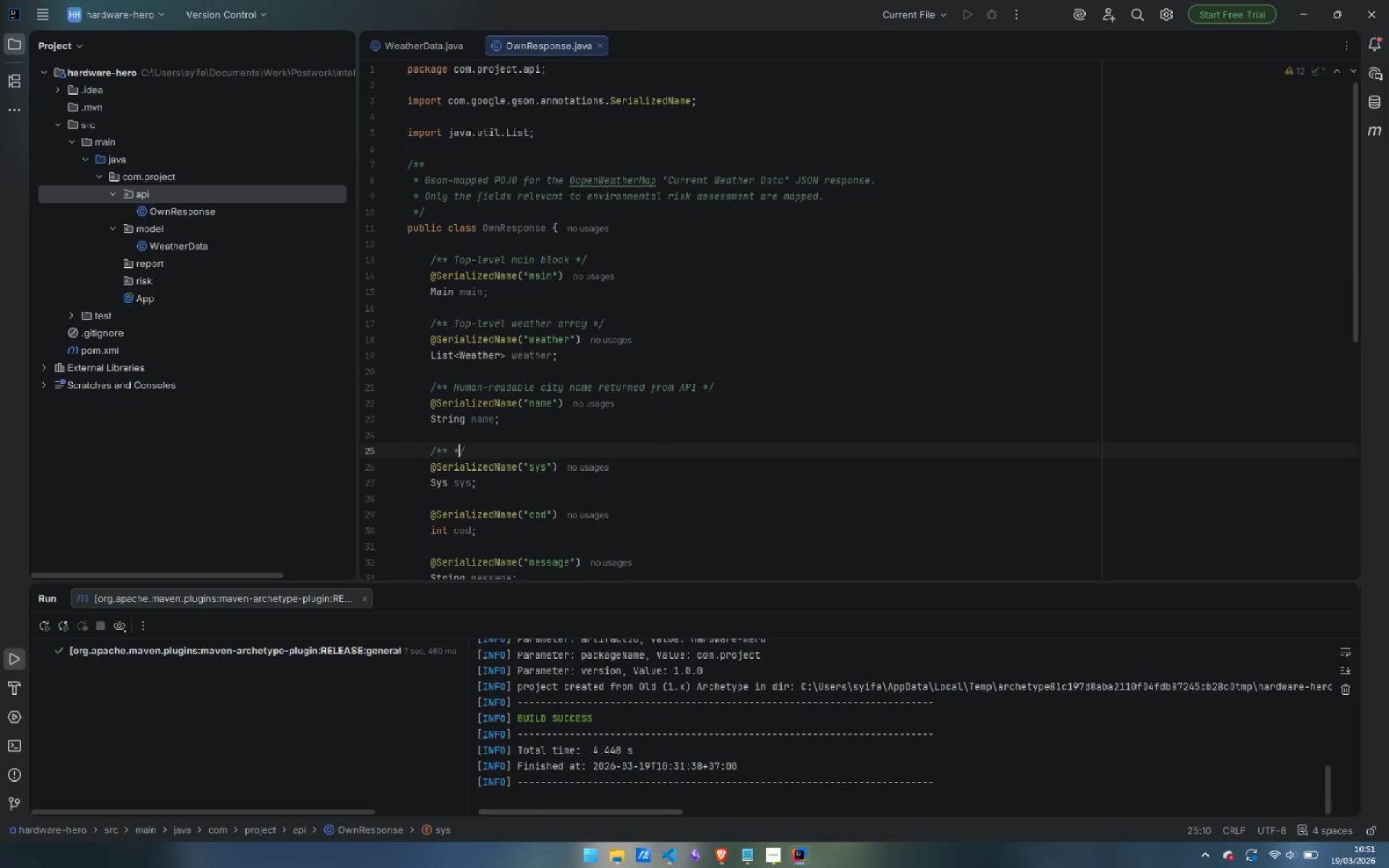 
key(ArrowLeft)
 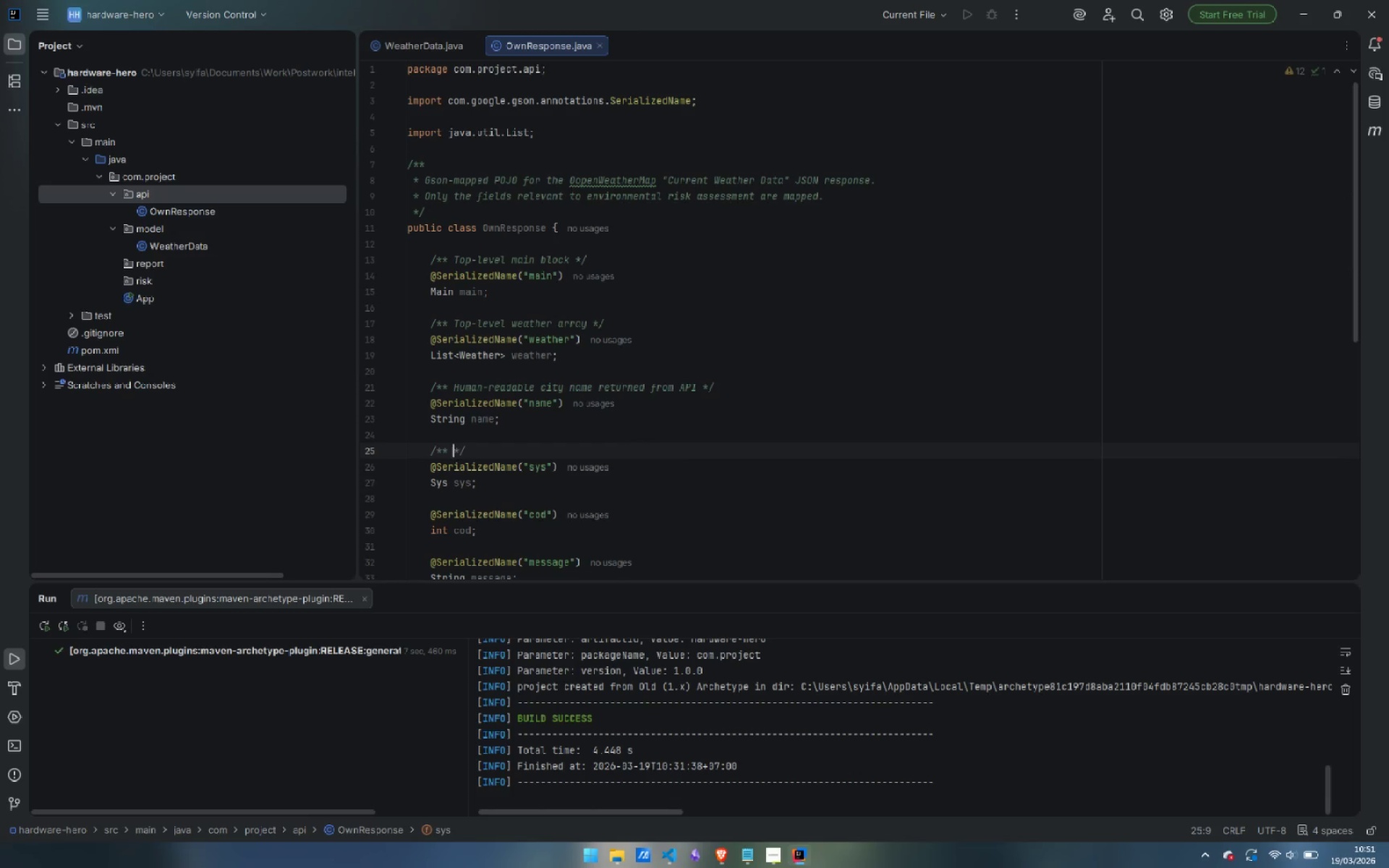 
key(ArrowLeft)
 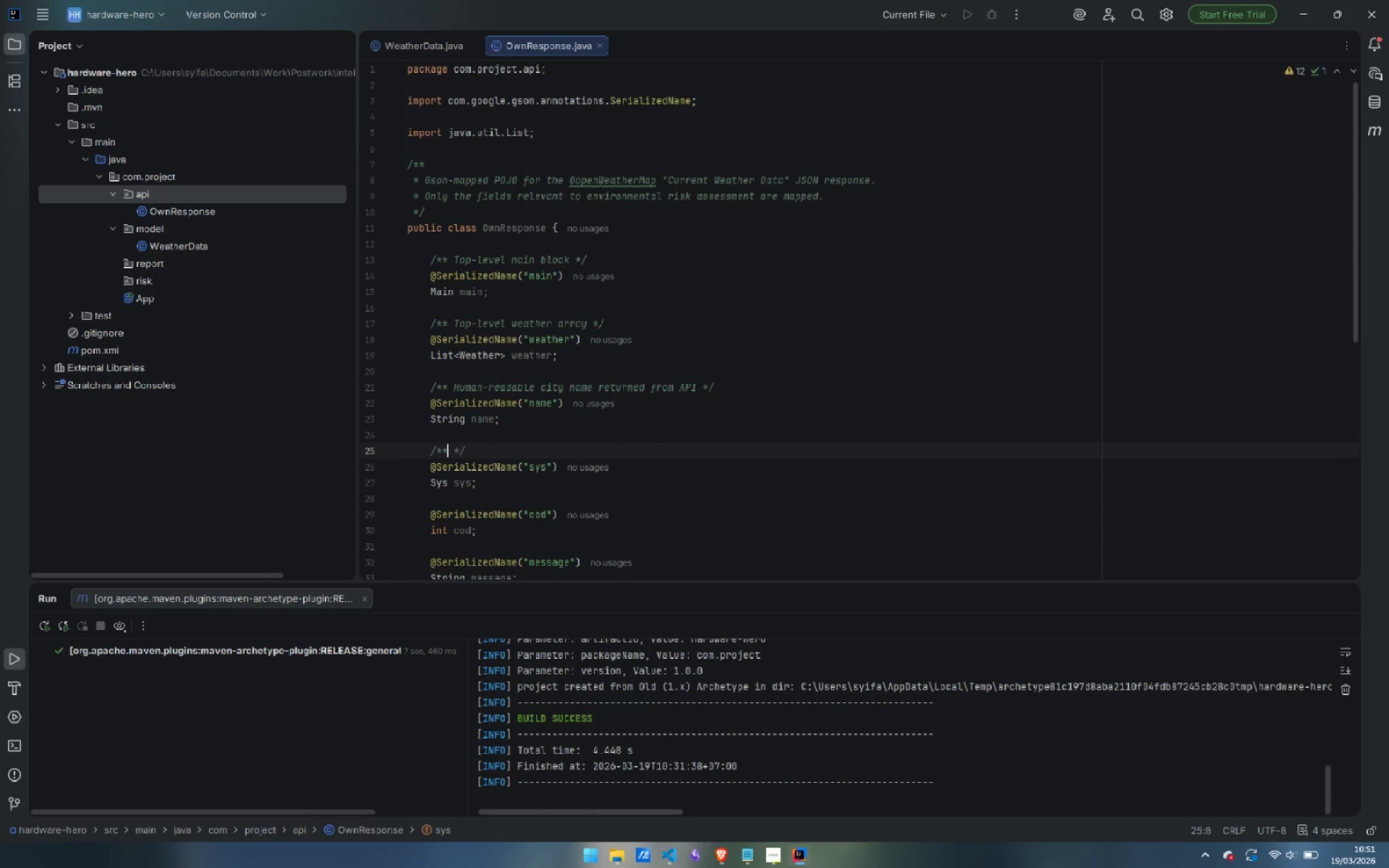 
key(Space)
 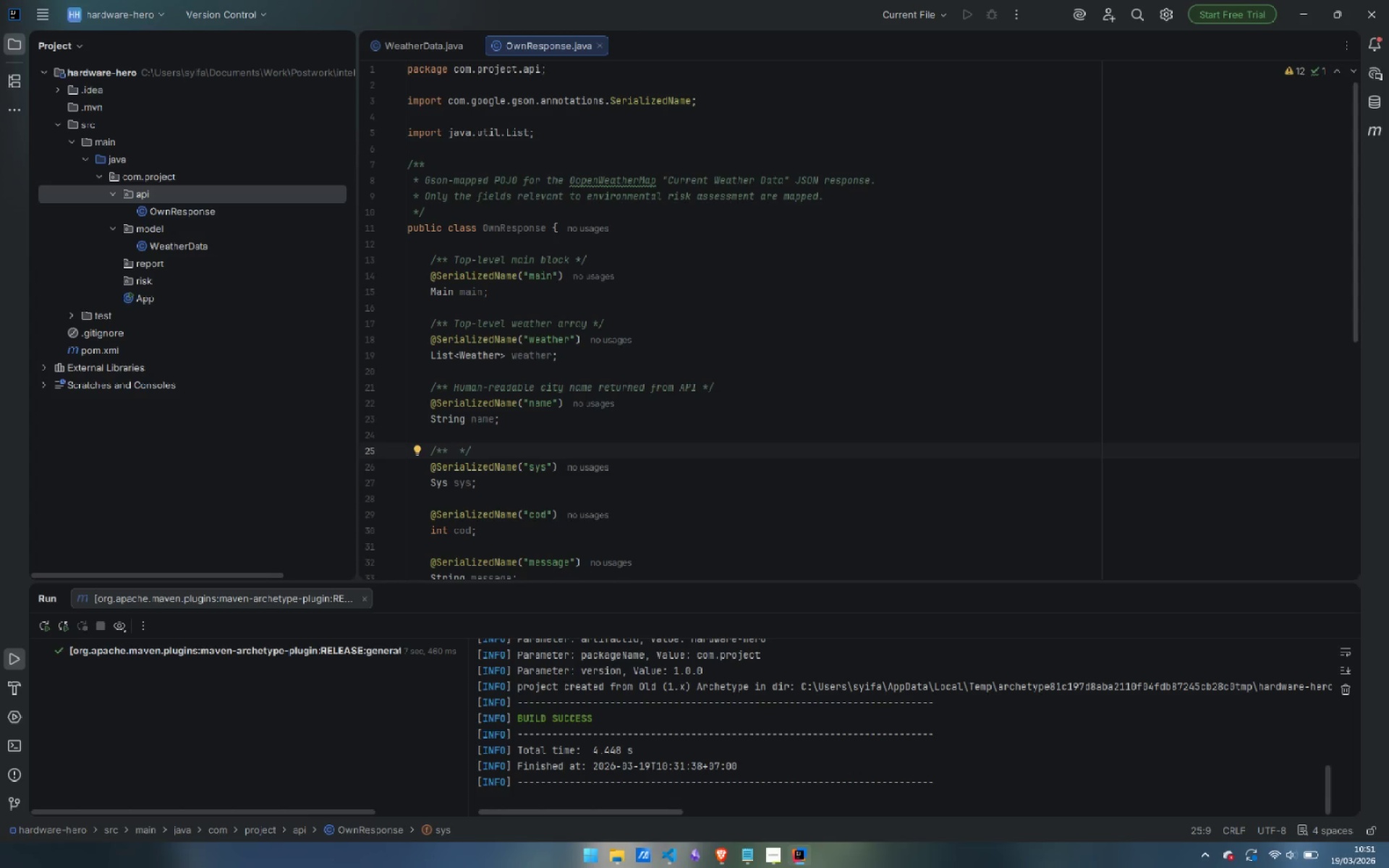 
type(Nested sys block containing country code)
 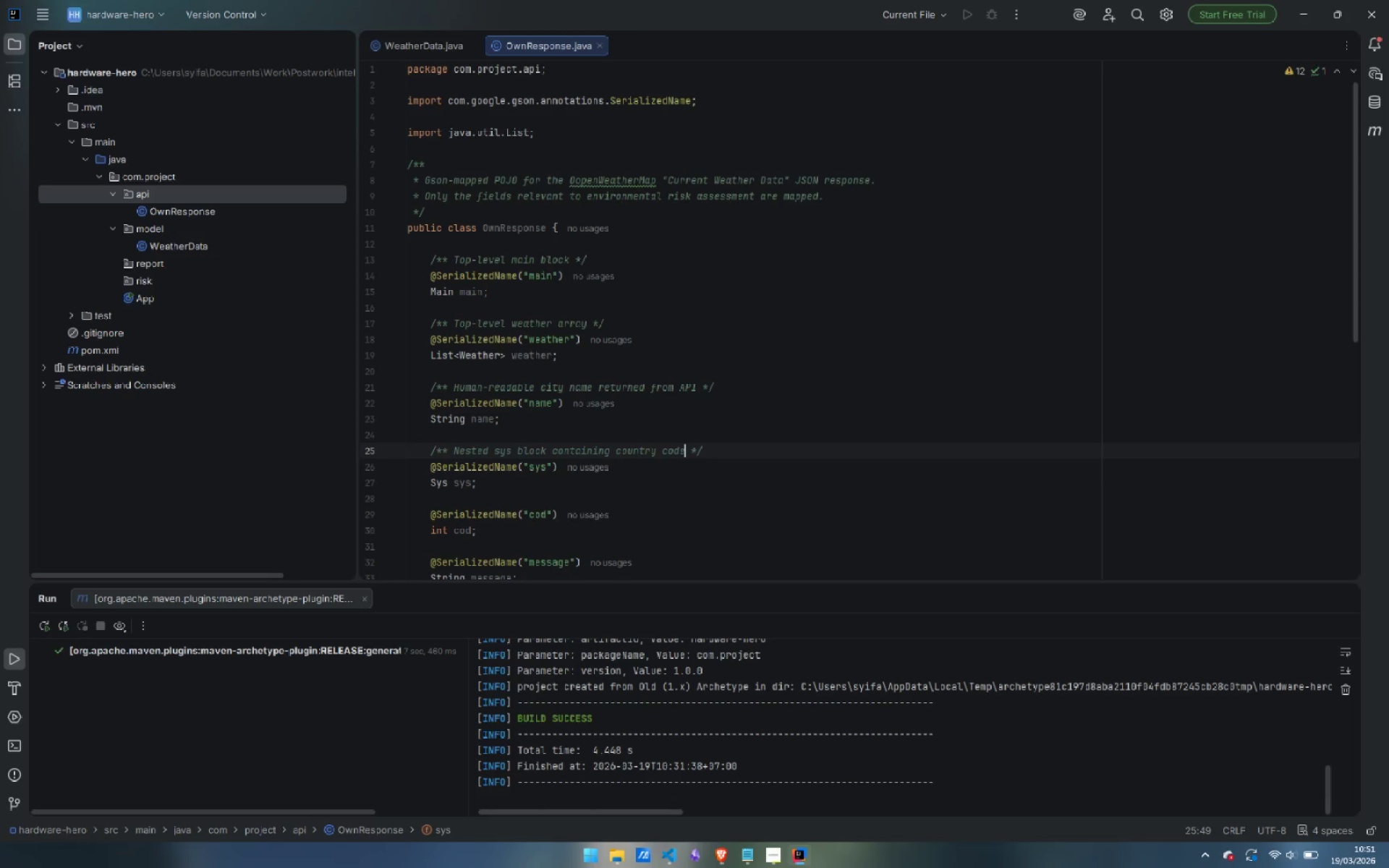 
key(ArrowDown)
 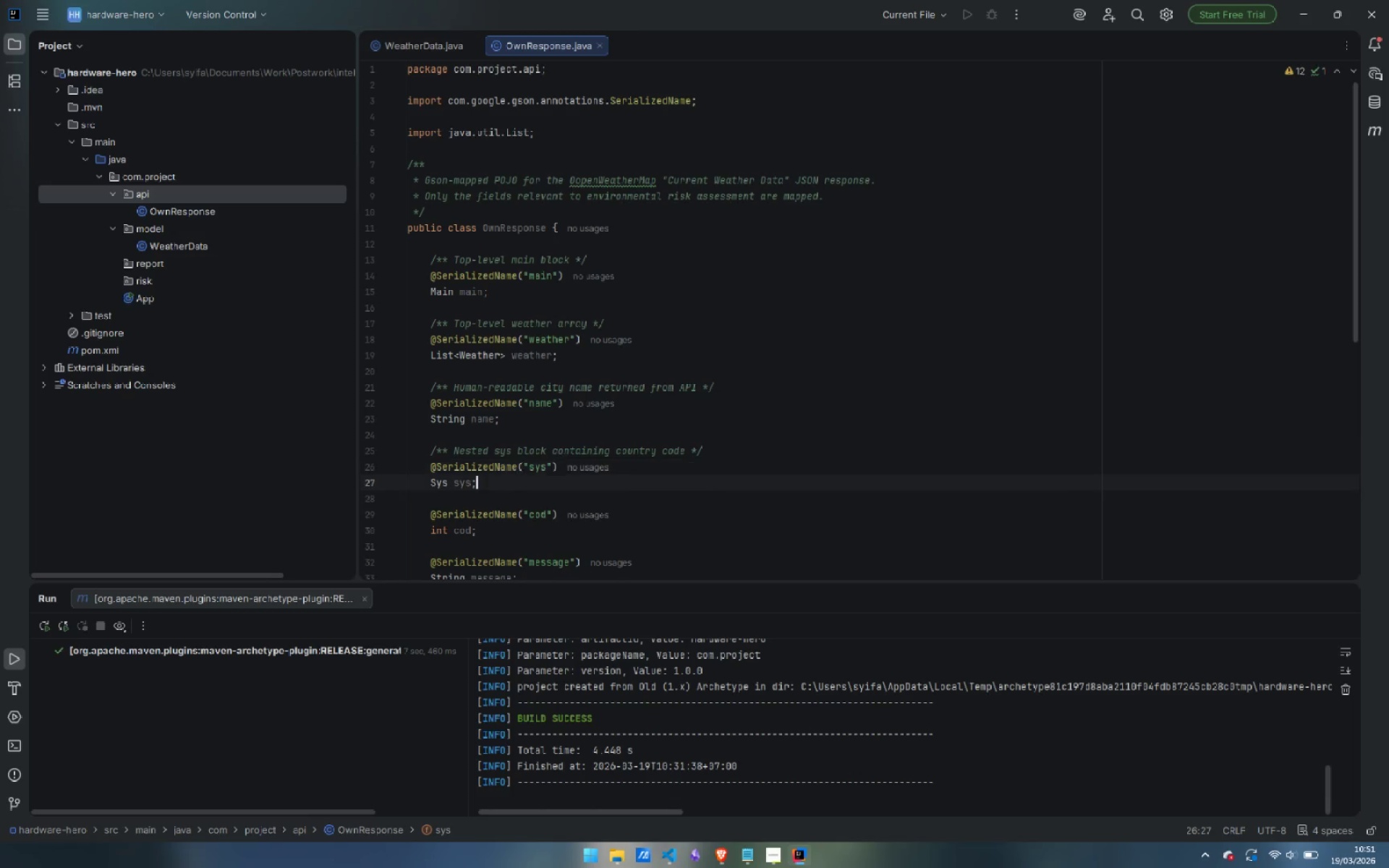 
key(ArrowDown)
 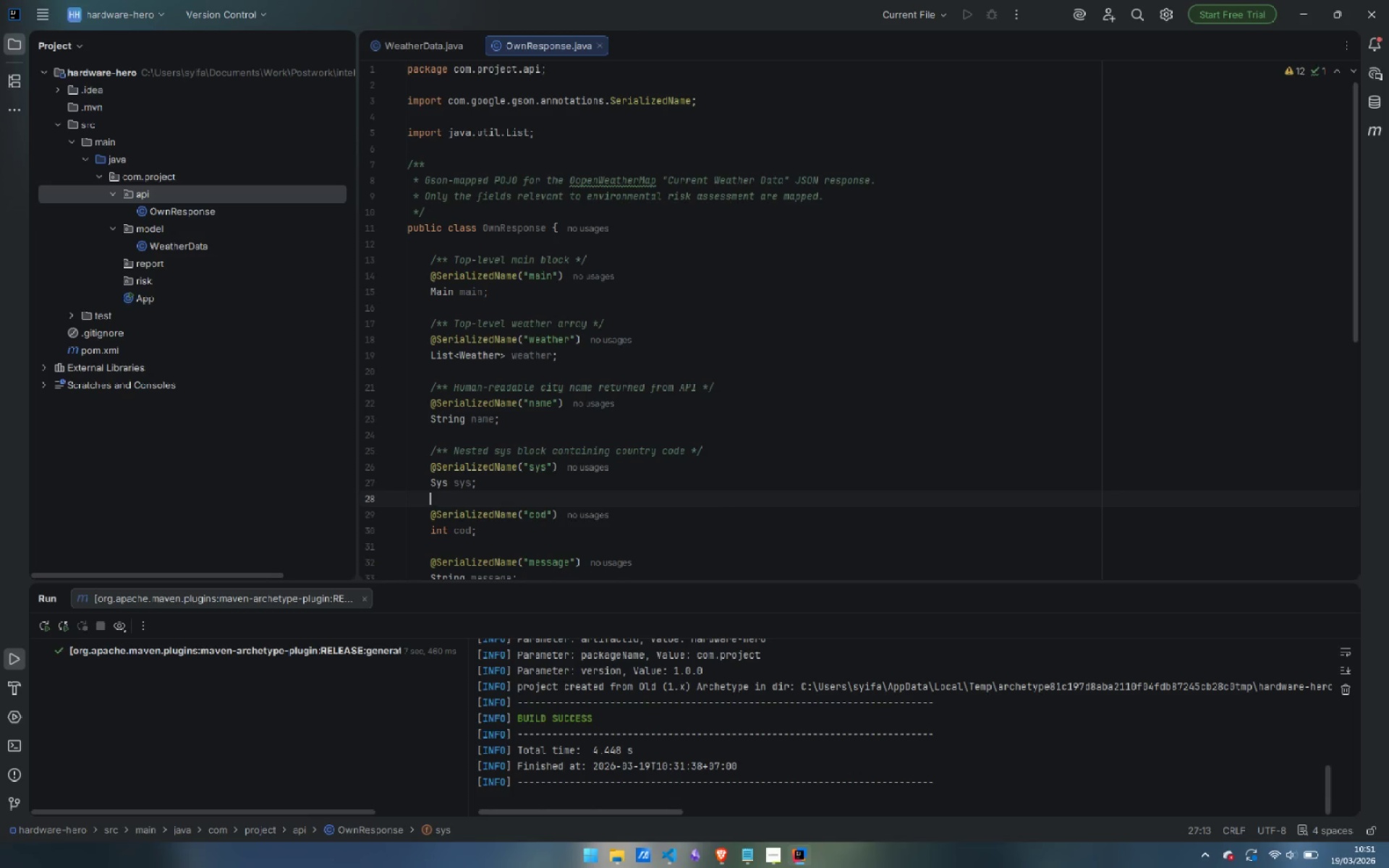 
key(ArrowDown)
 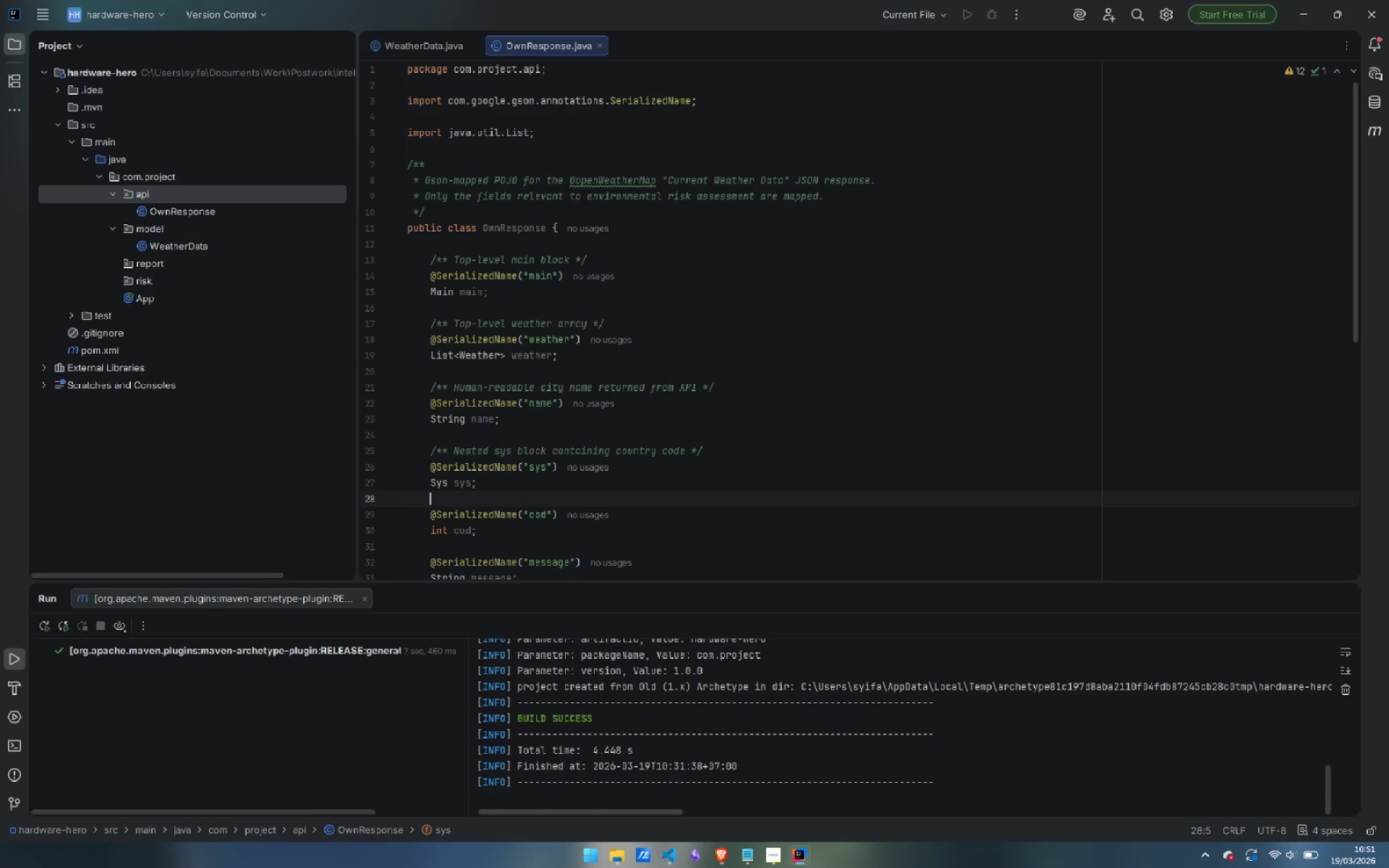 
key(Enter)
 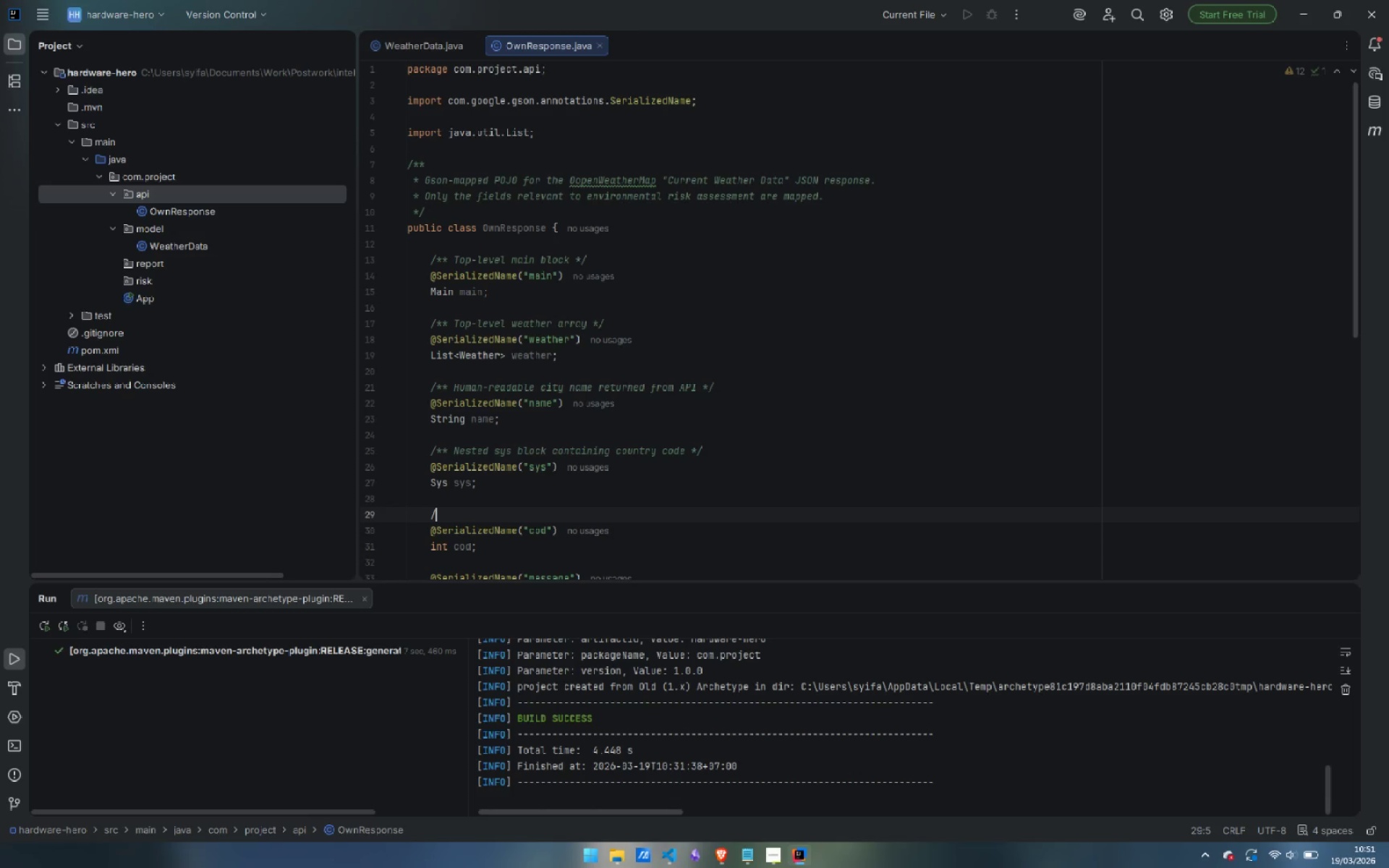 
type(/** */)
 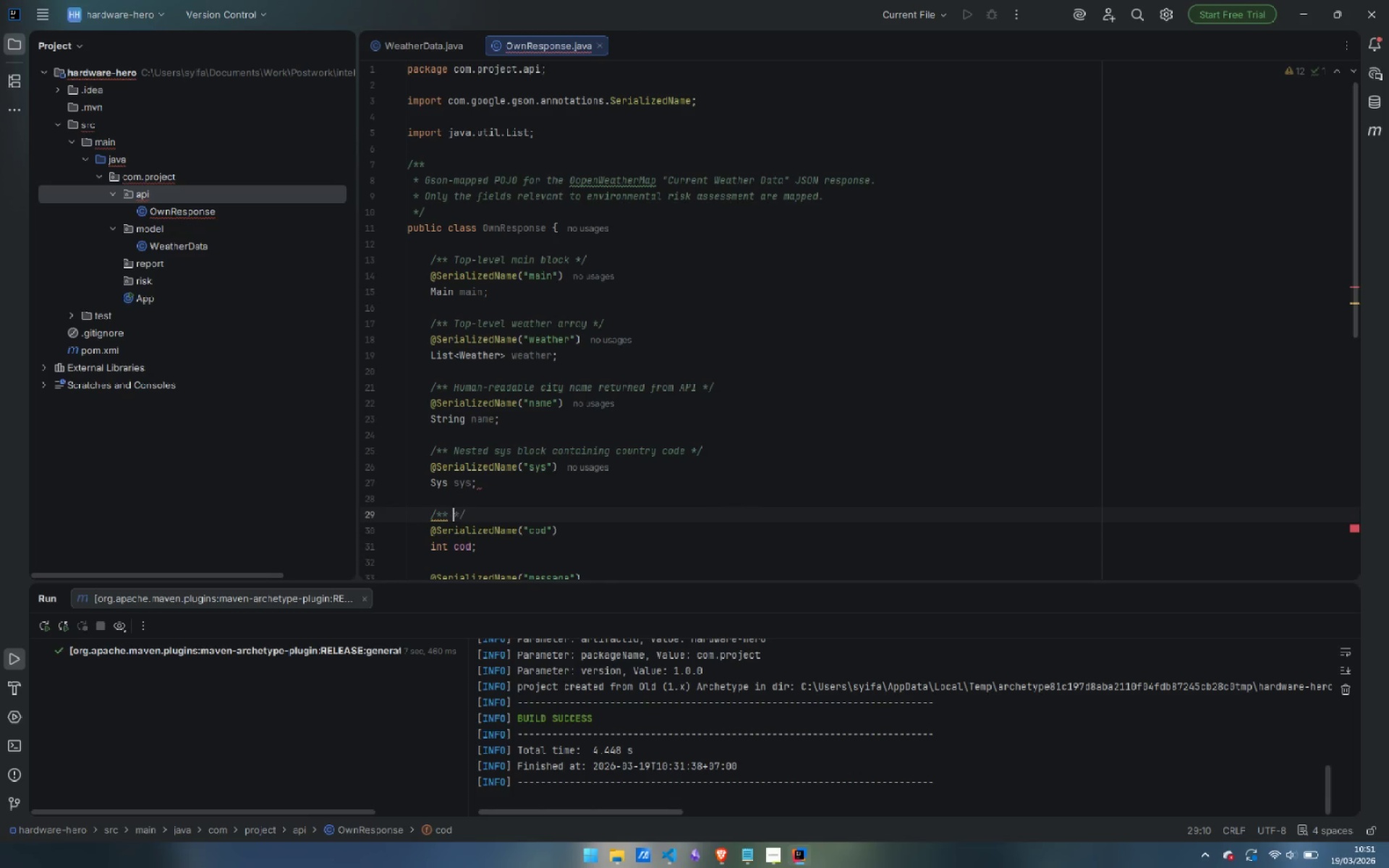 
 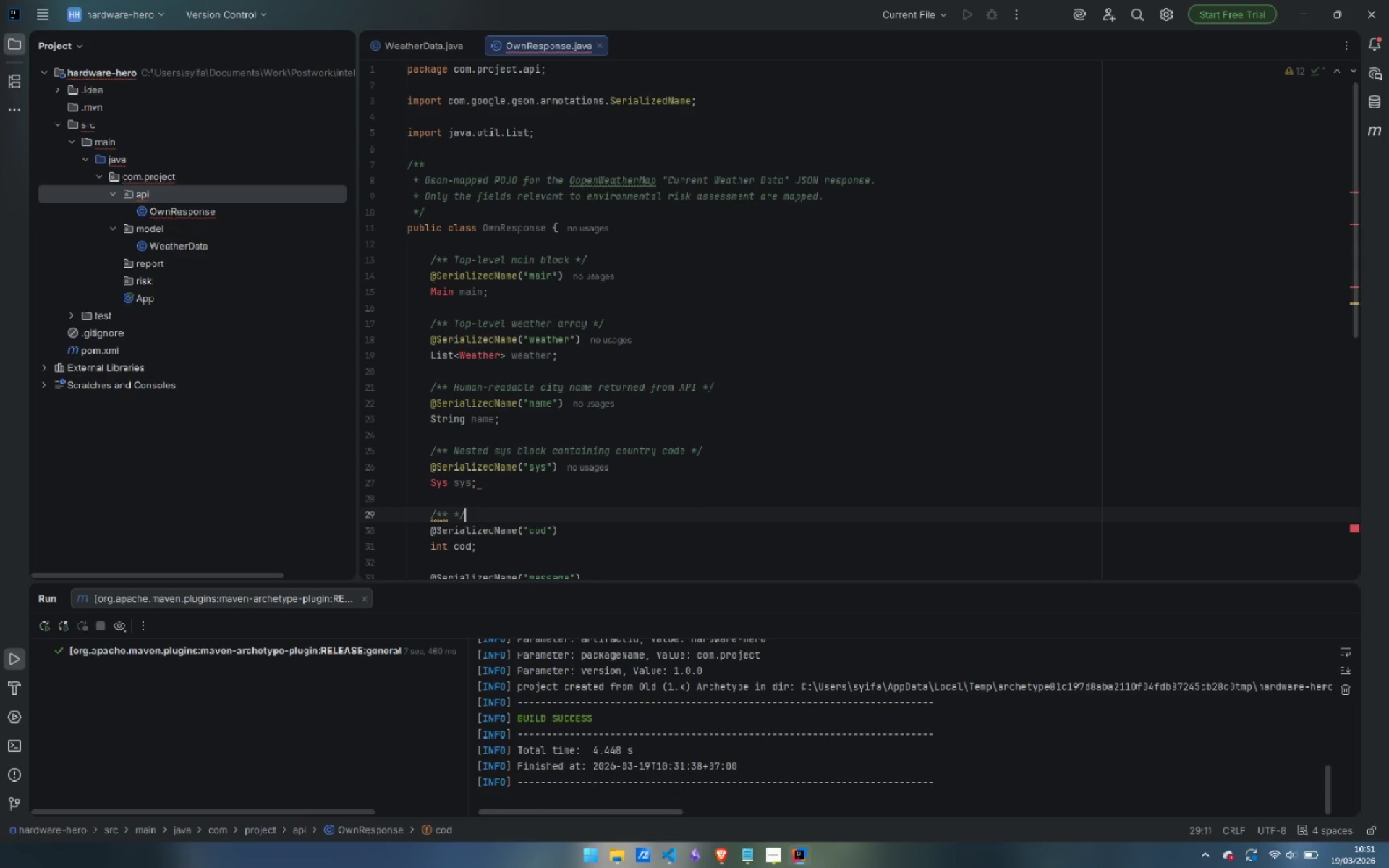 
key(ArrowLeft)
 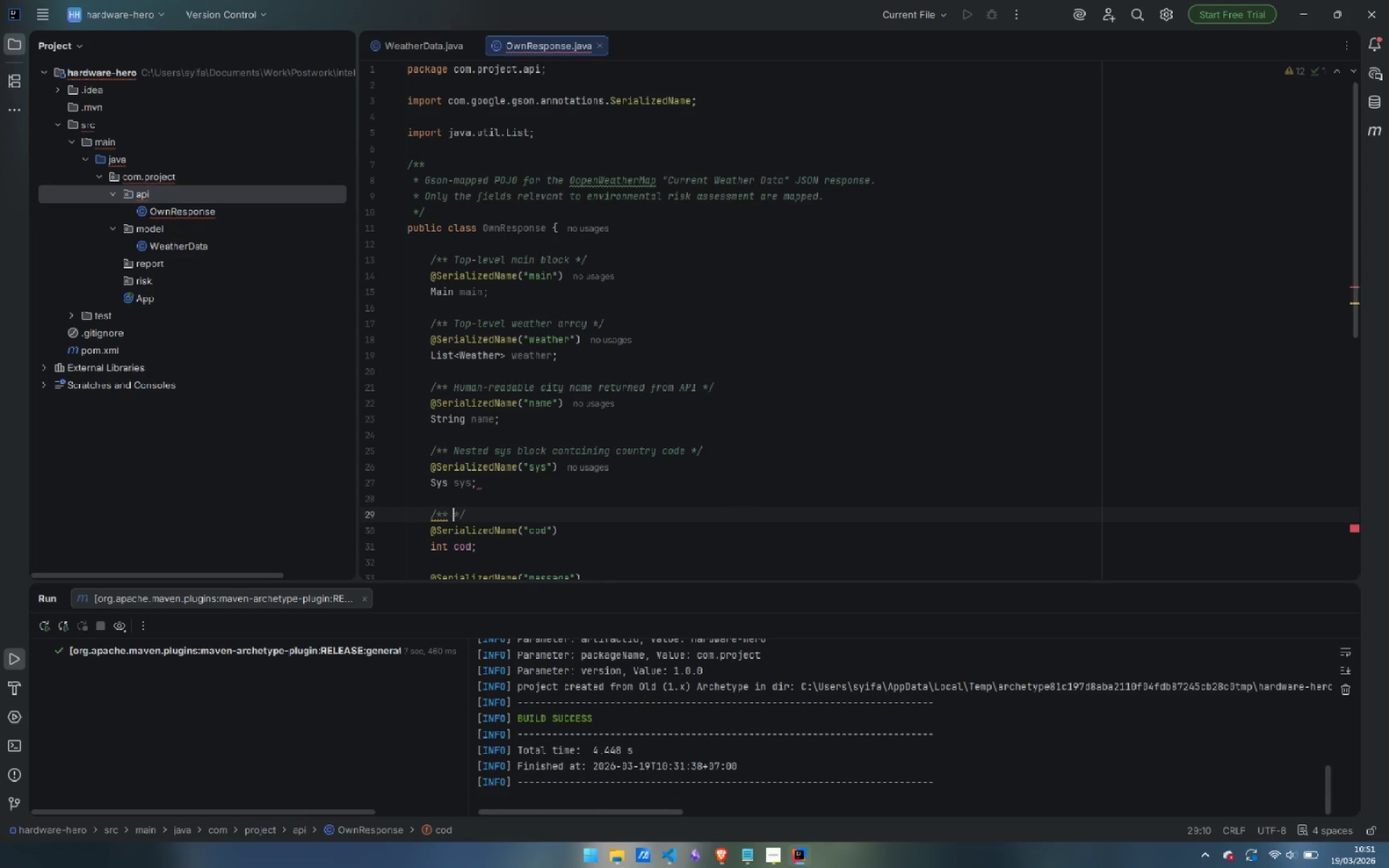 
key(ArrowLeft)
 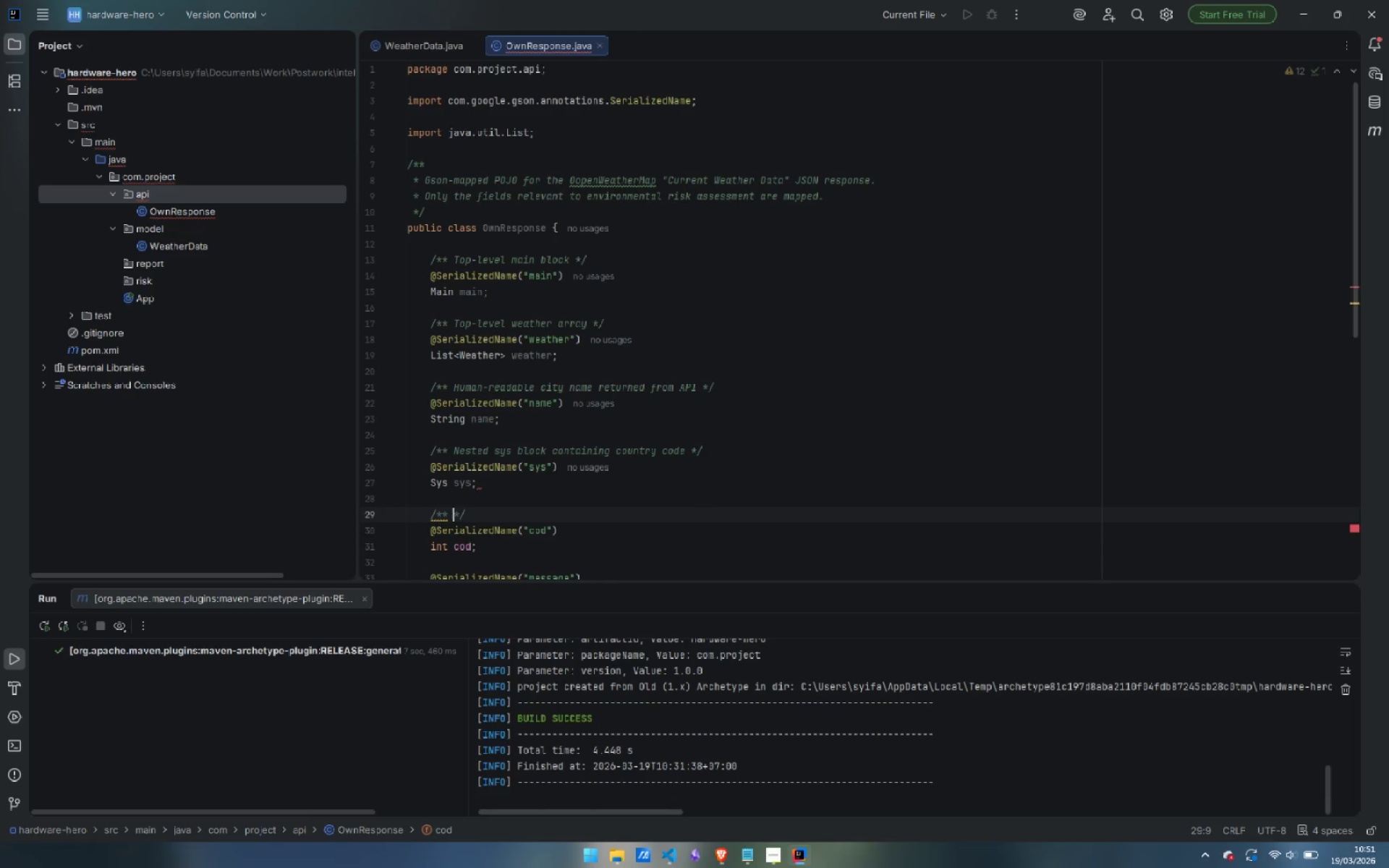 
key(ArrowLeft)
 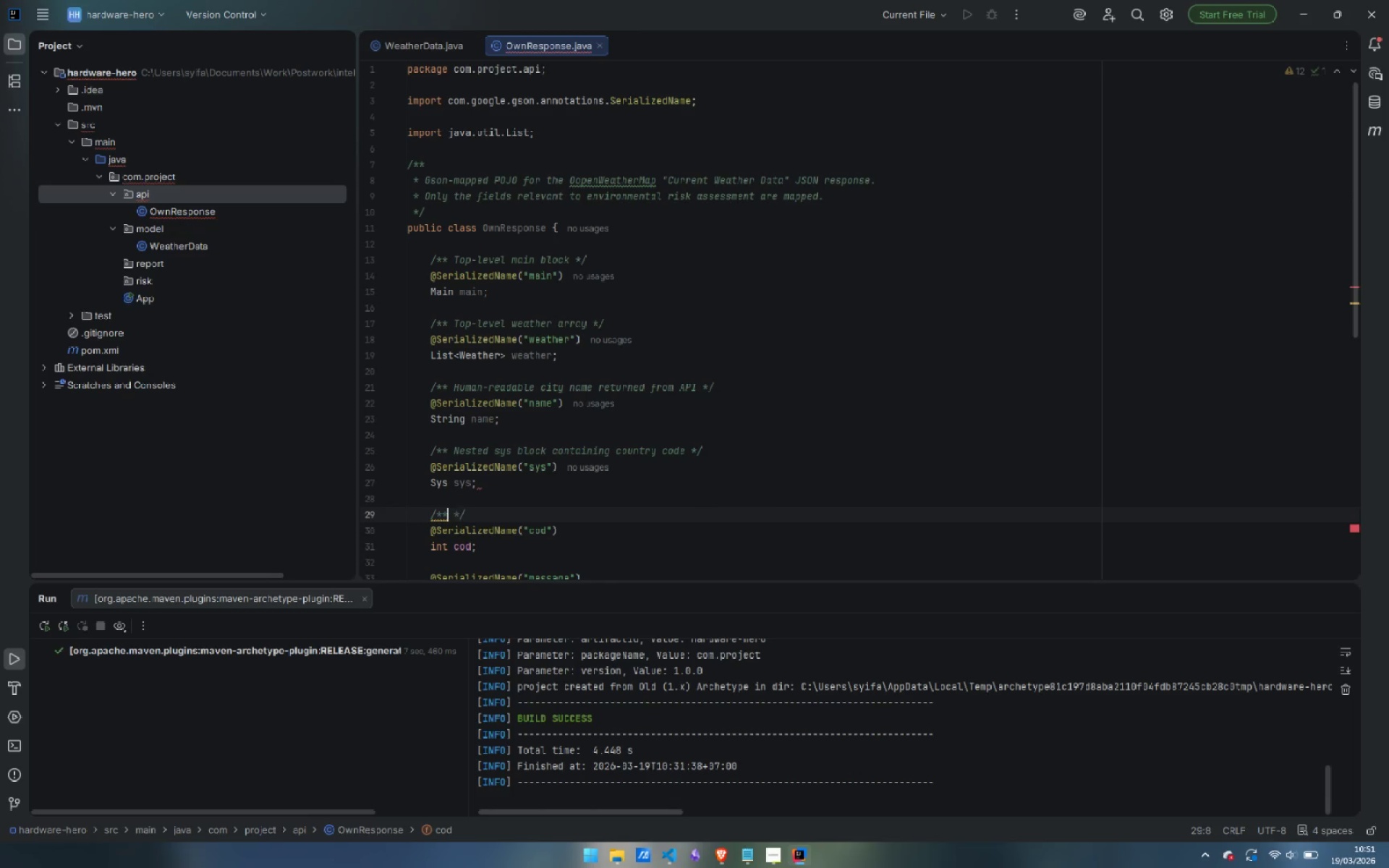 
key(Space)
 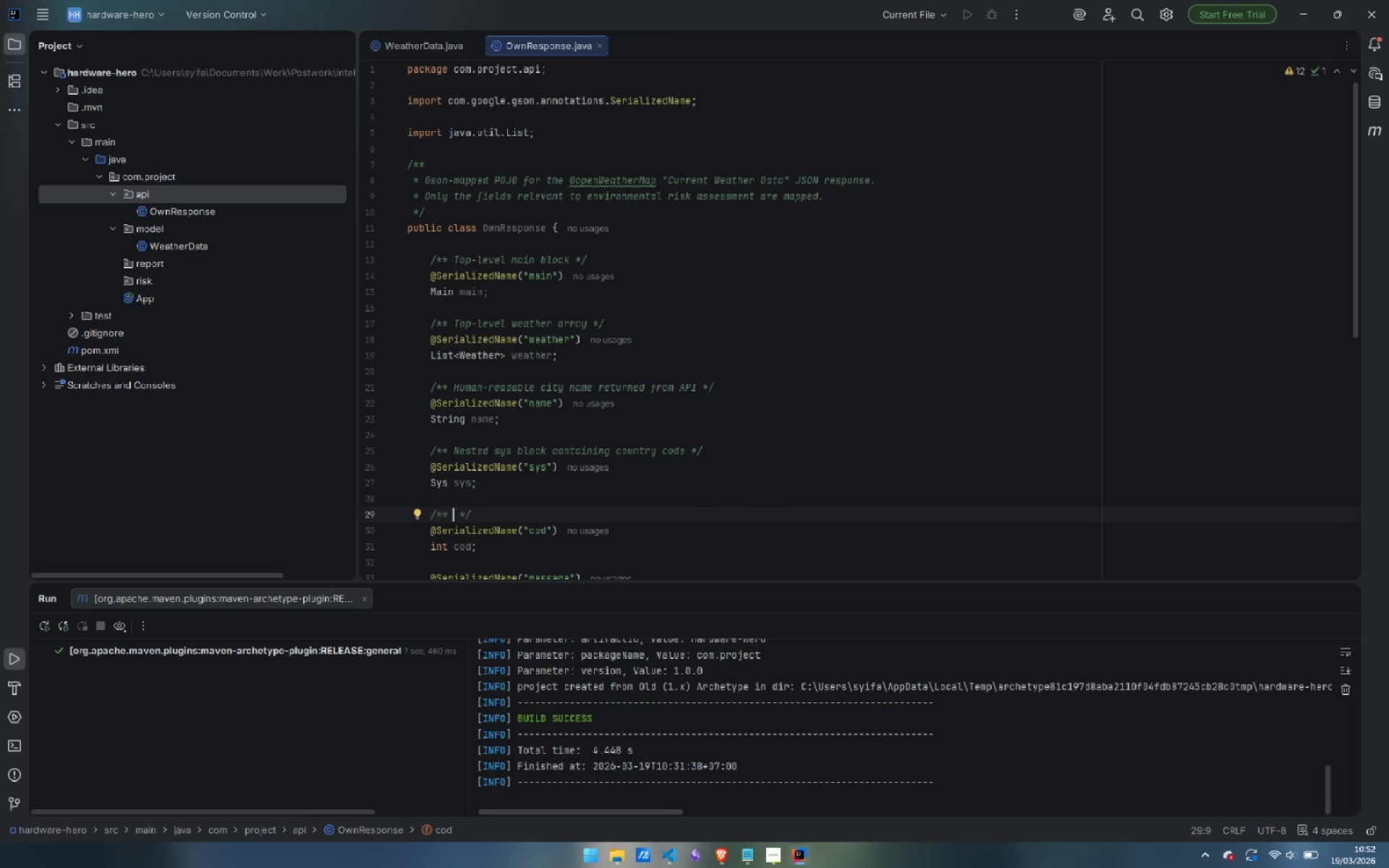 
type(HTTP-status )
 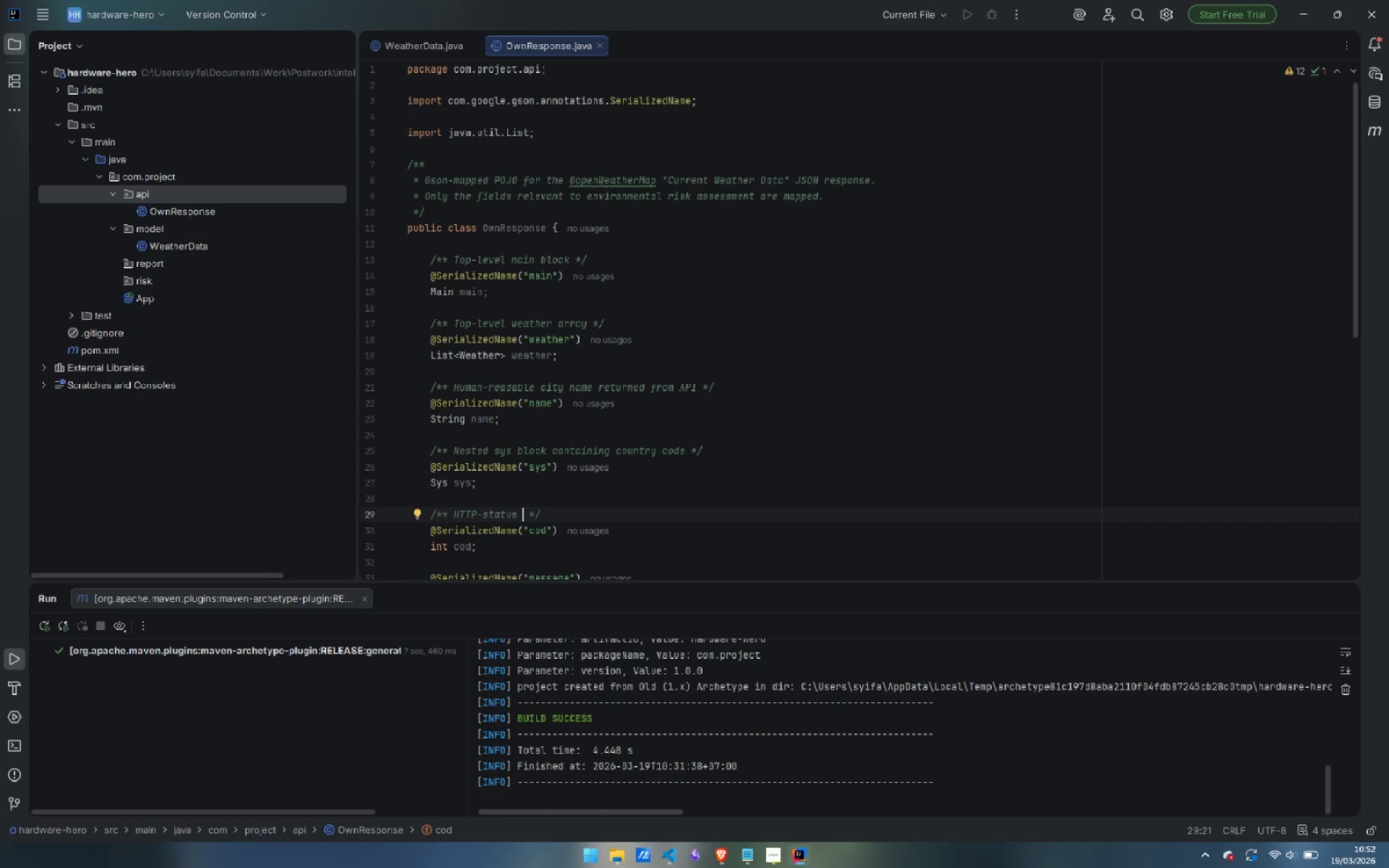 
key(Control+Backspace)
 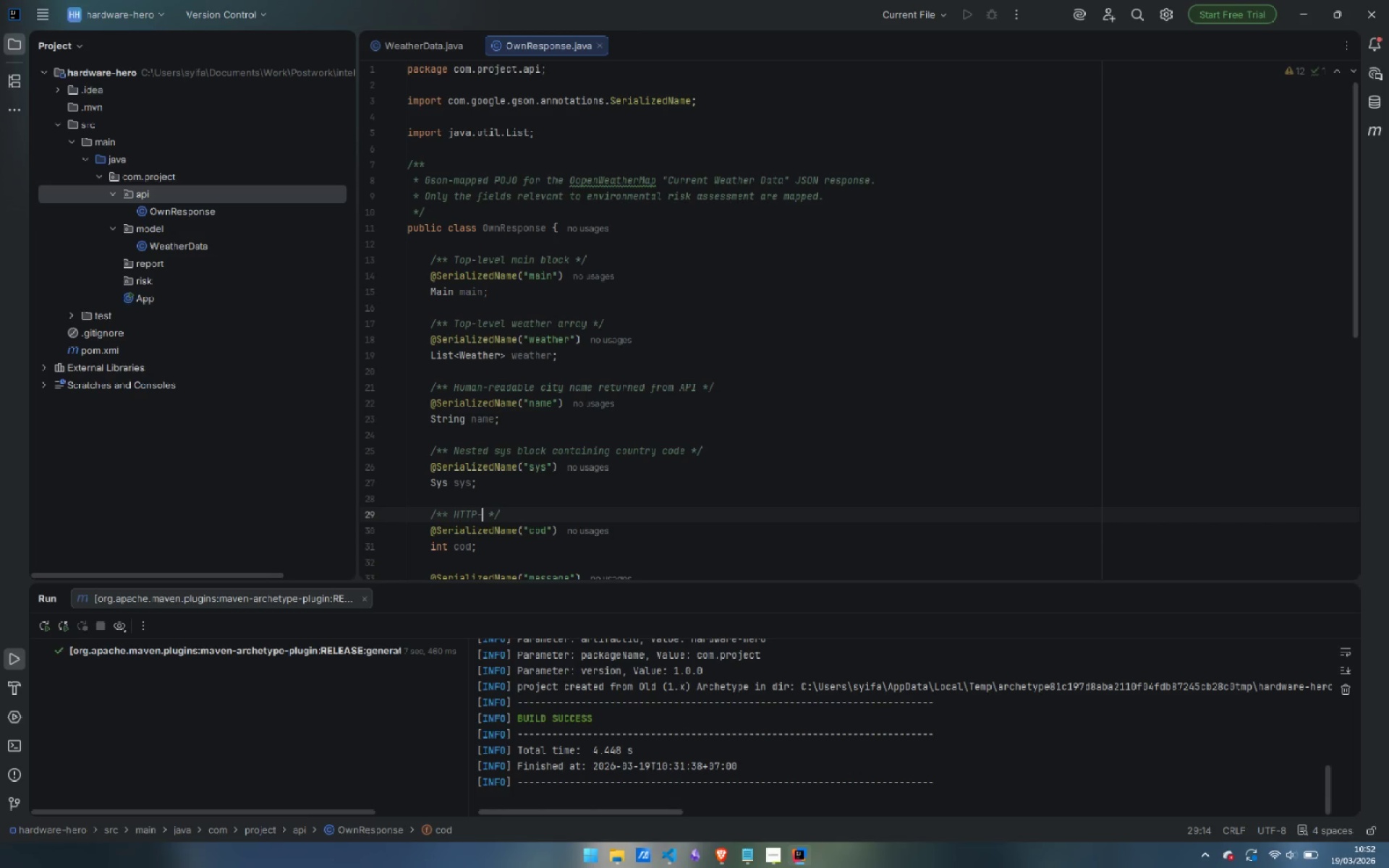 
type(style status code embedded in the response body)
 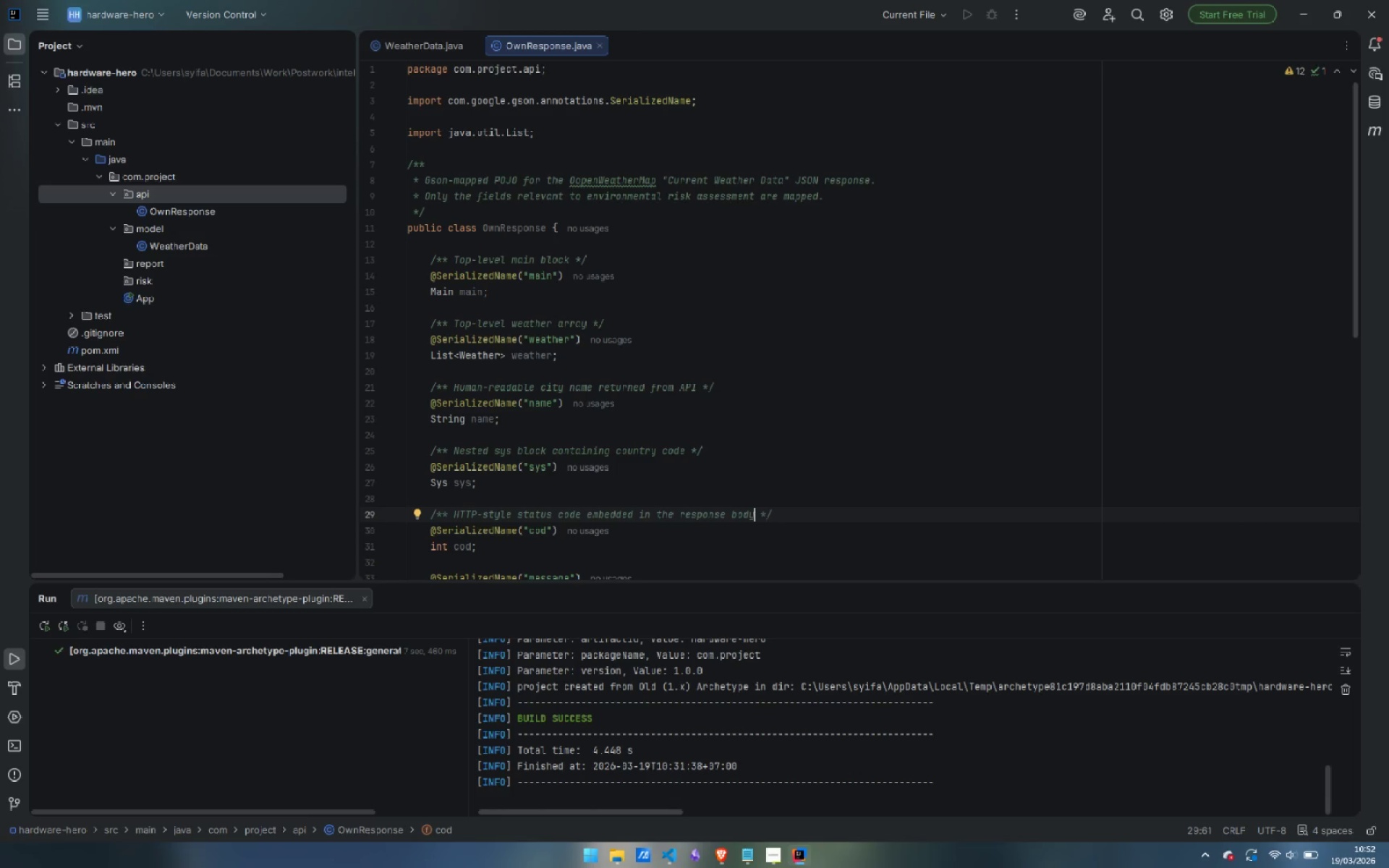 
key(ArrowDown)
 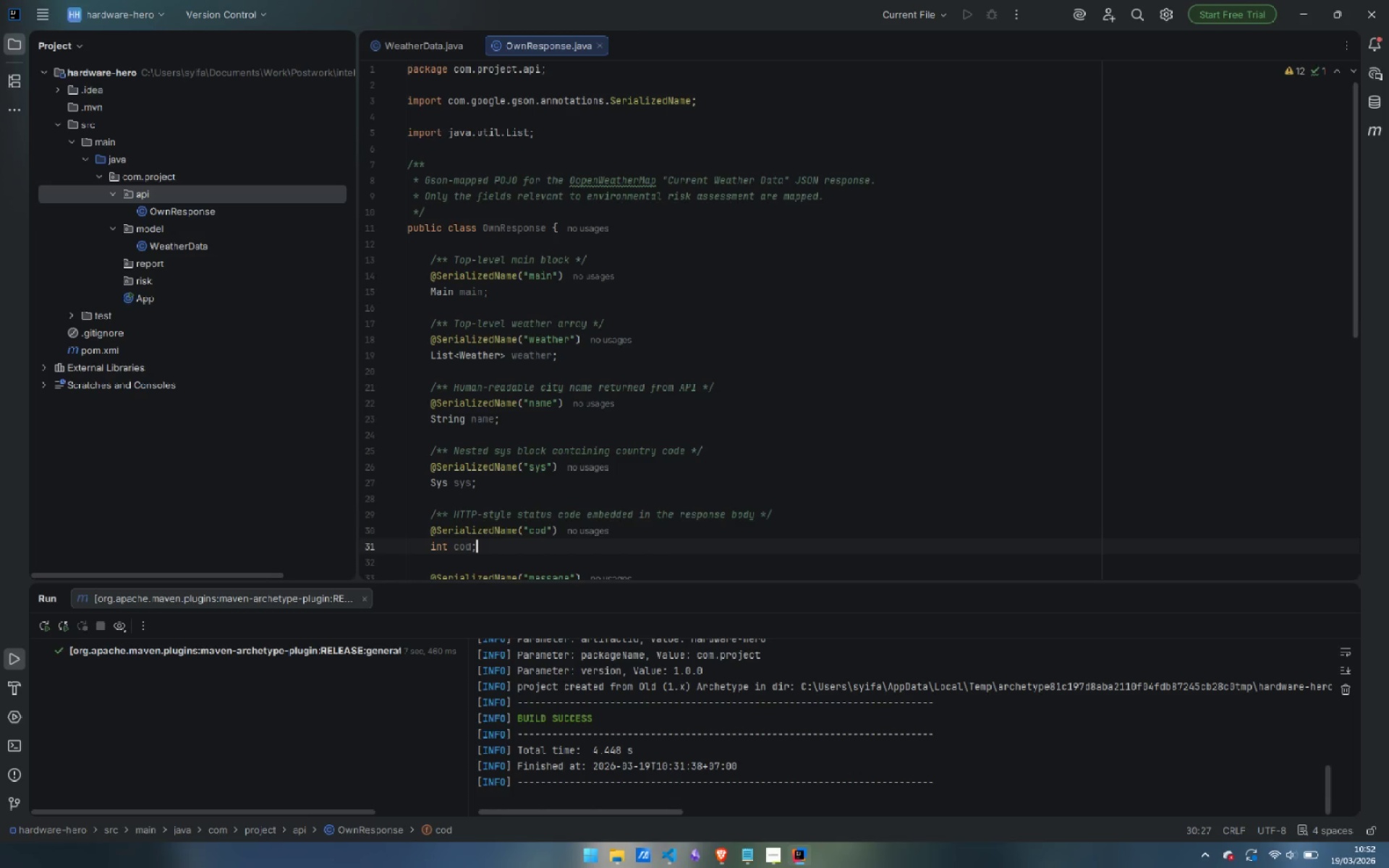 
key(ArrowDown)
 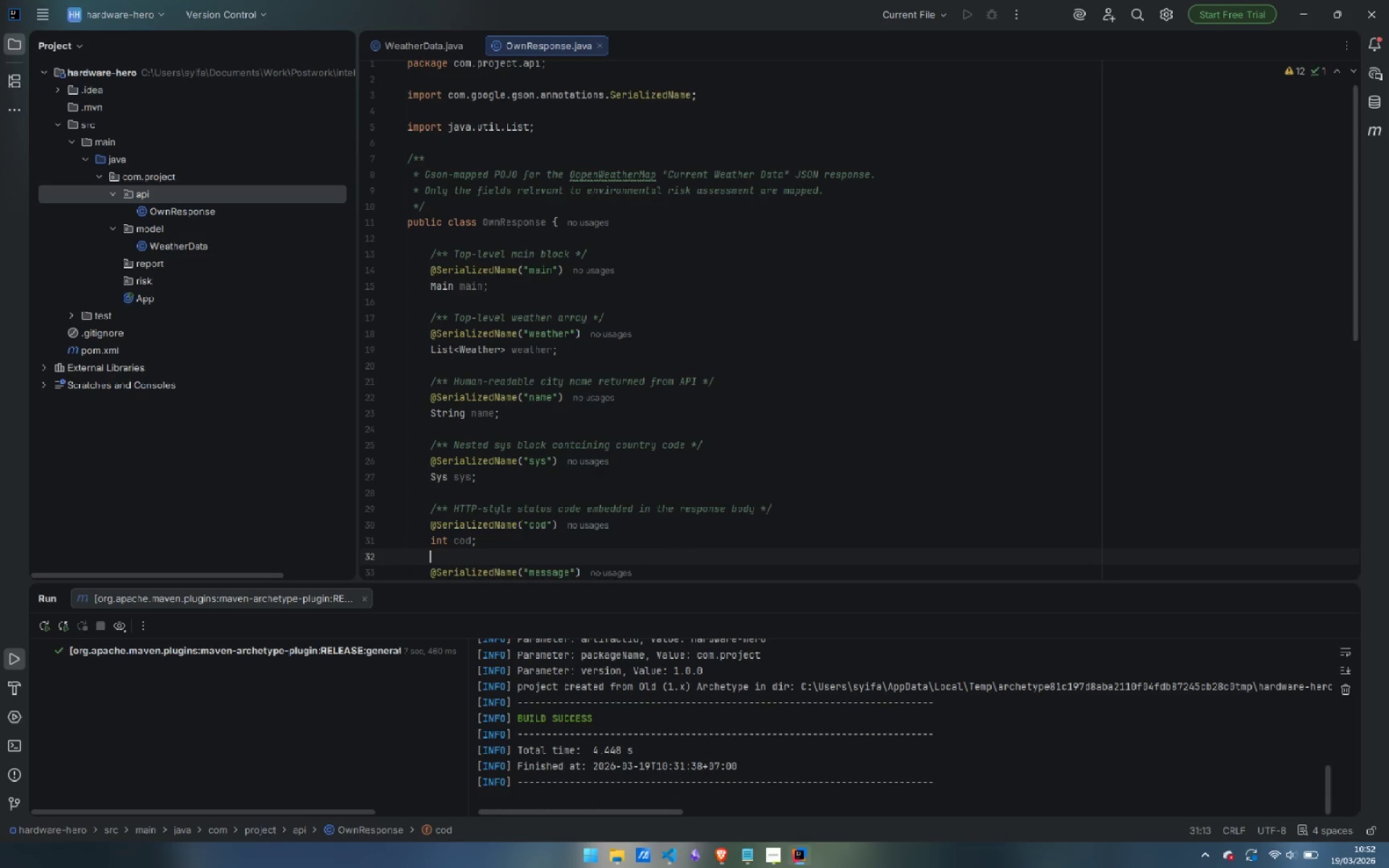 
key(ArrowDown)
 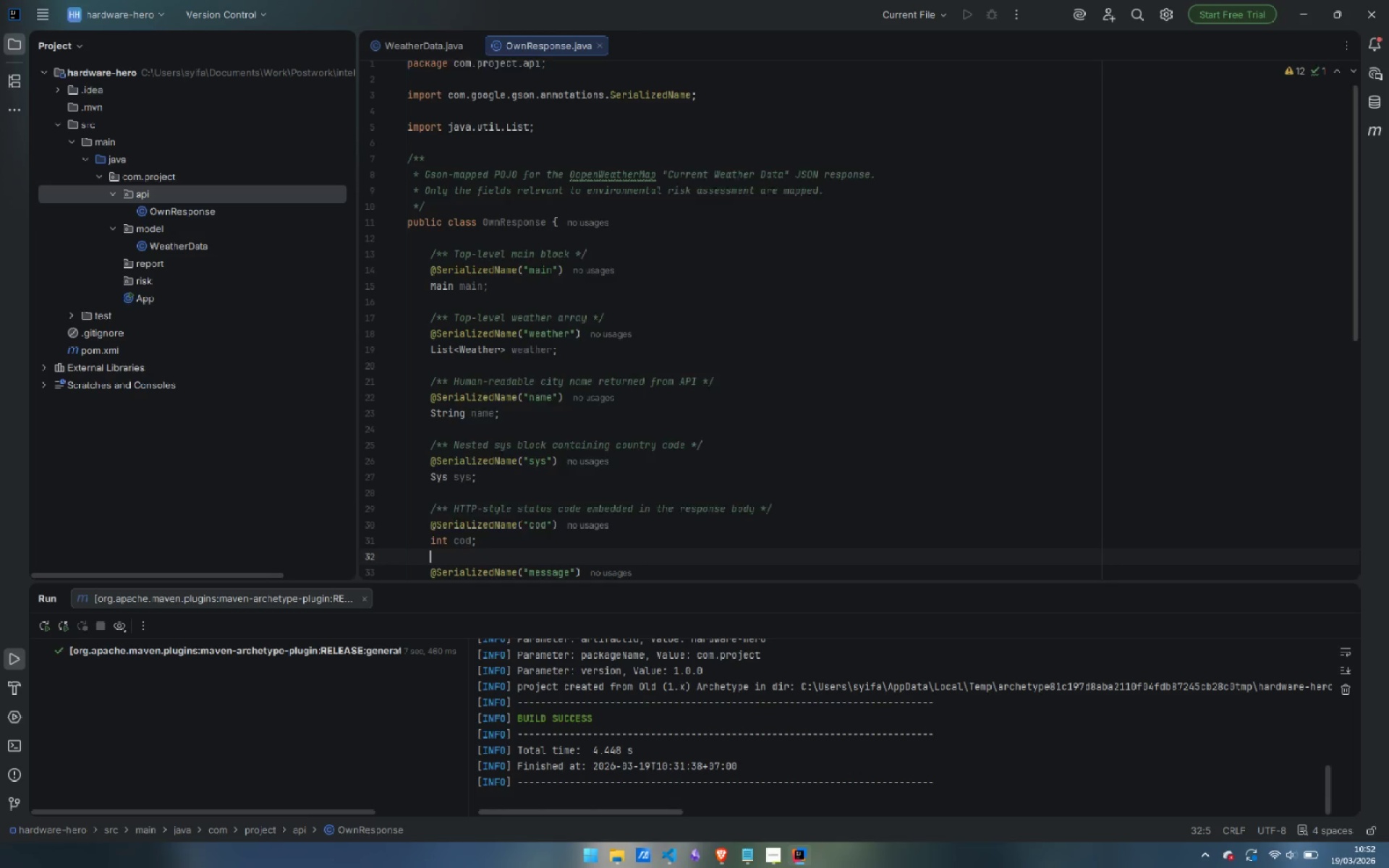 
key(Enter)
 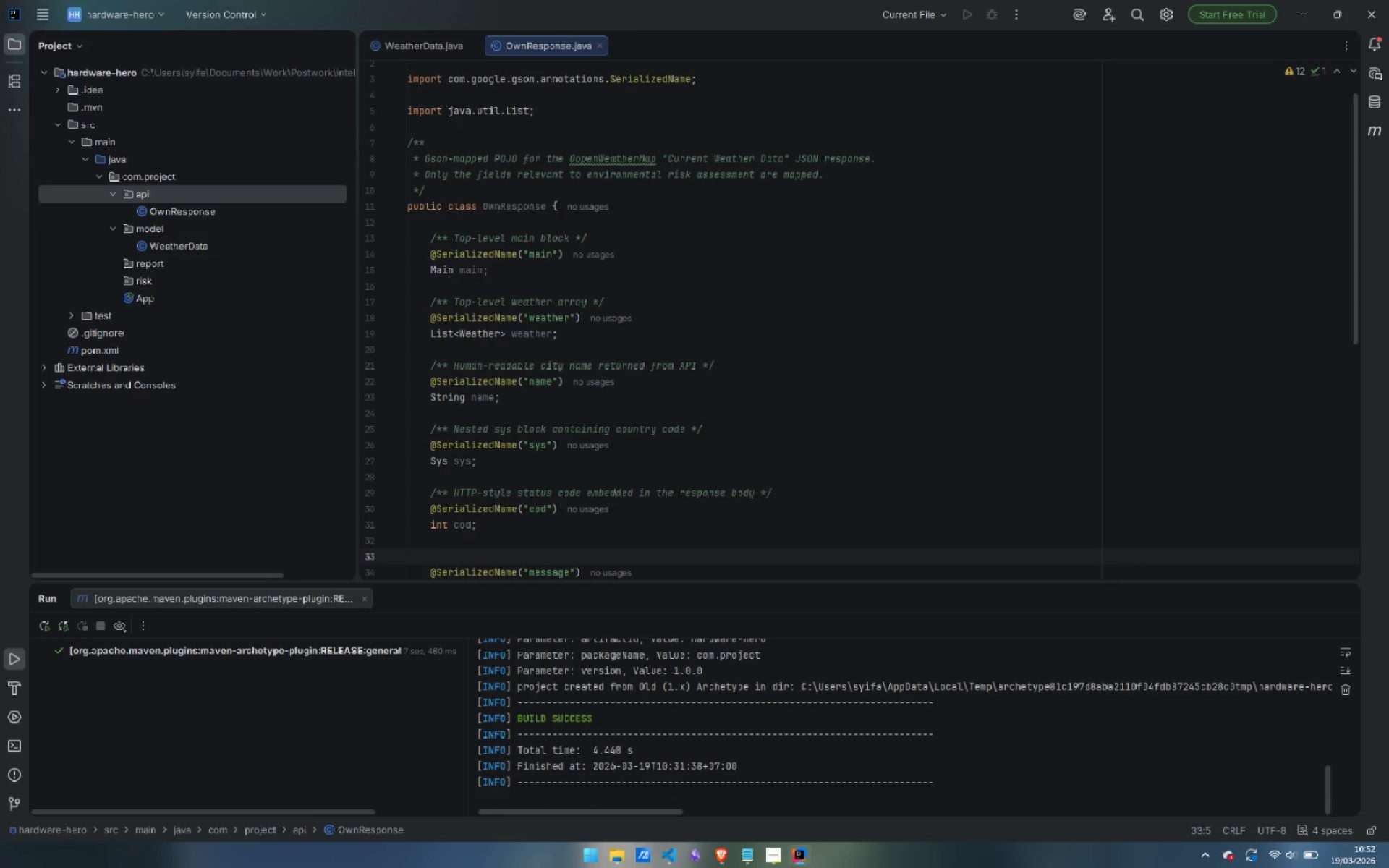 
type(/** */)
 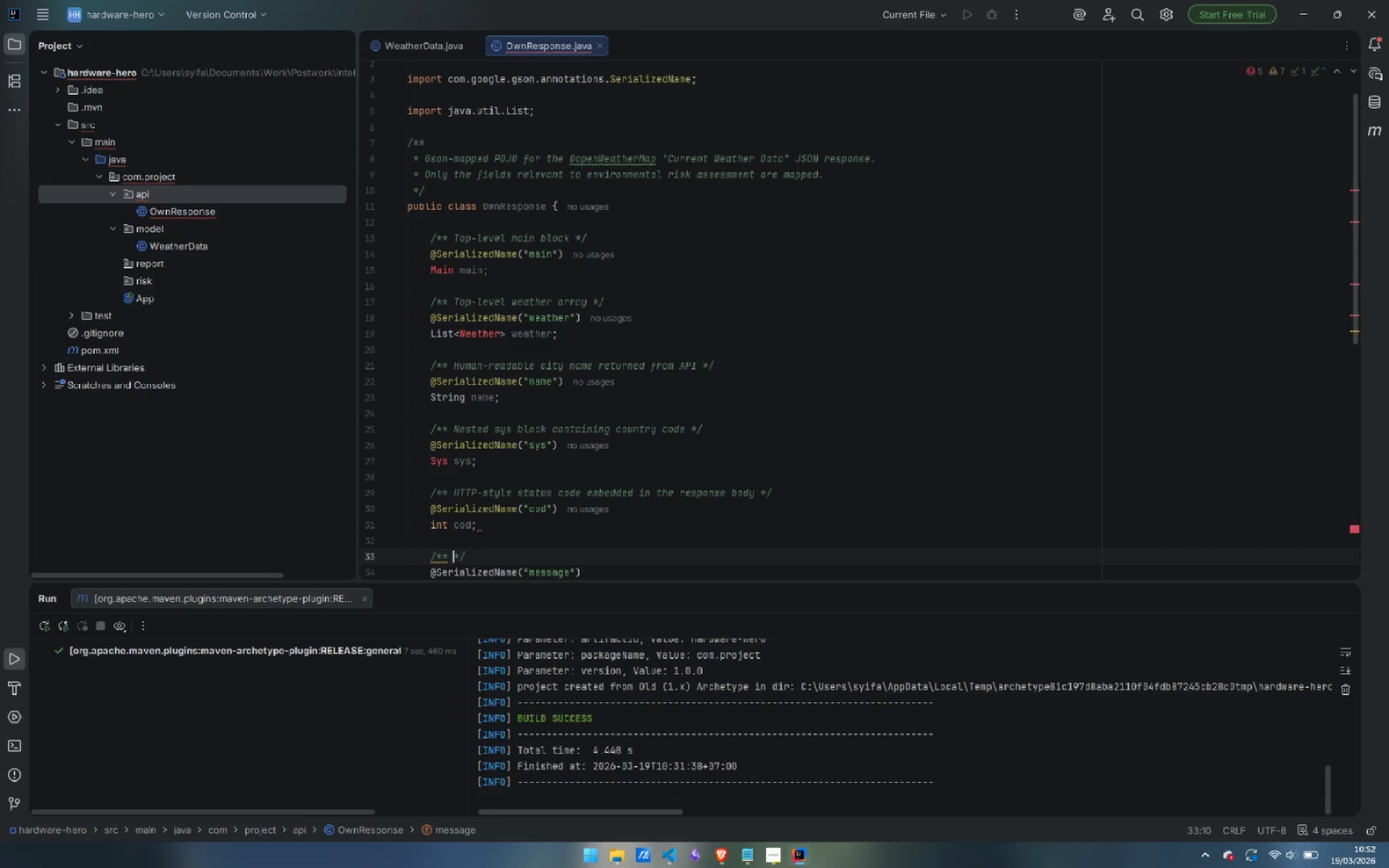 
 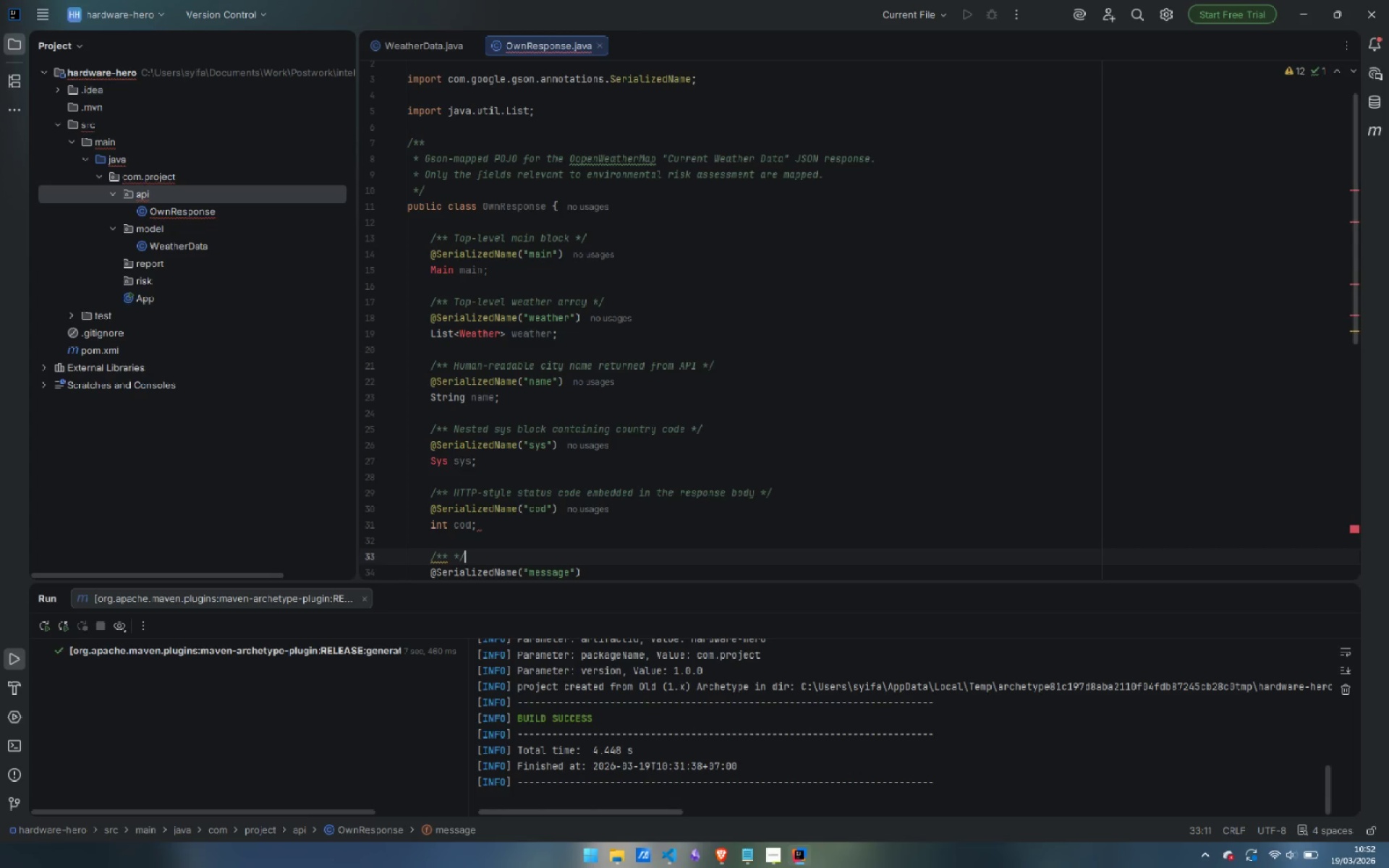 
key(ArrowLeft)
 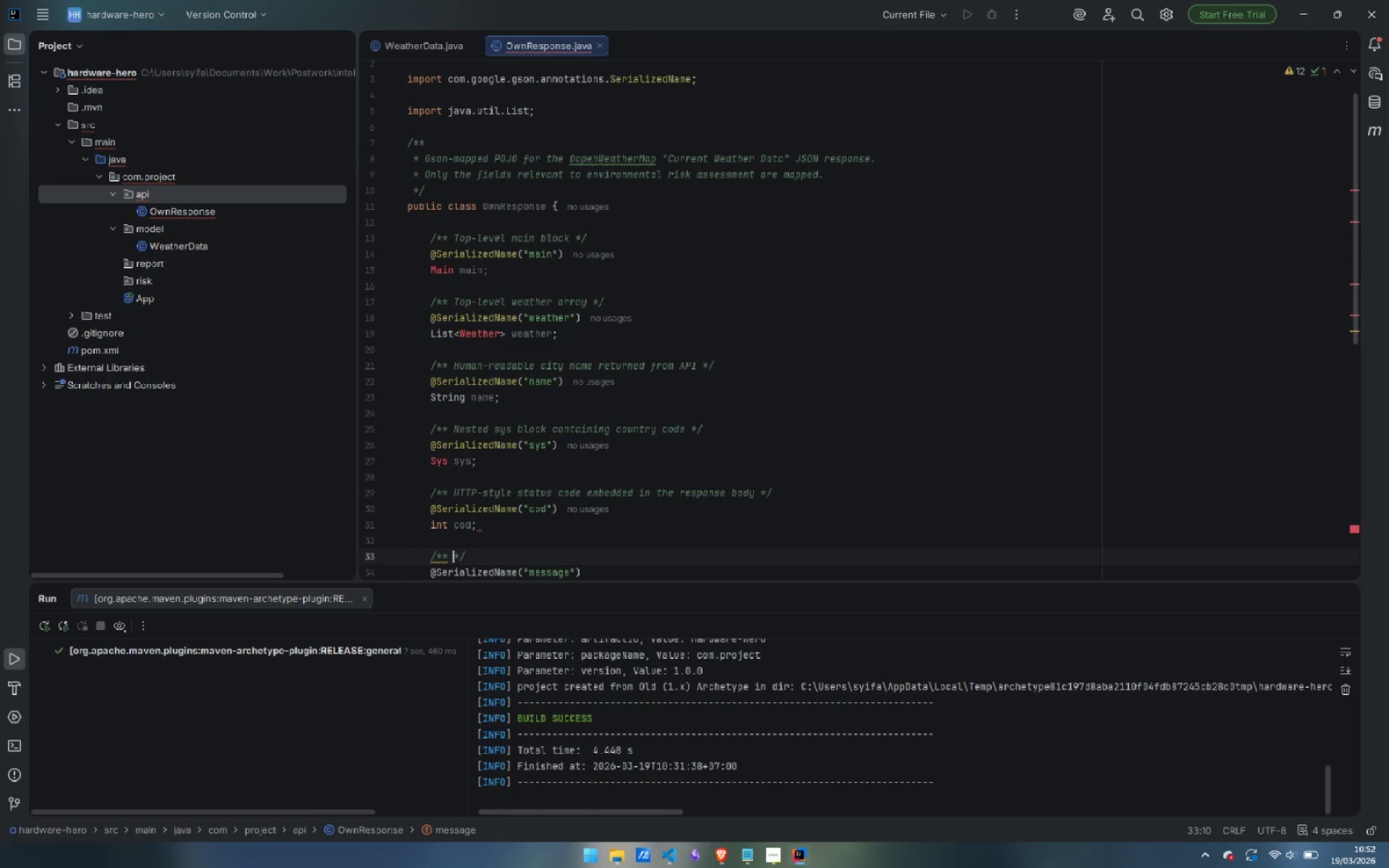 
key(ArrowLeft)
 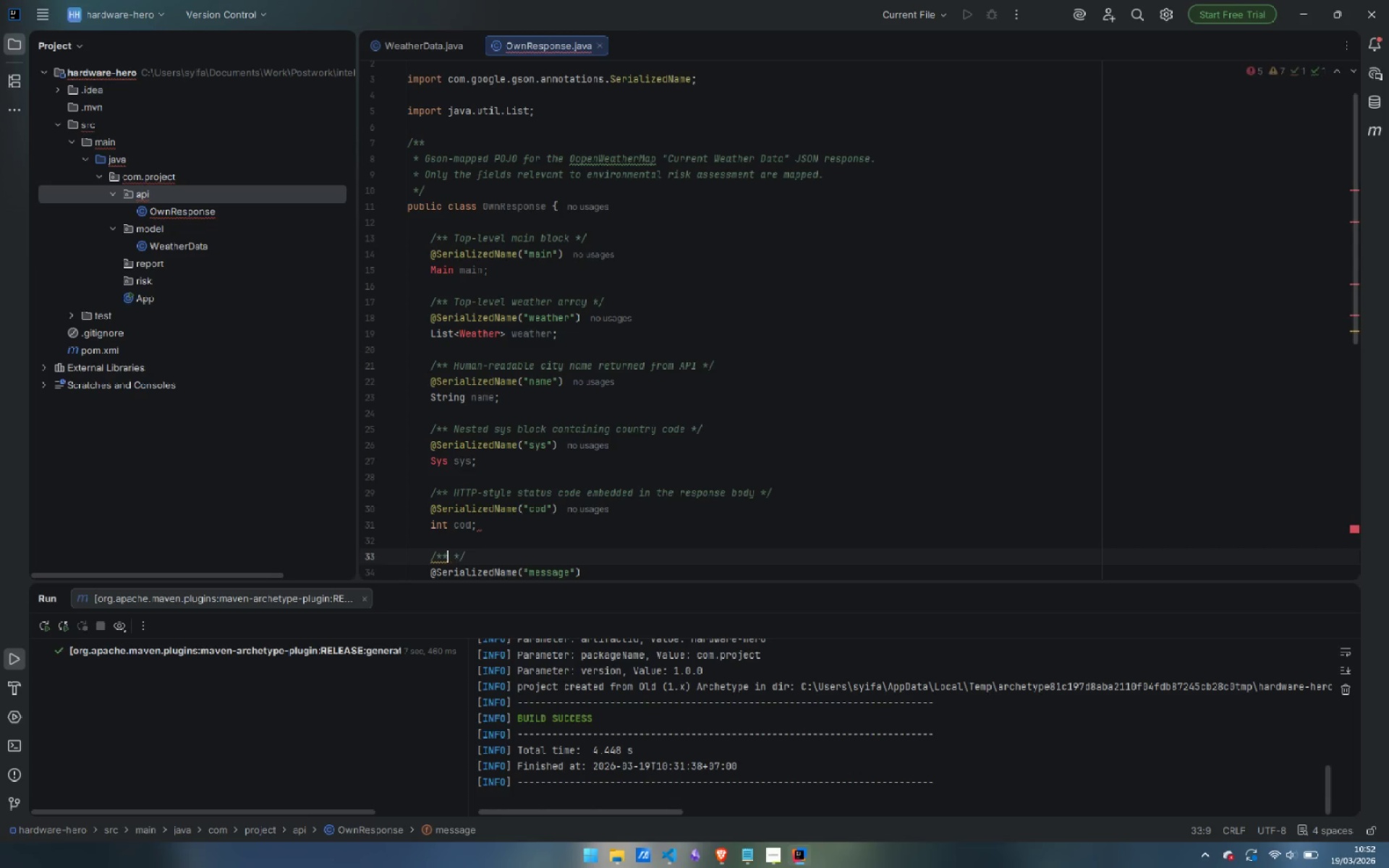 
key(ArrowLeft)
 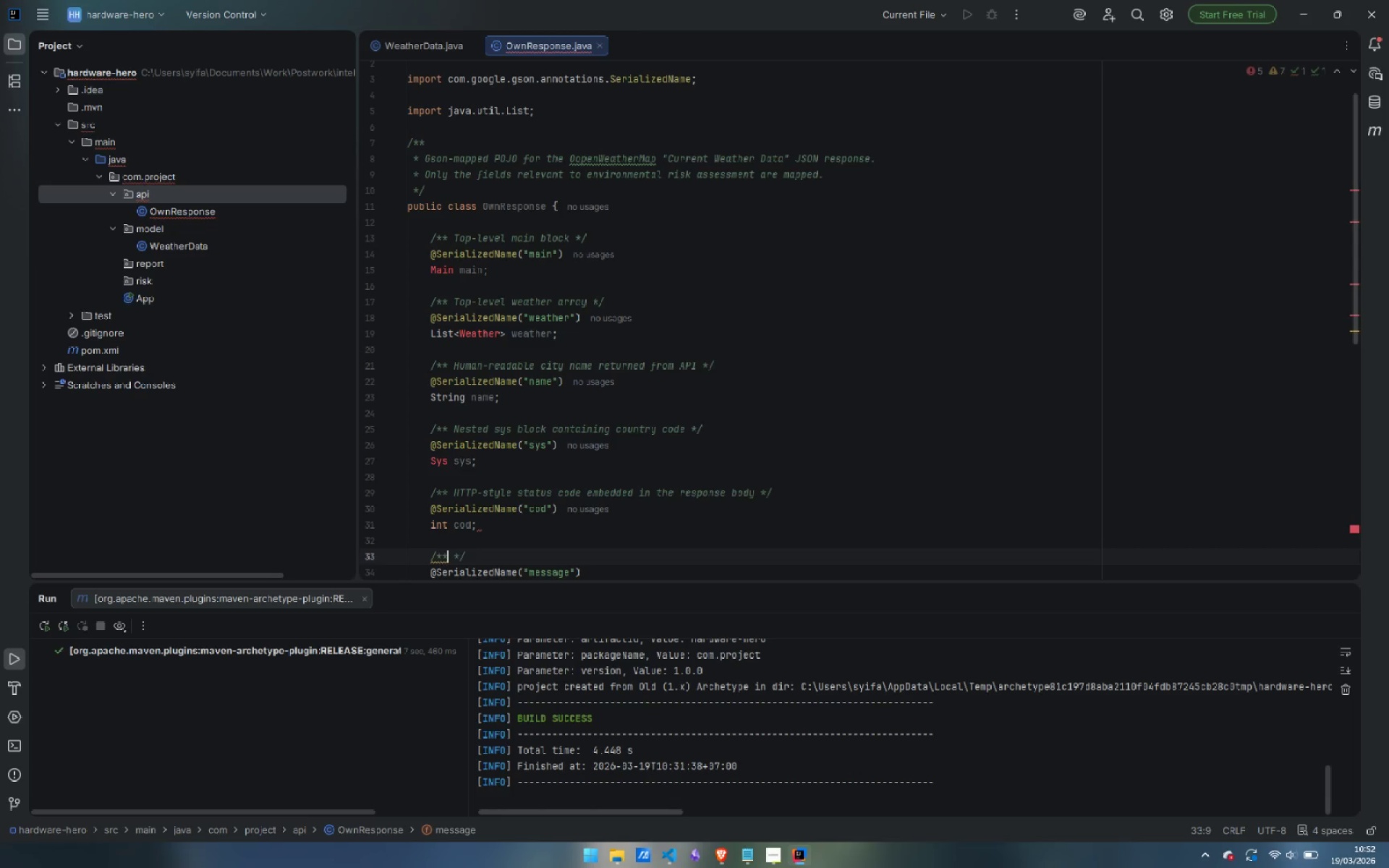 
key(Space)
 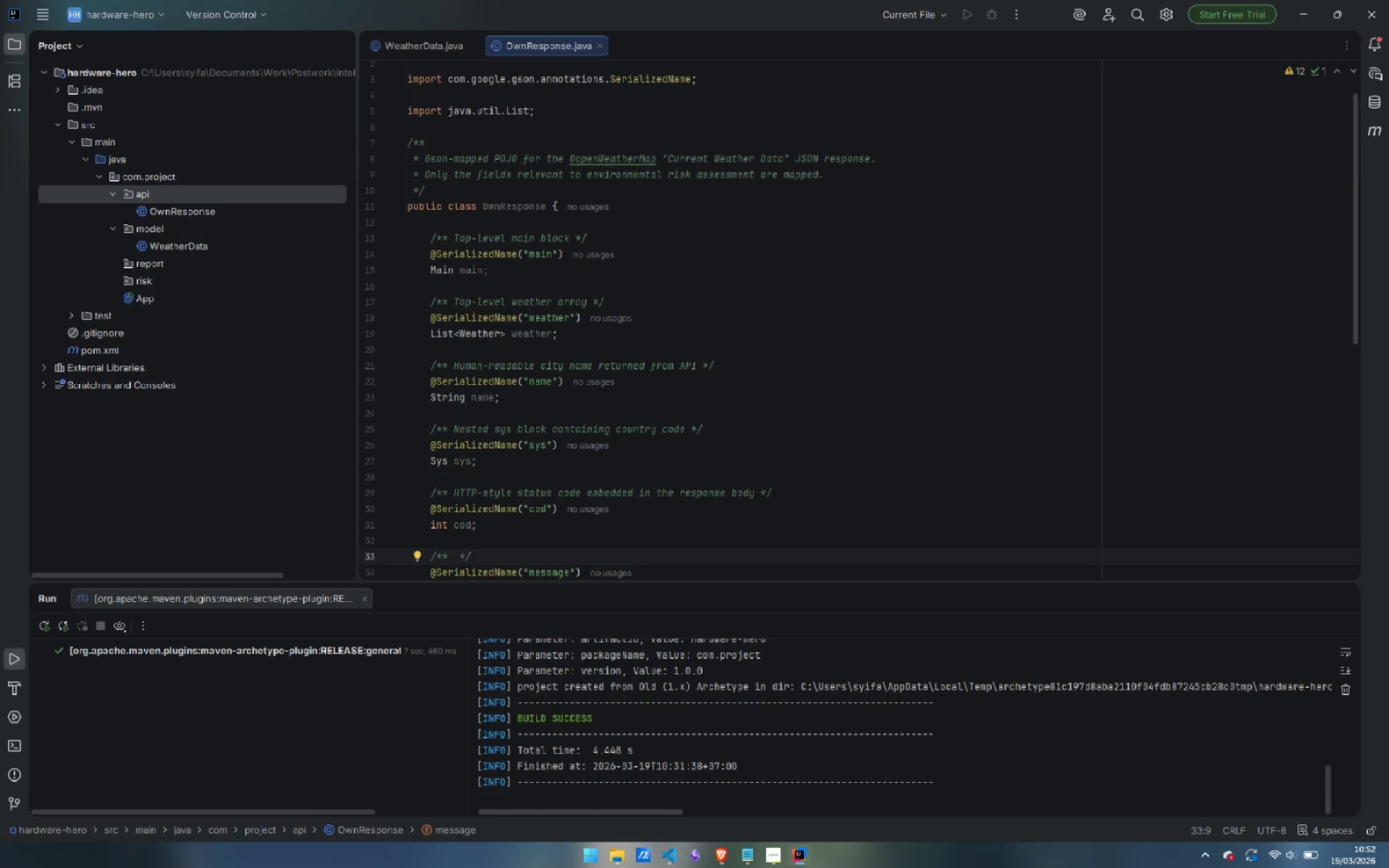 
type(Error message returned when code)
key(Backspace)
type( != 200)
 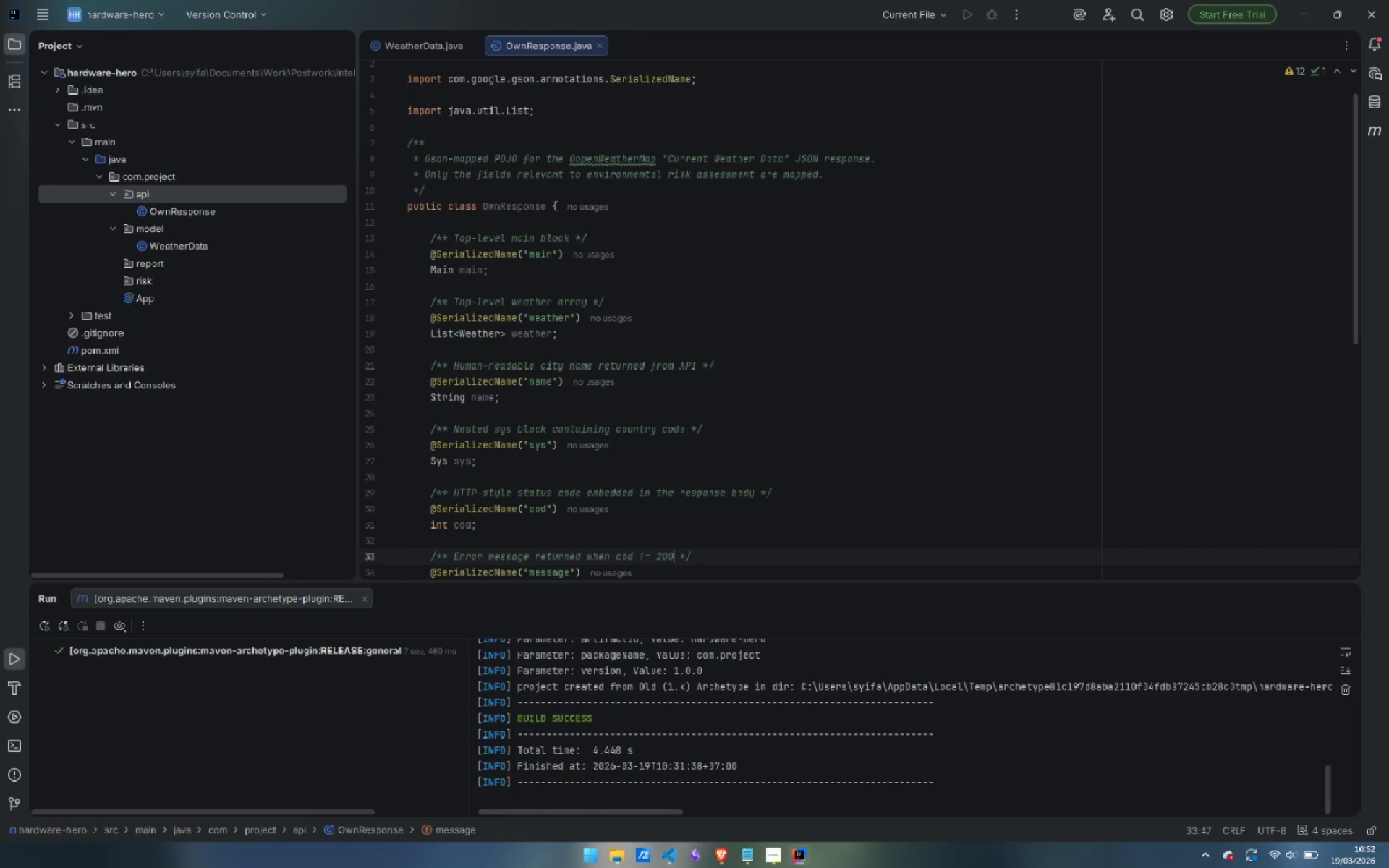 
key(ArrowDown)
 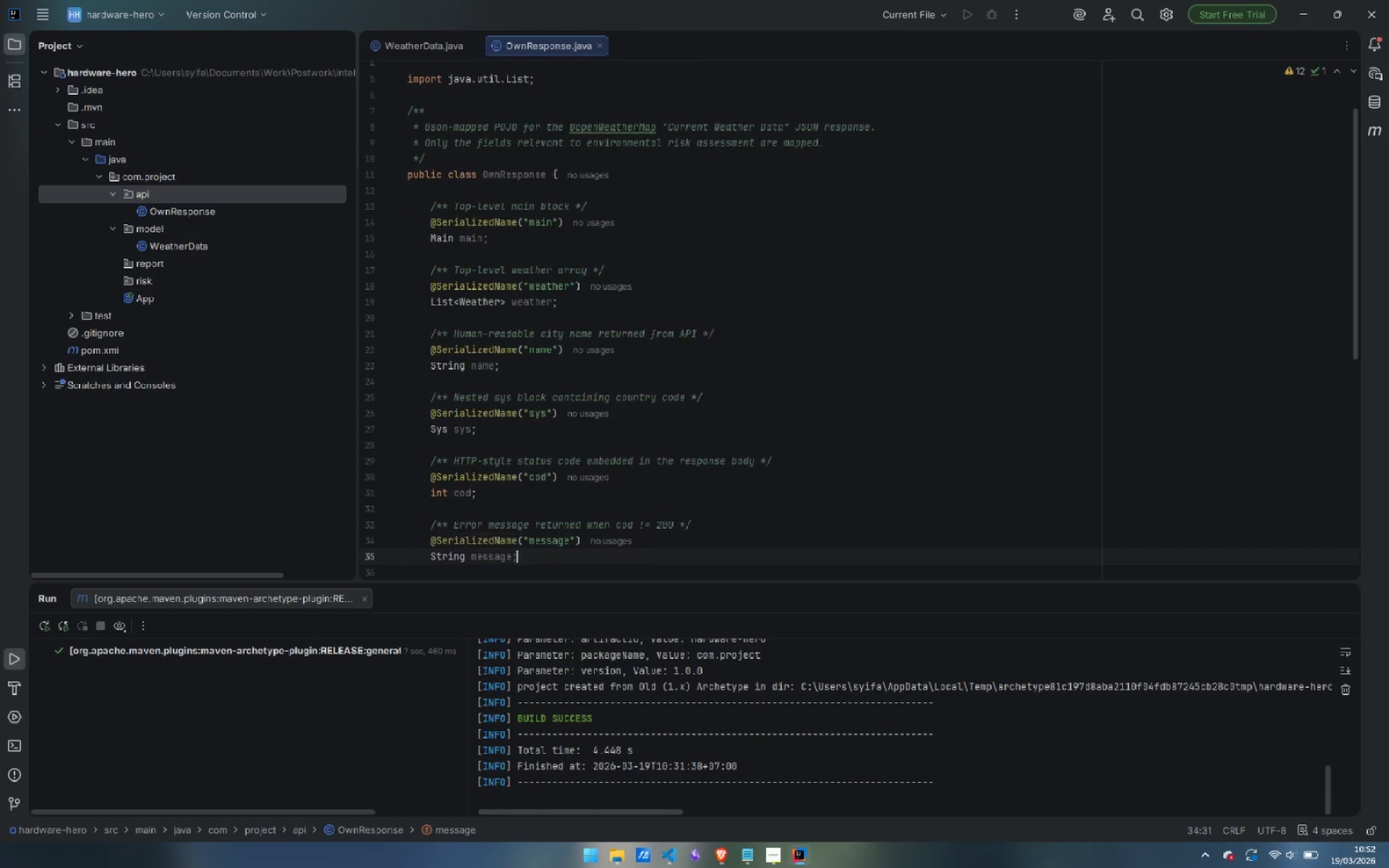 
key(ArrowDown)
 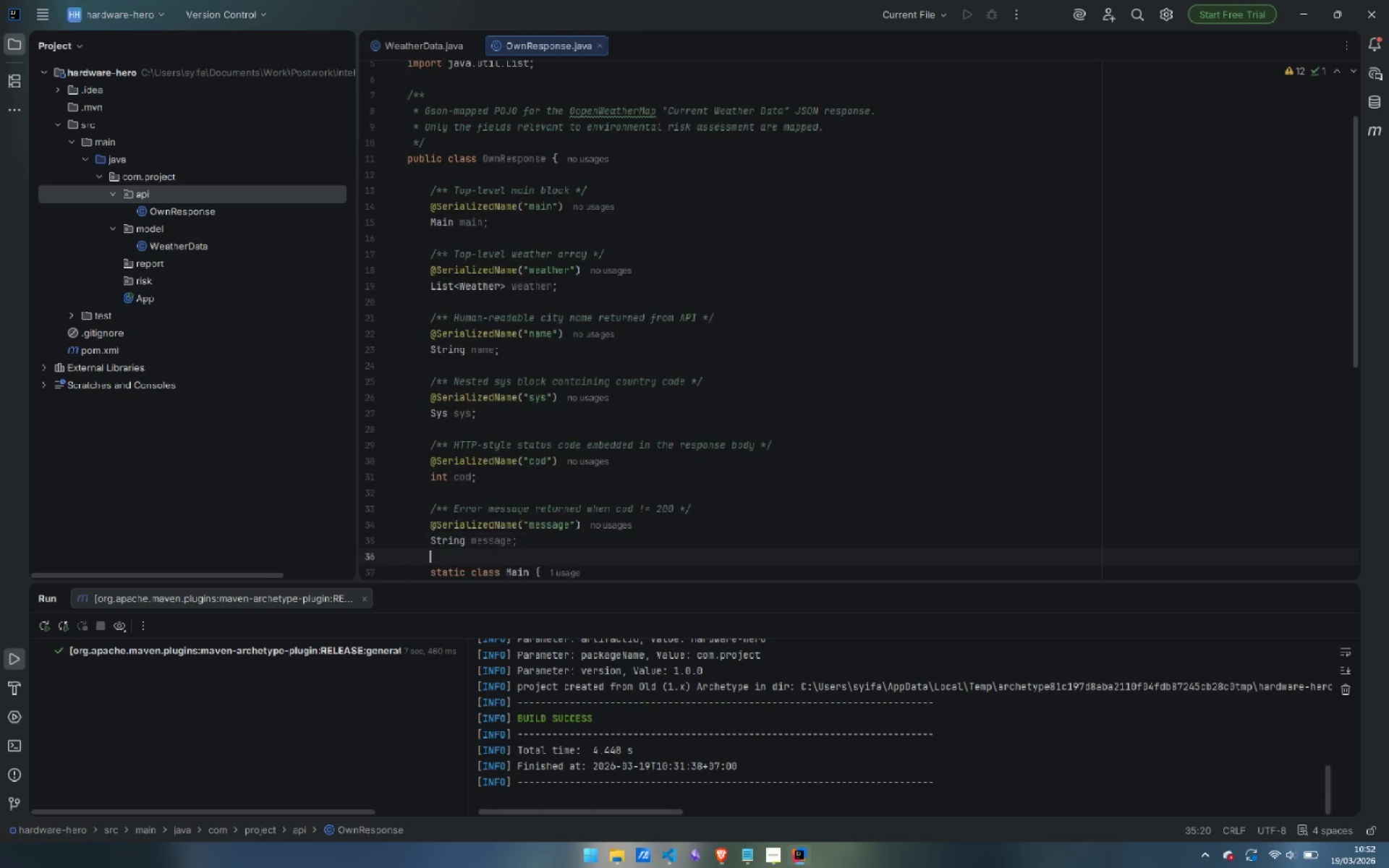 
key(ArrowDown)
 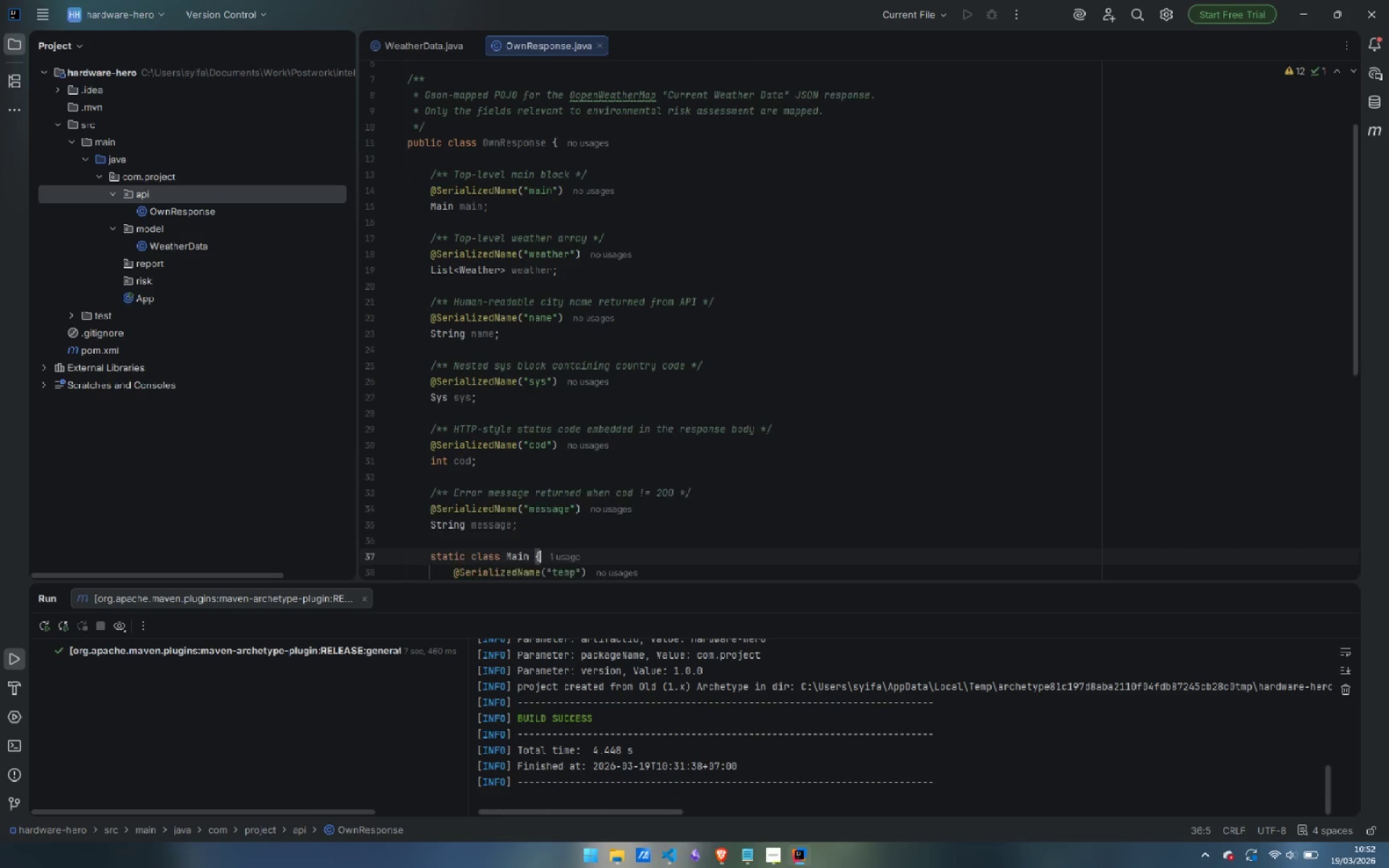 
key(ArrowDown)
 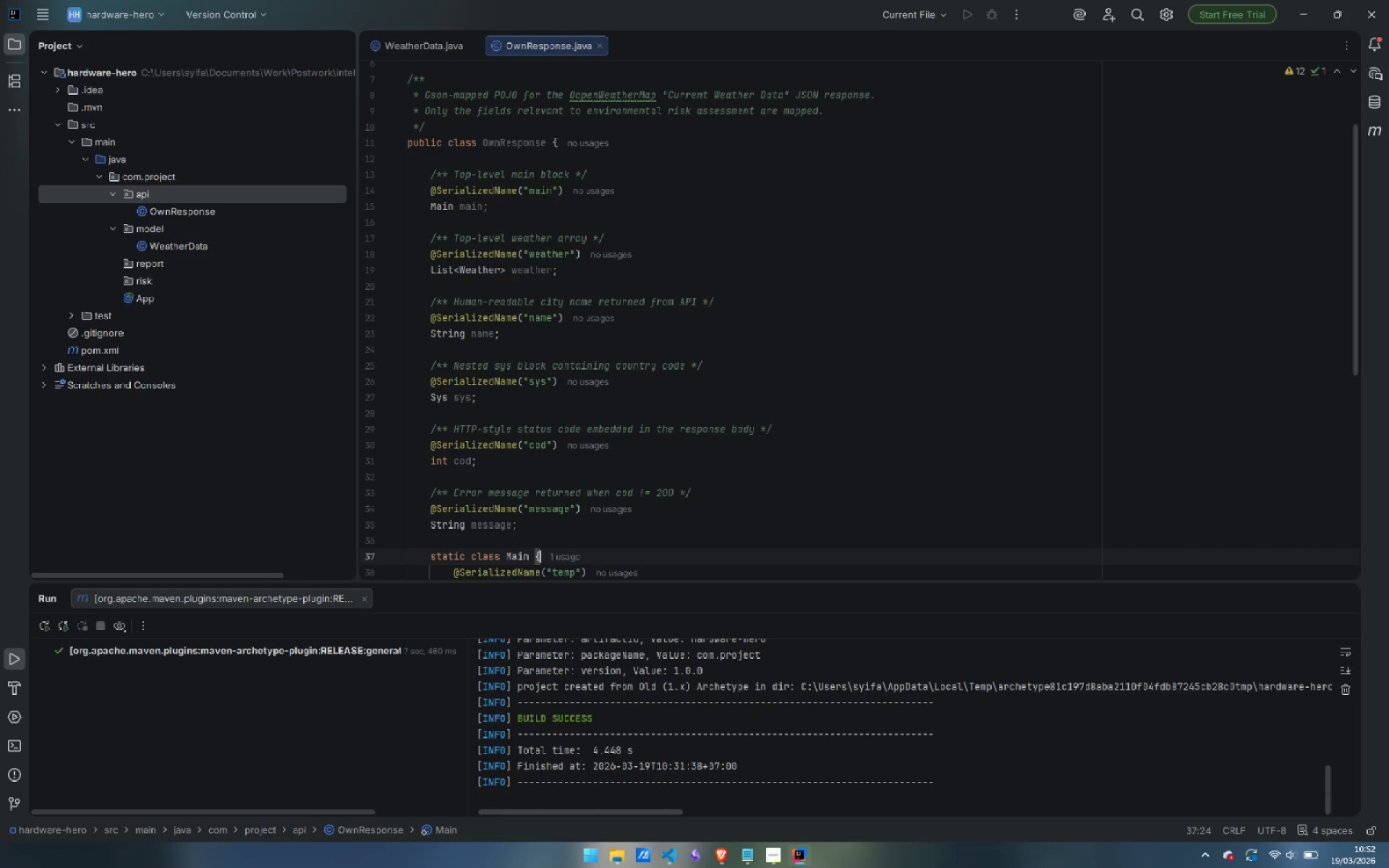 
key(ArrowUp)
 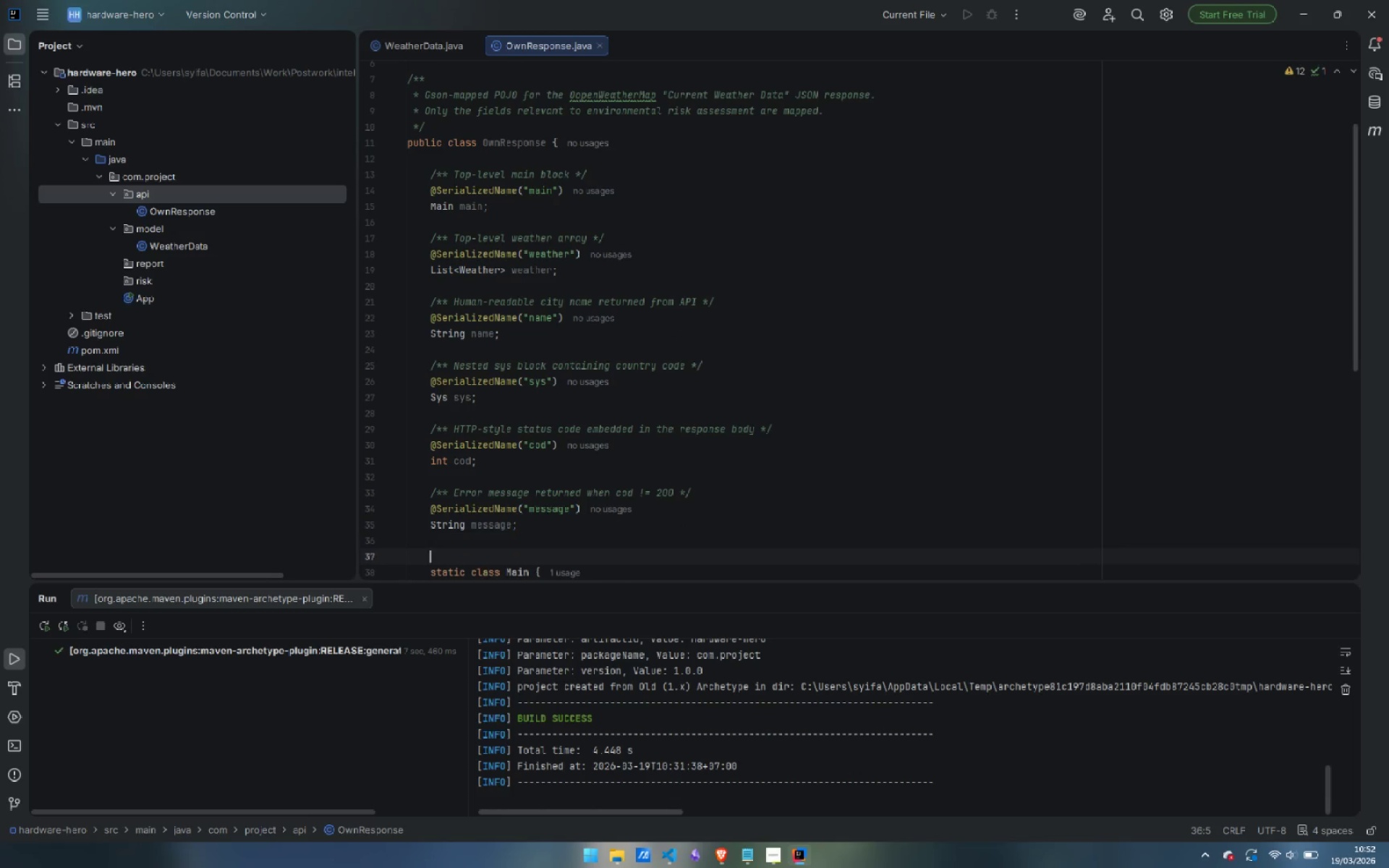 
key(Enter)
 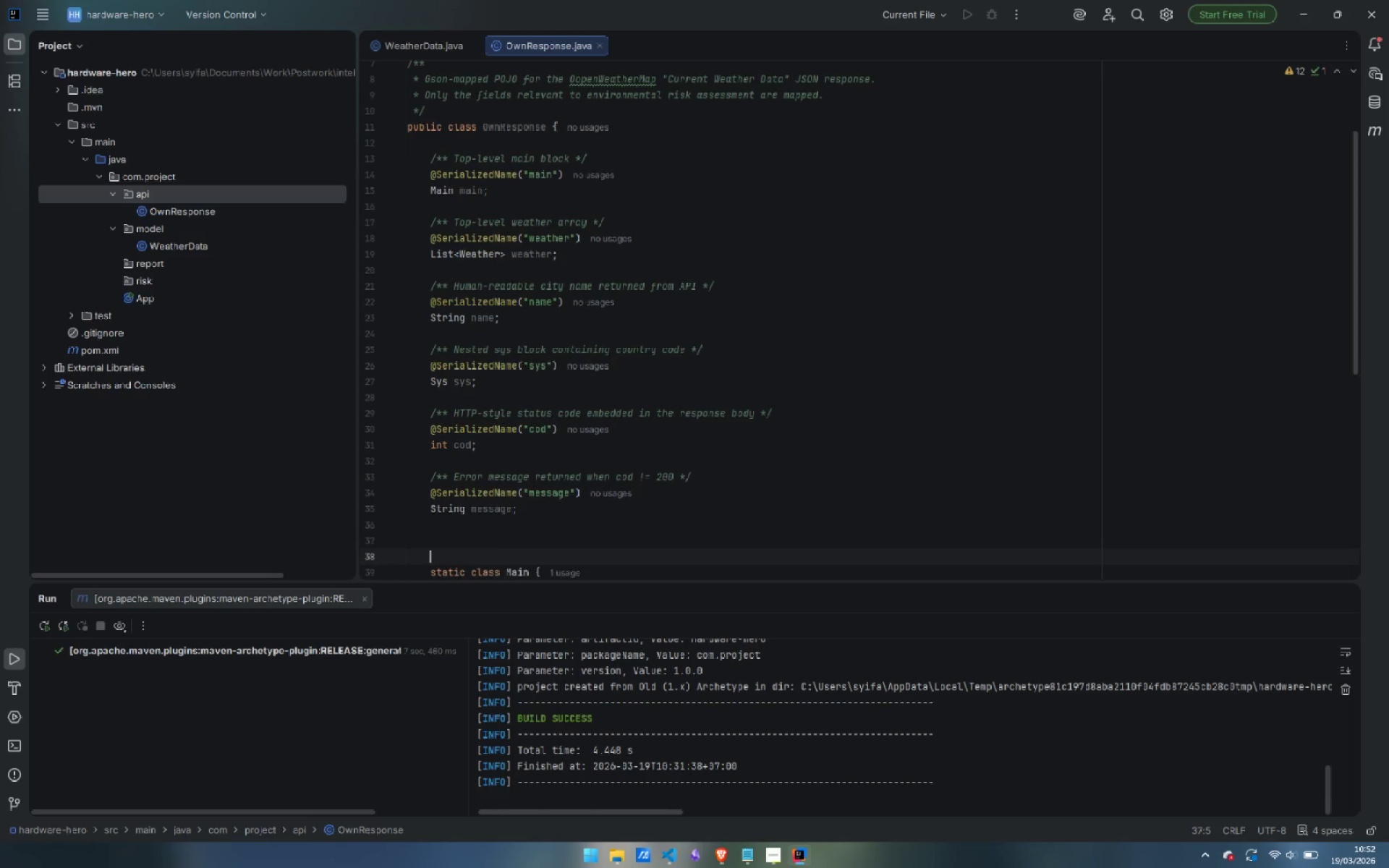 
key(Enter)
 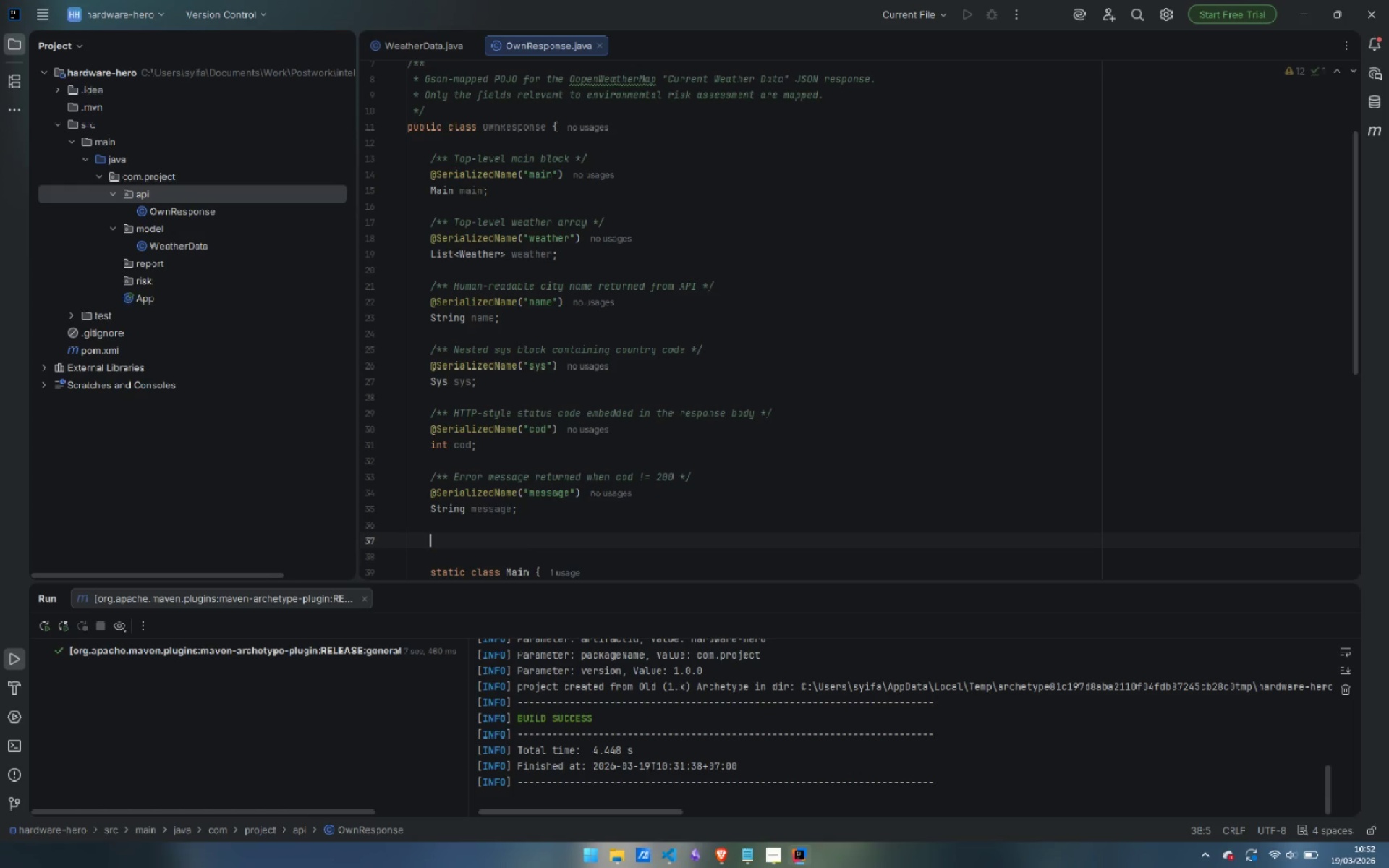 
key(ArrowUp)
 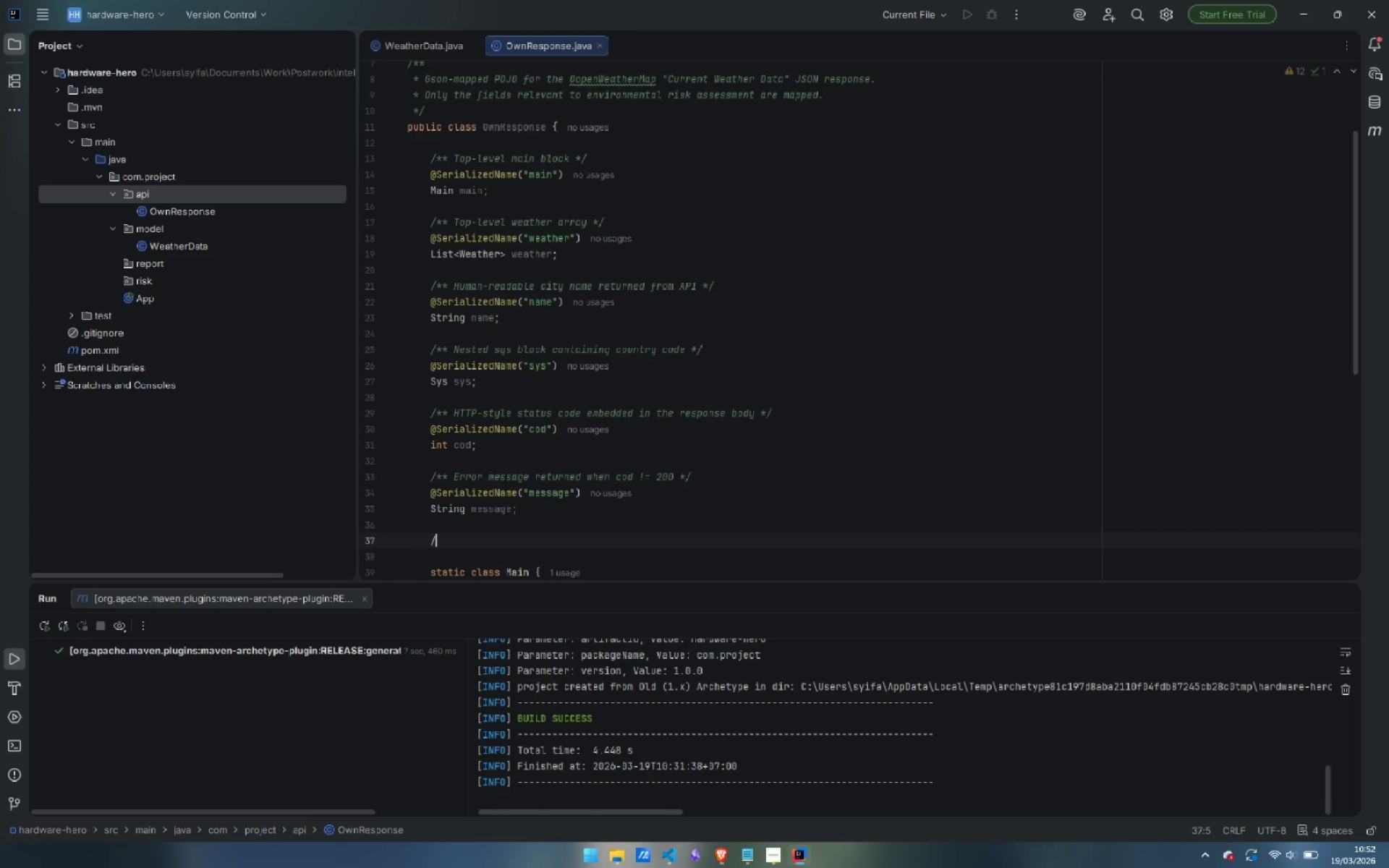 
type(// Inner classes mirroring the JSON structure)
 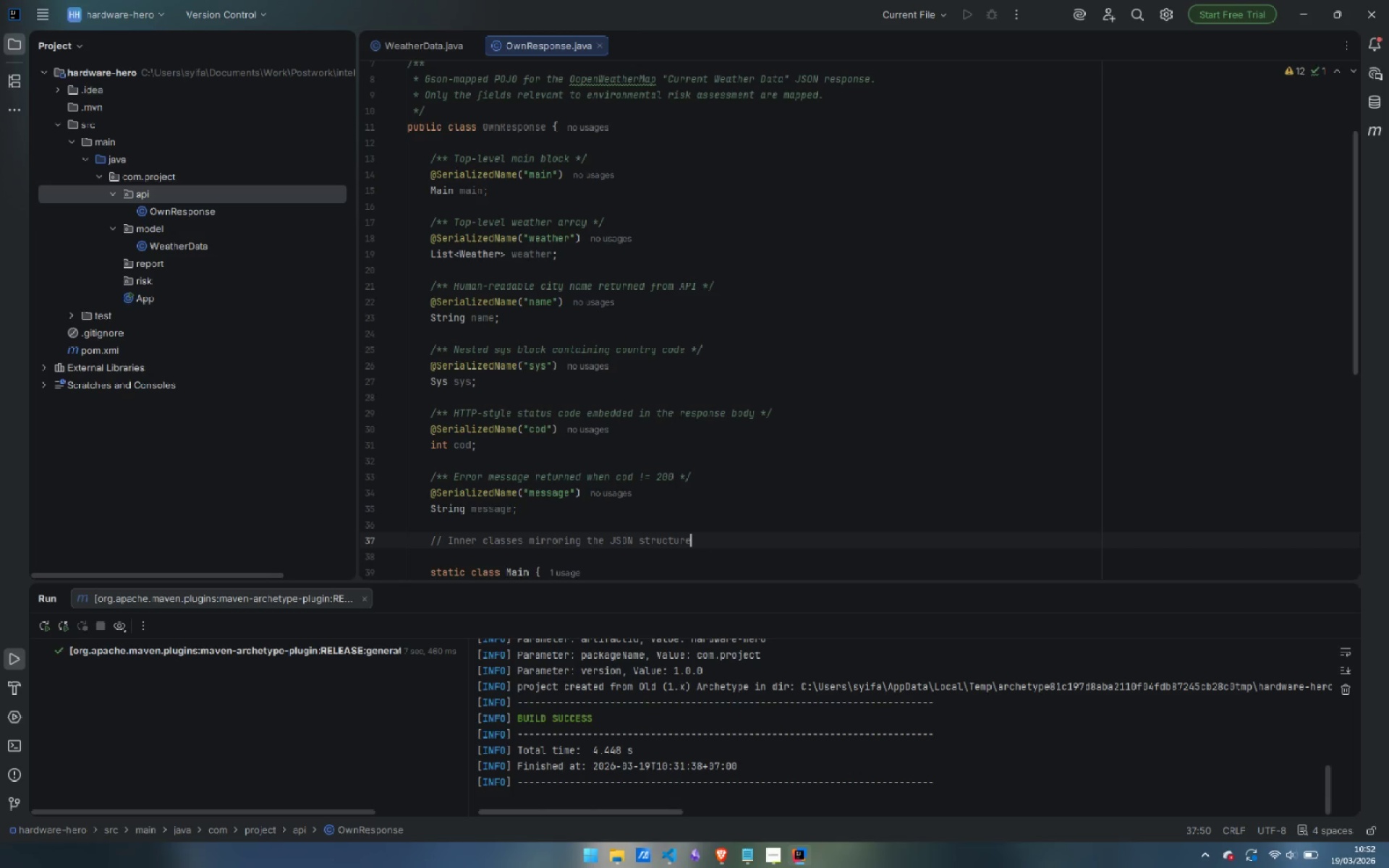 
wait(6.98)
 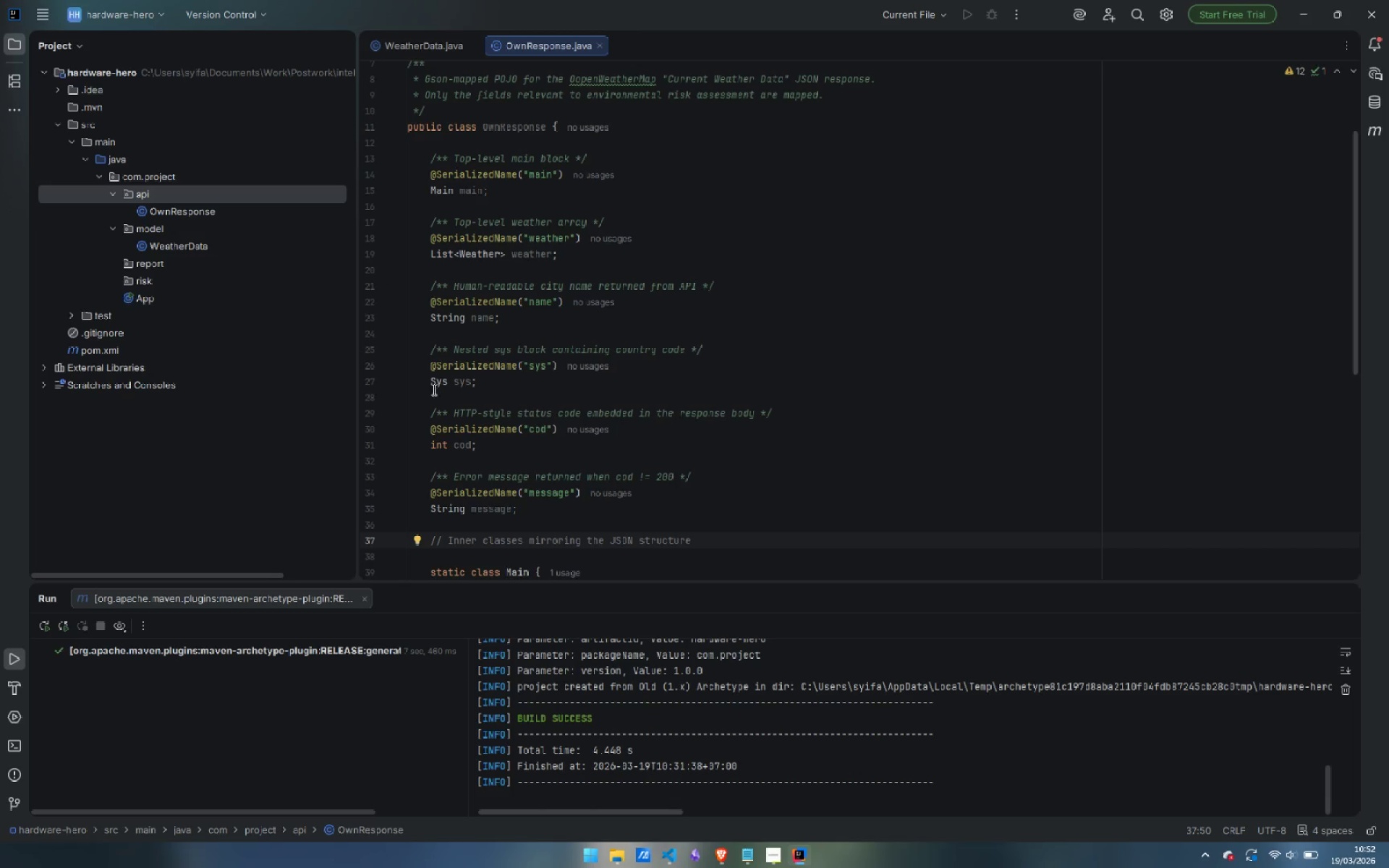 
scroll: coordinate [532, 362], scroll_direction: up, amount: 1.0
 